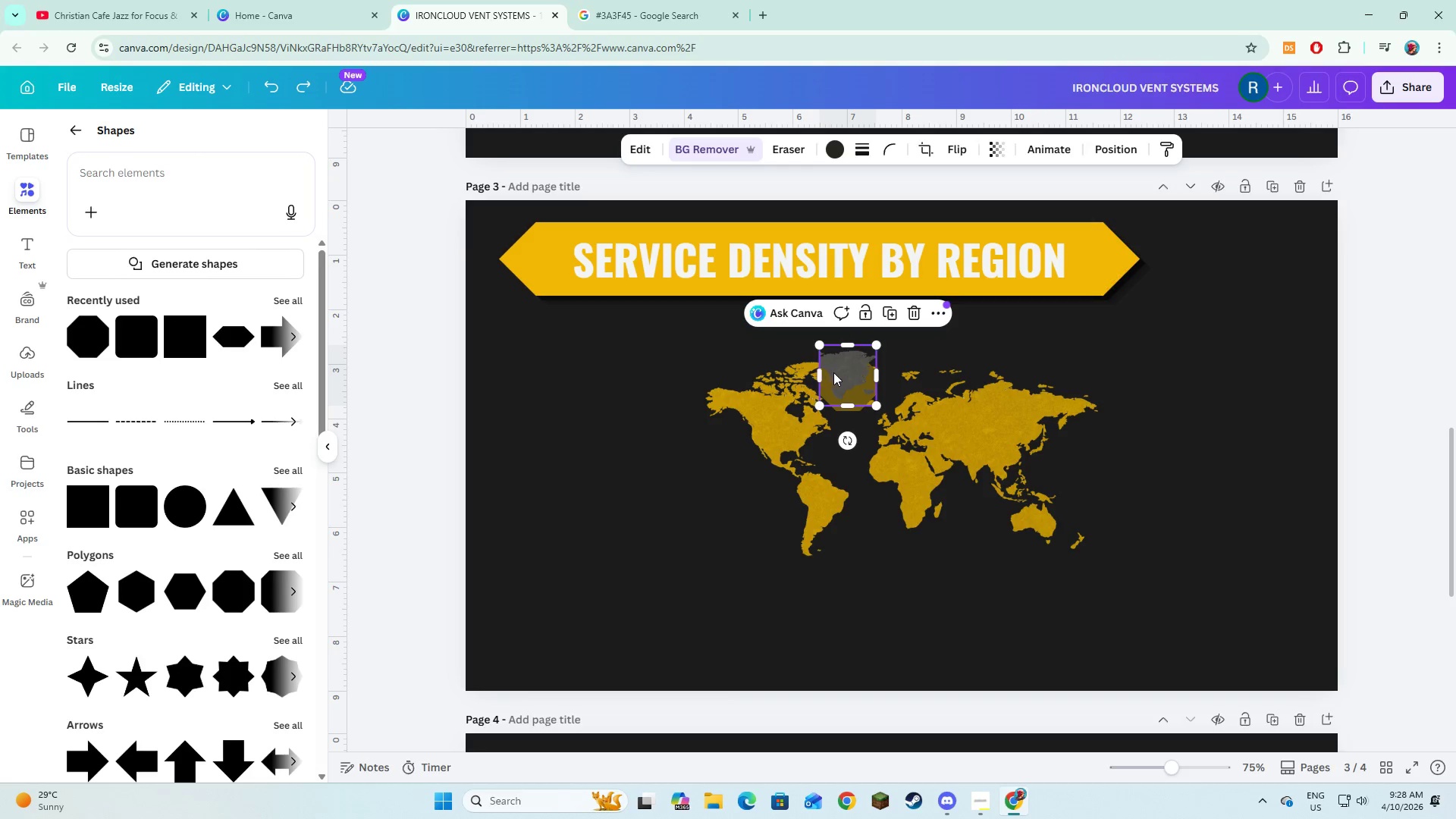 
left_click([836, 373])
 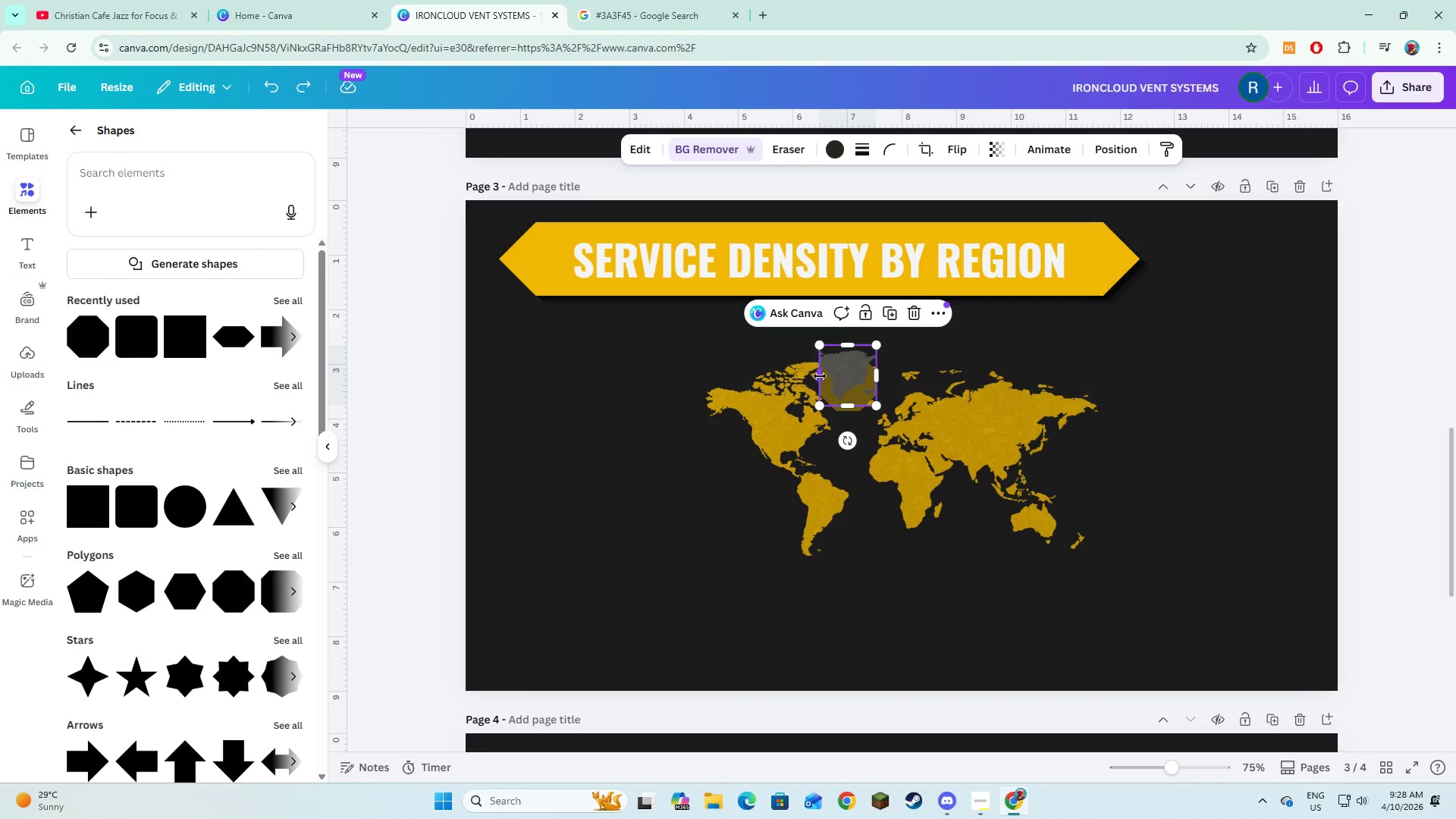 
left_click_drag(start_coordinate=[820, 376], to_coordinate=[816, 375])
 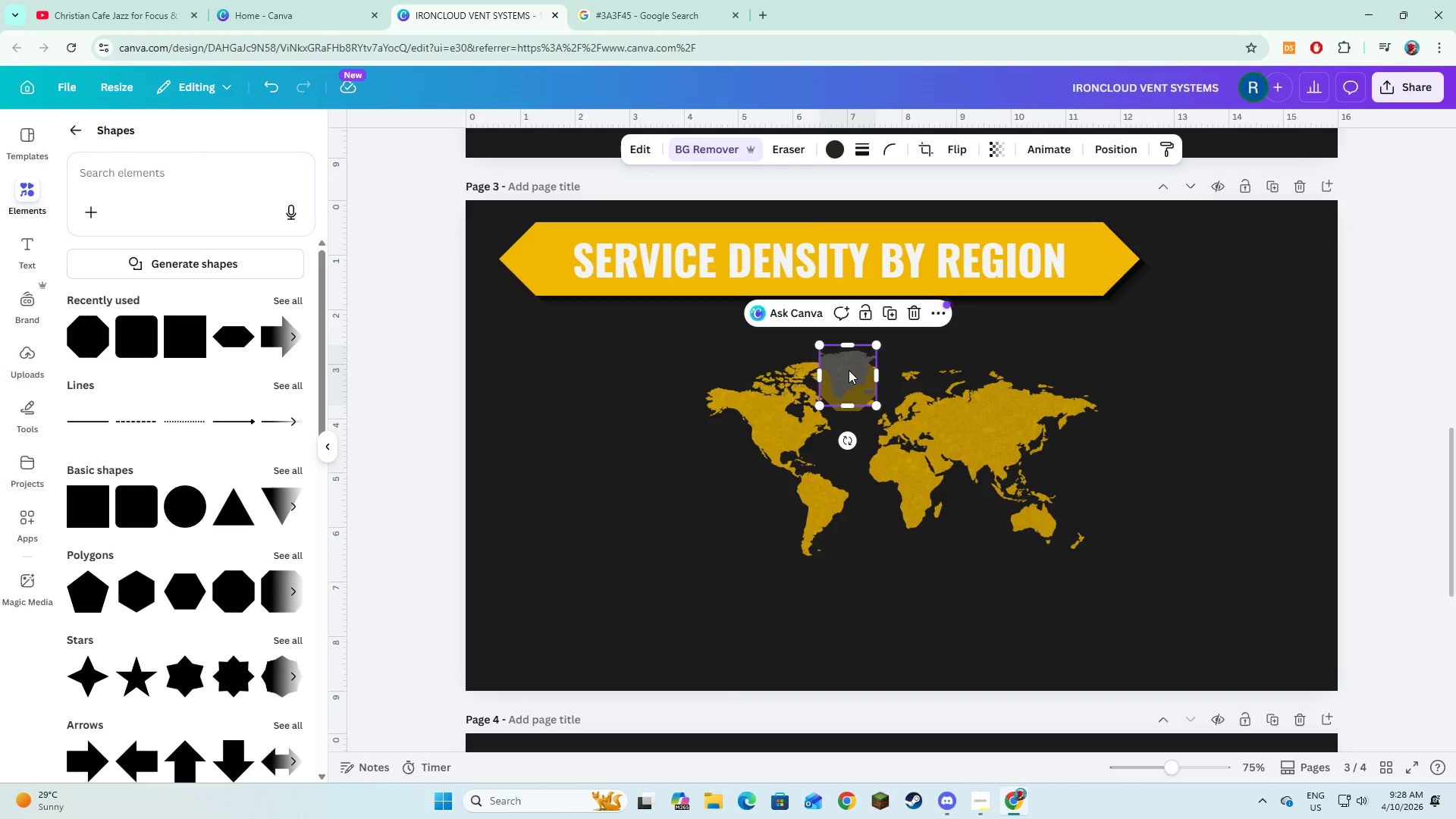 
left_click_drag(start_coordinate=[849, 370], to_coordinate=[852, 382])
 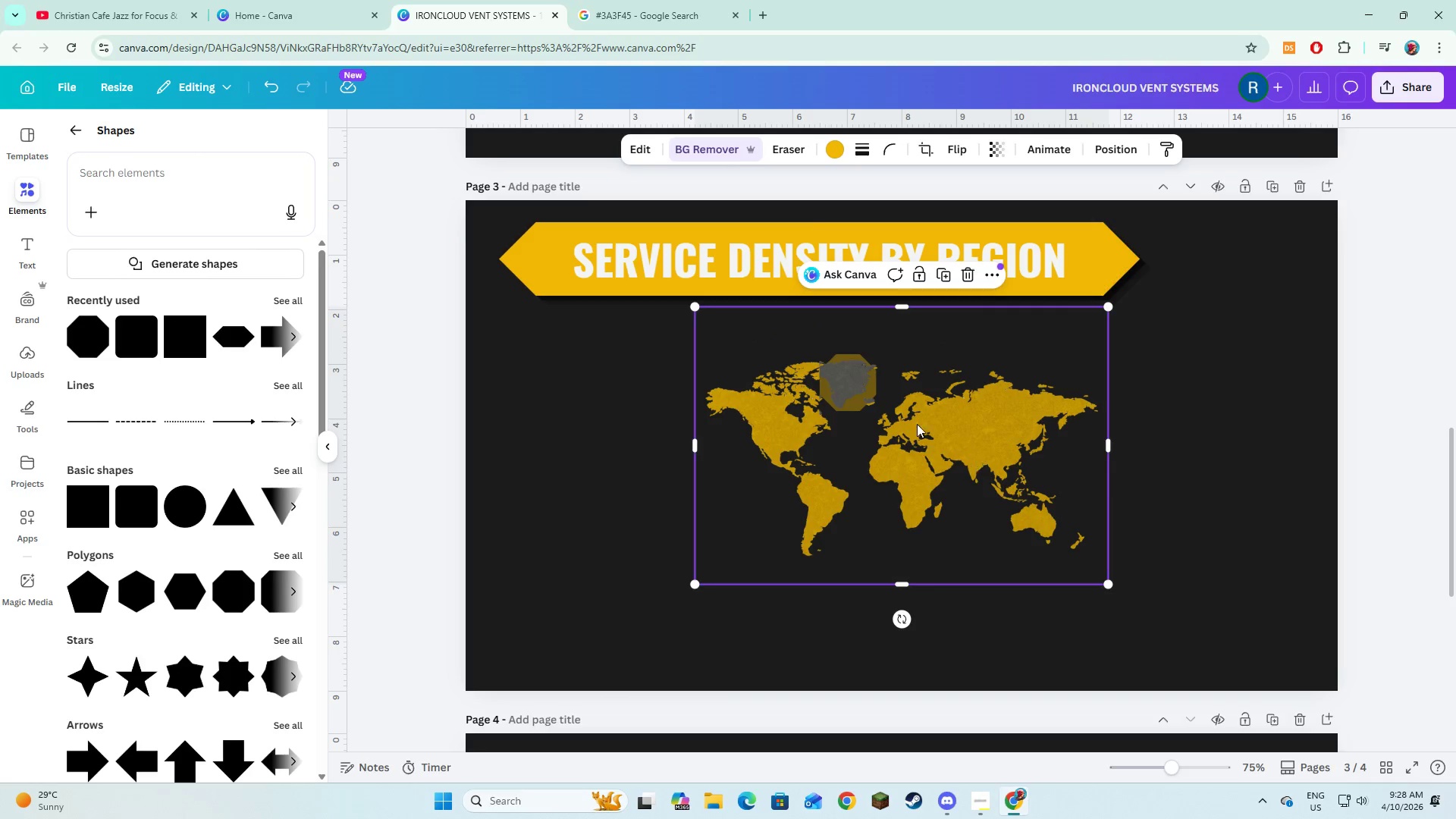 
double_click([854, 387])
 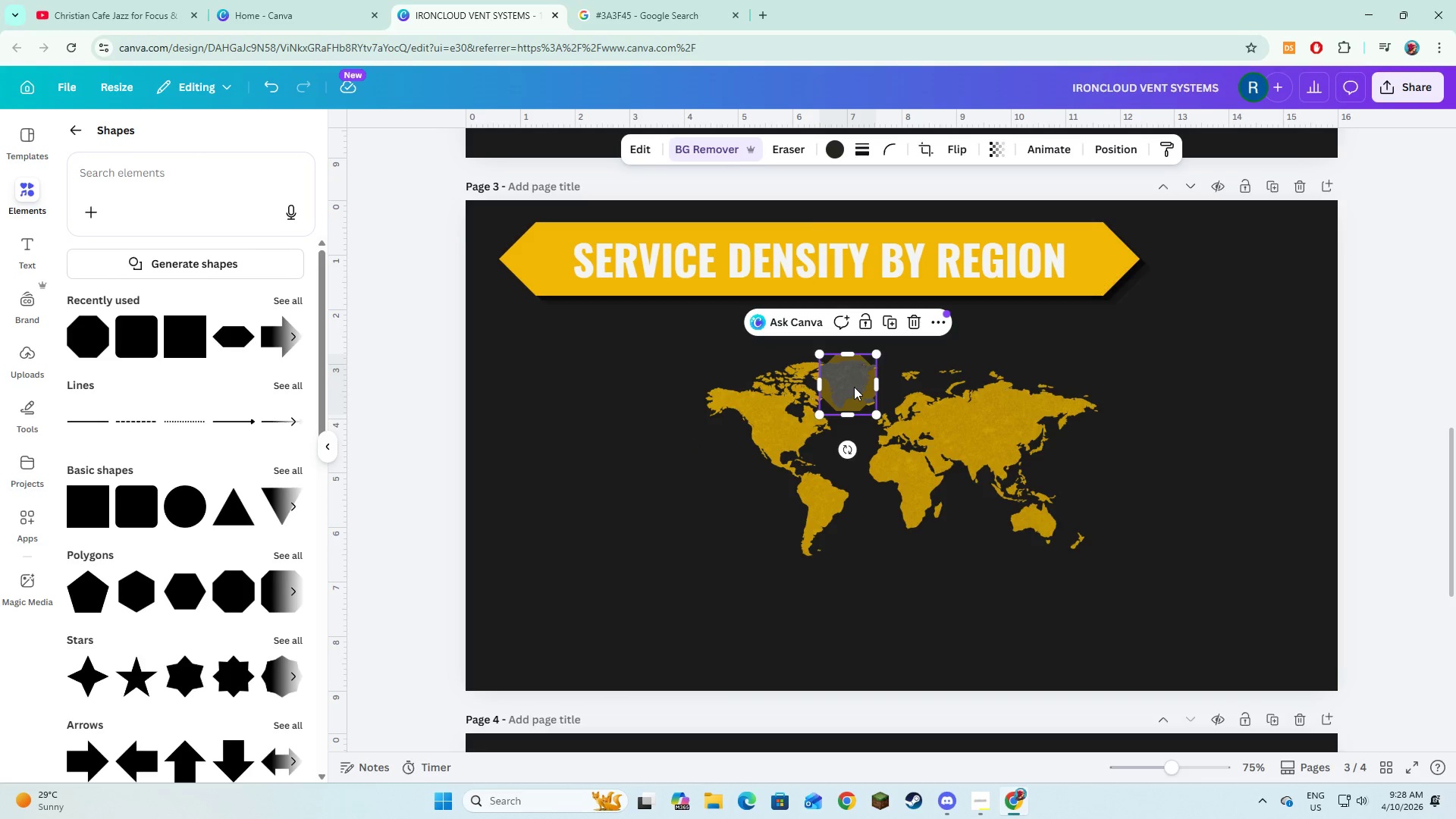 
key(Control+Z)
 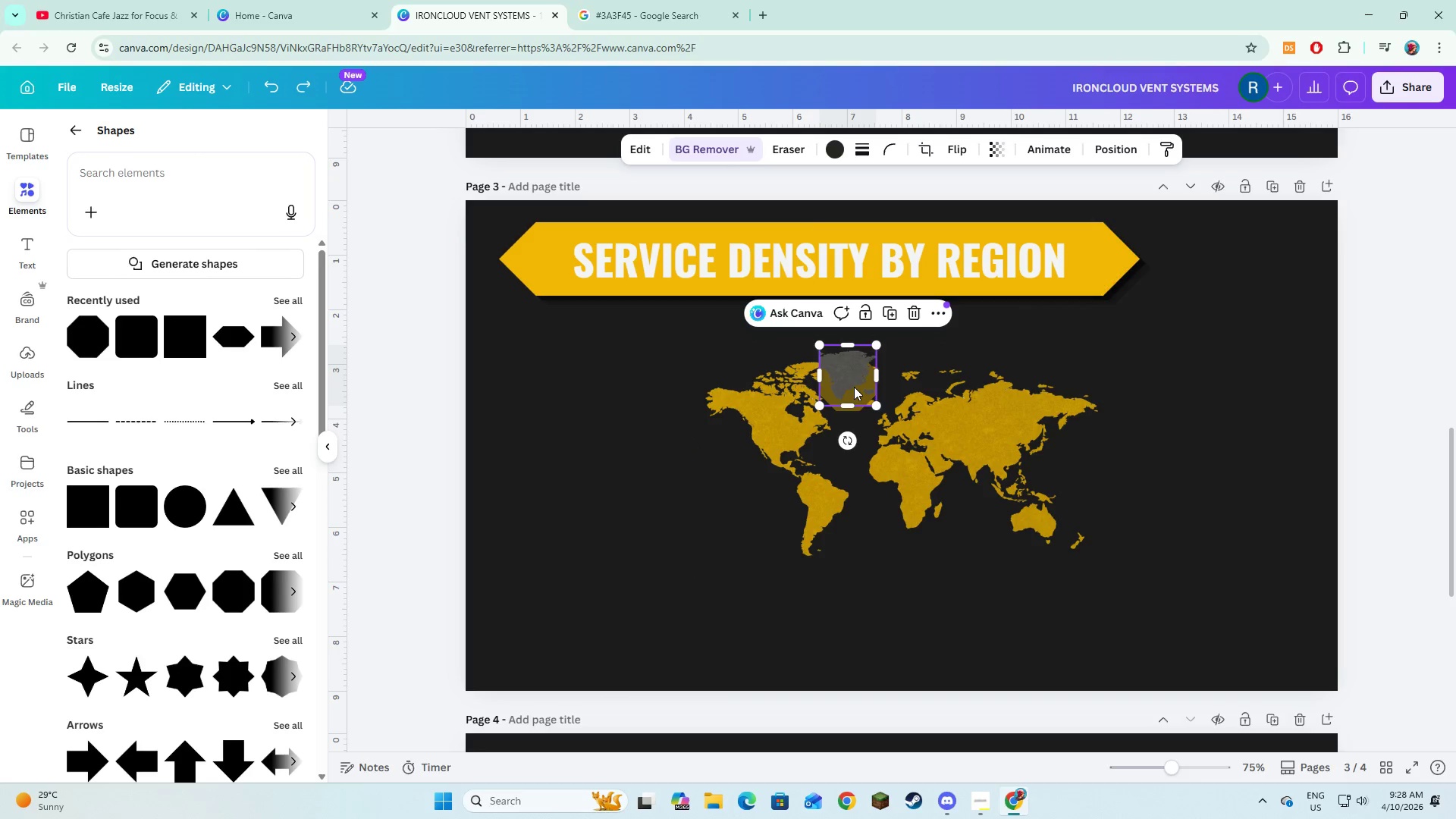 
key(Control+Z)
 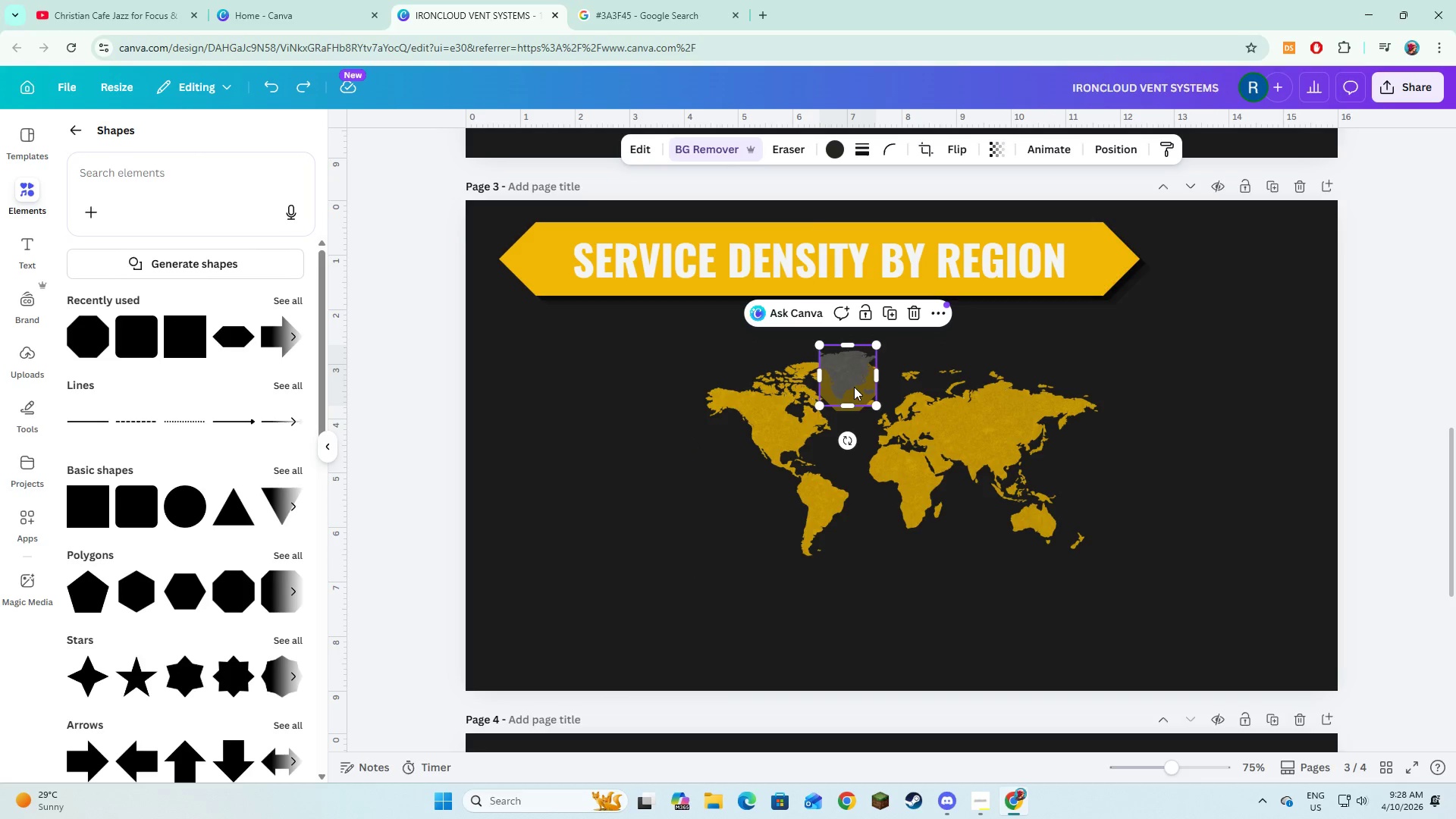 
key(Control+Z)
 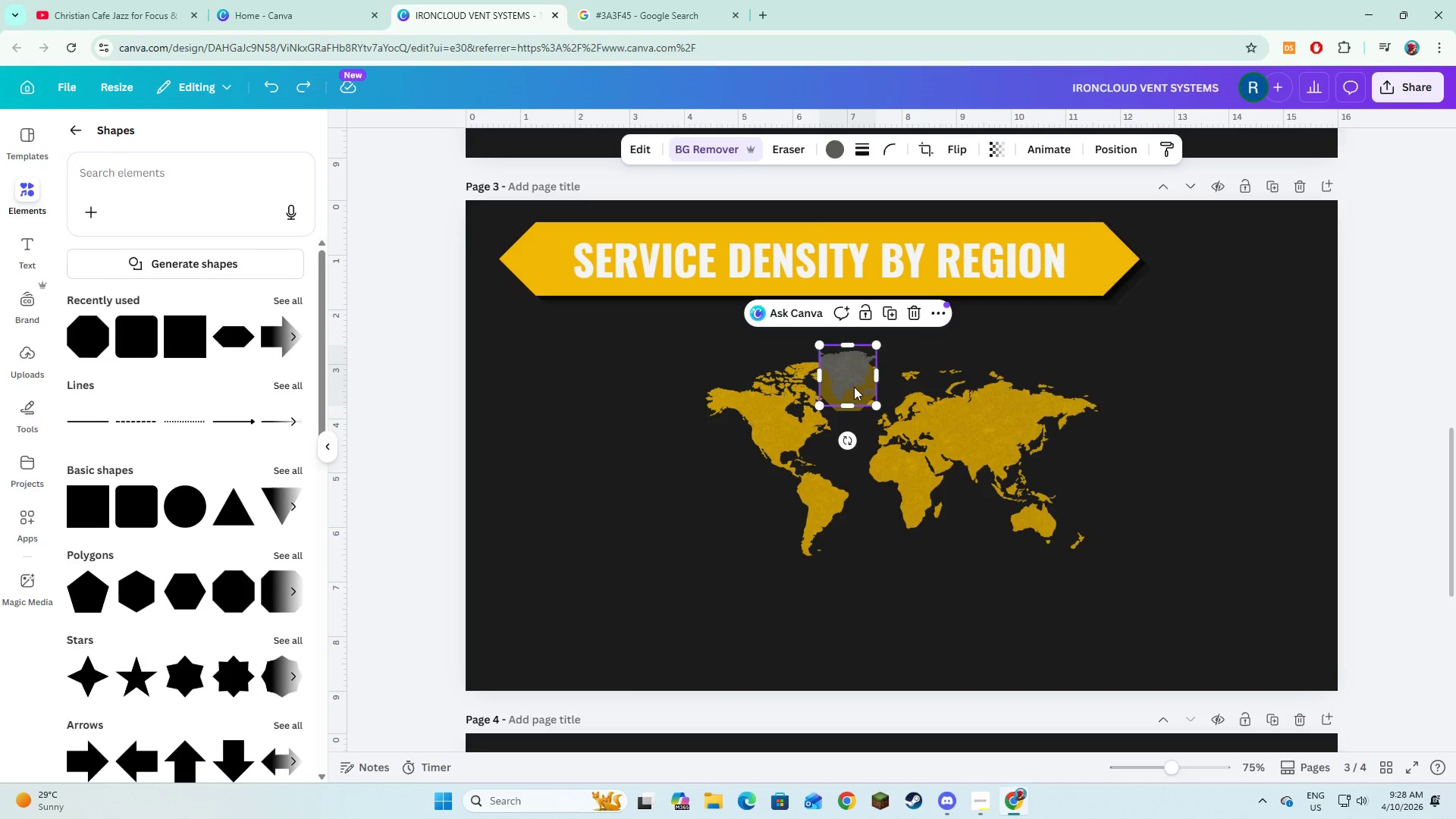 
key(Control+Z)
 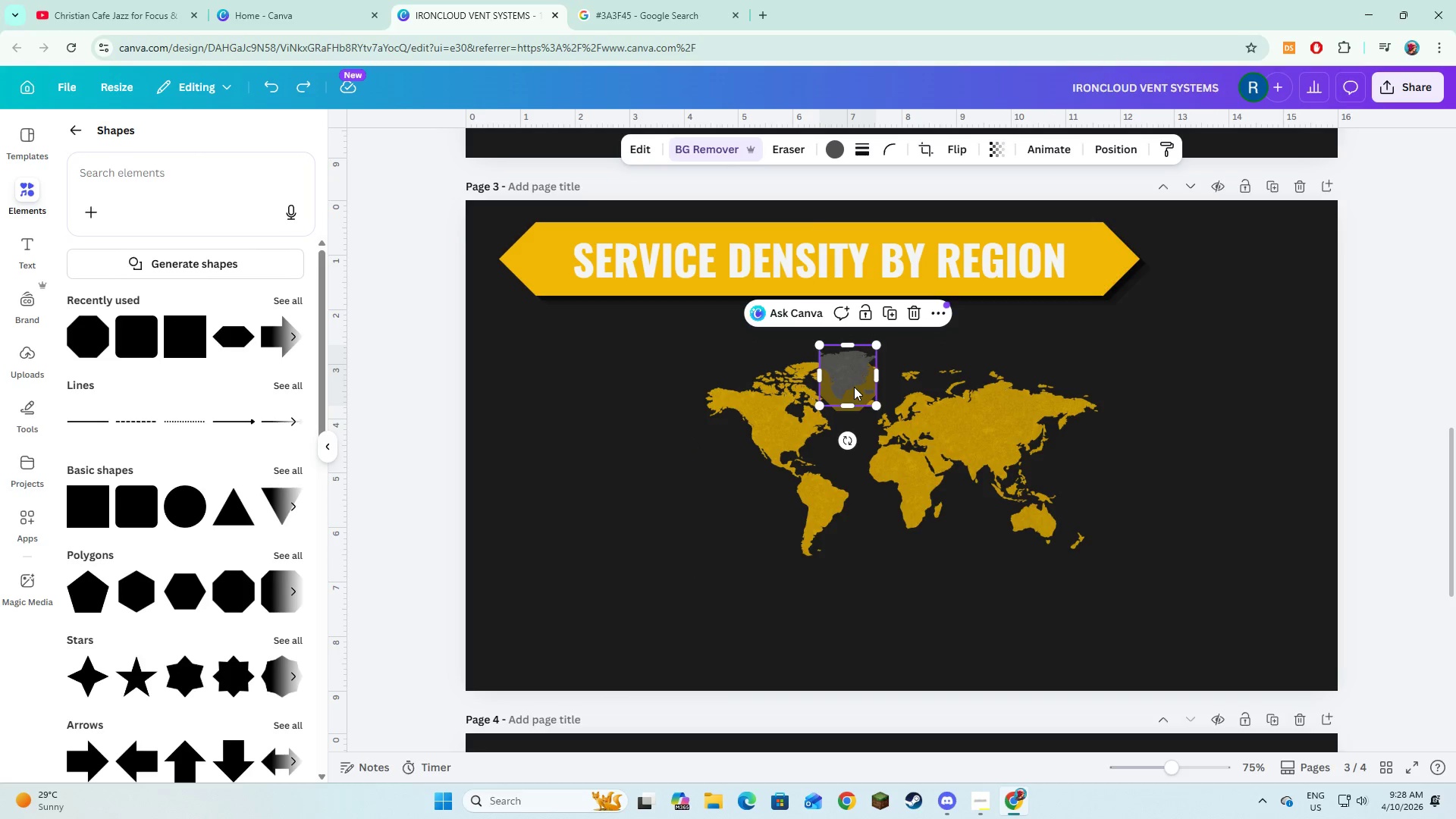 
key(Control+Z)
 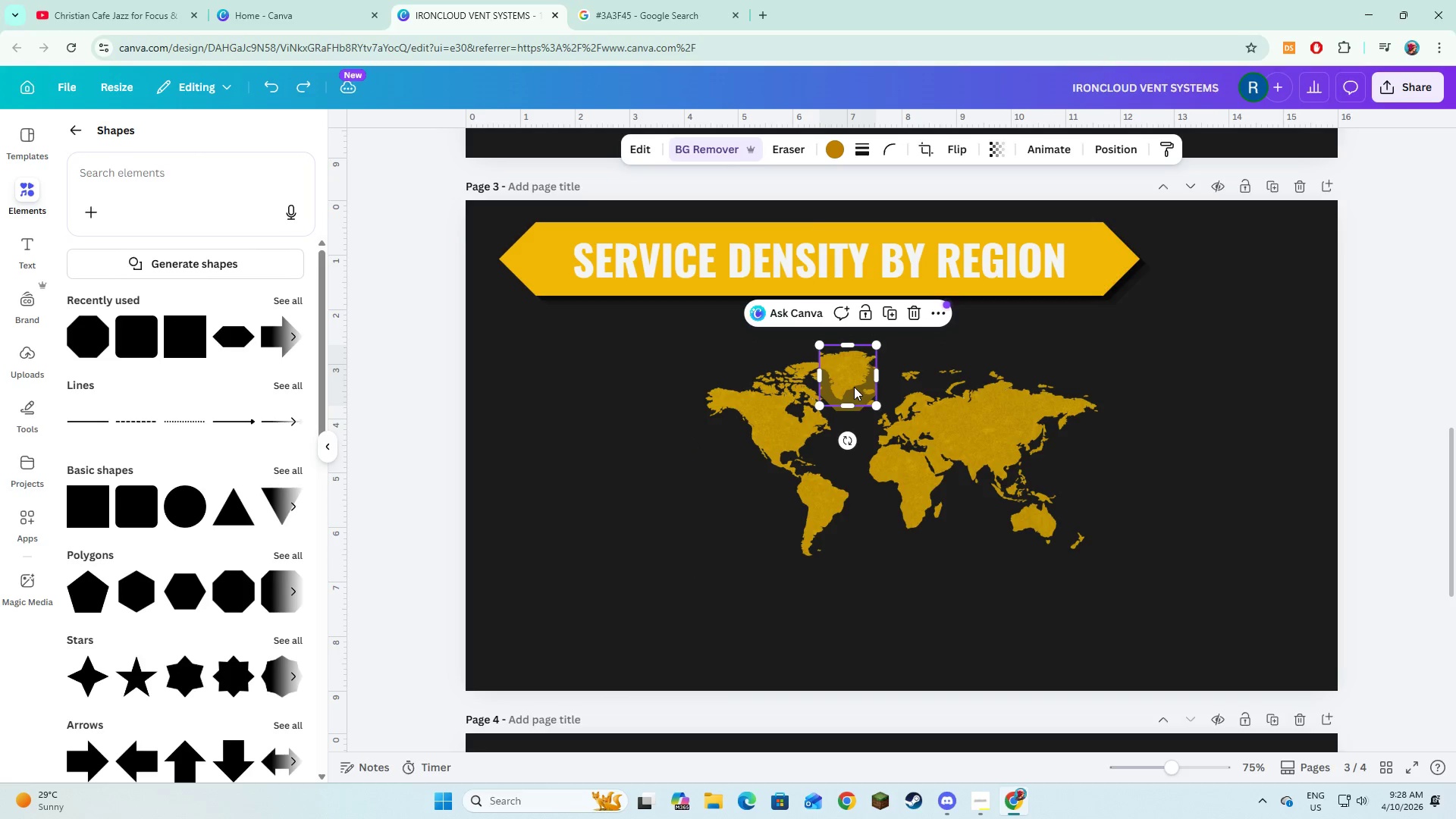 
key(Control+Z)
 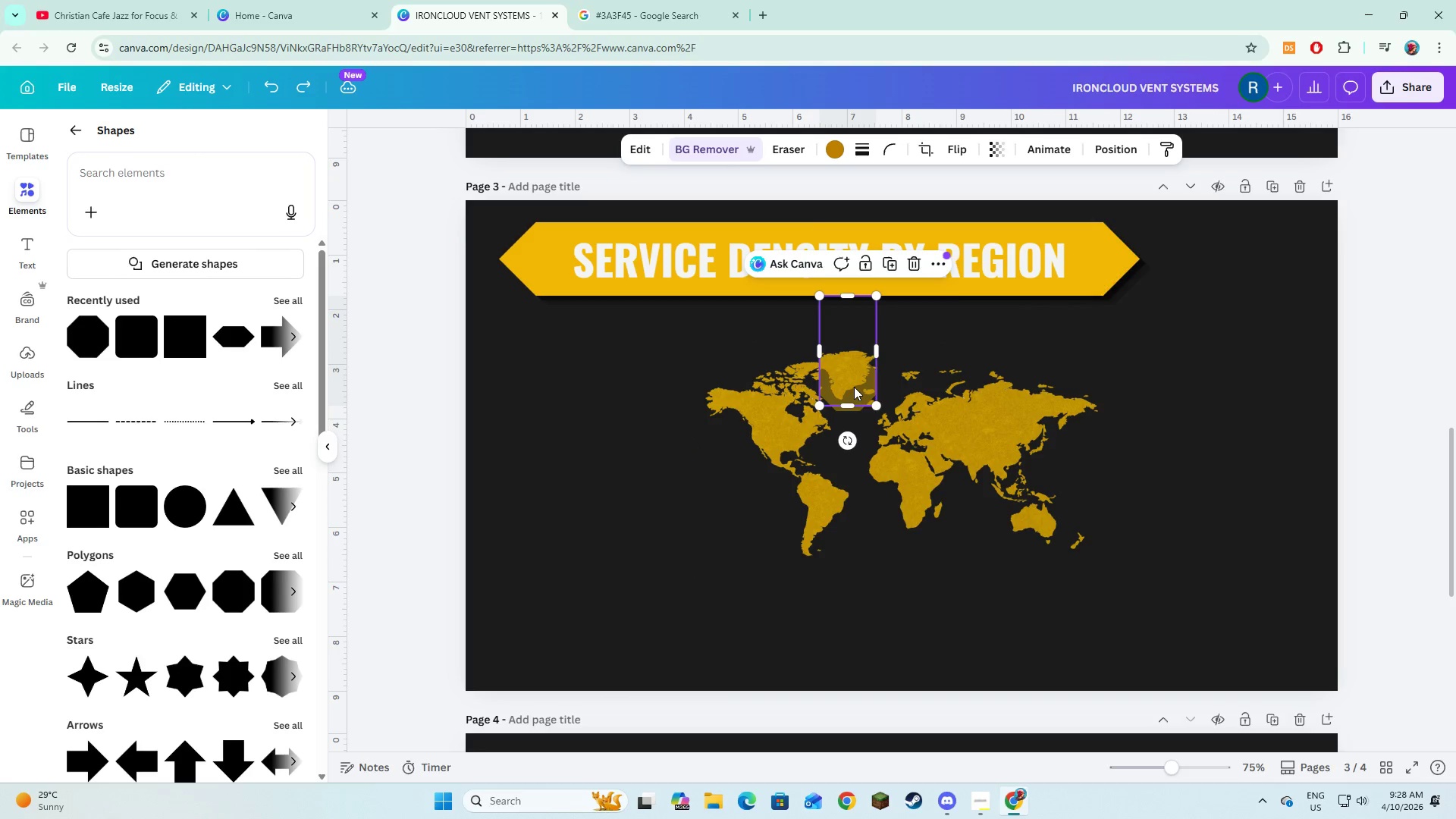 
key(Control+Z)
 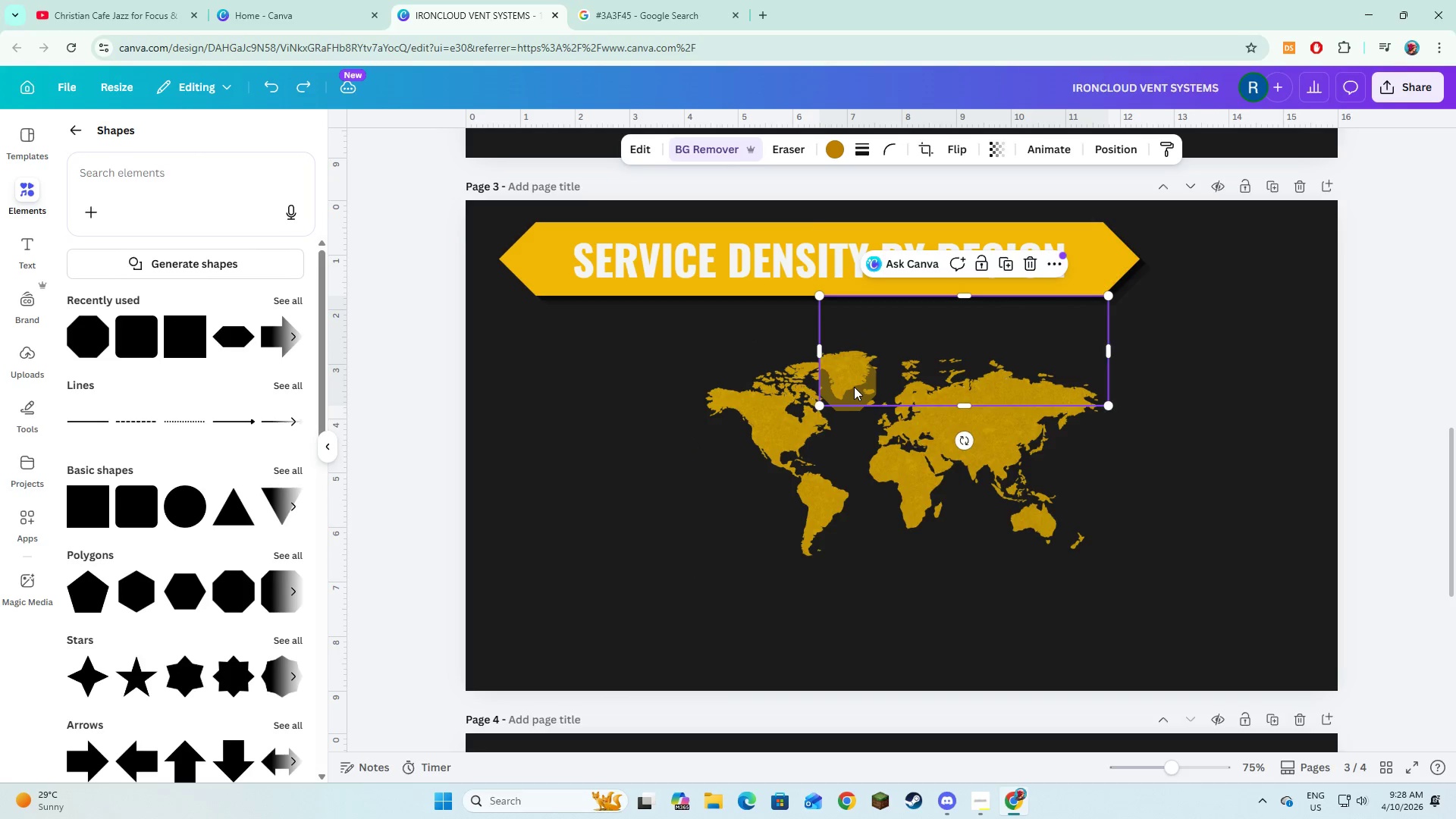 
key(Control+Z)
 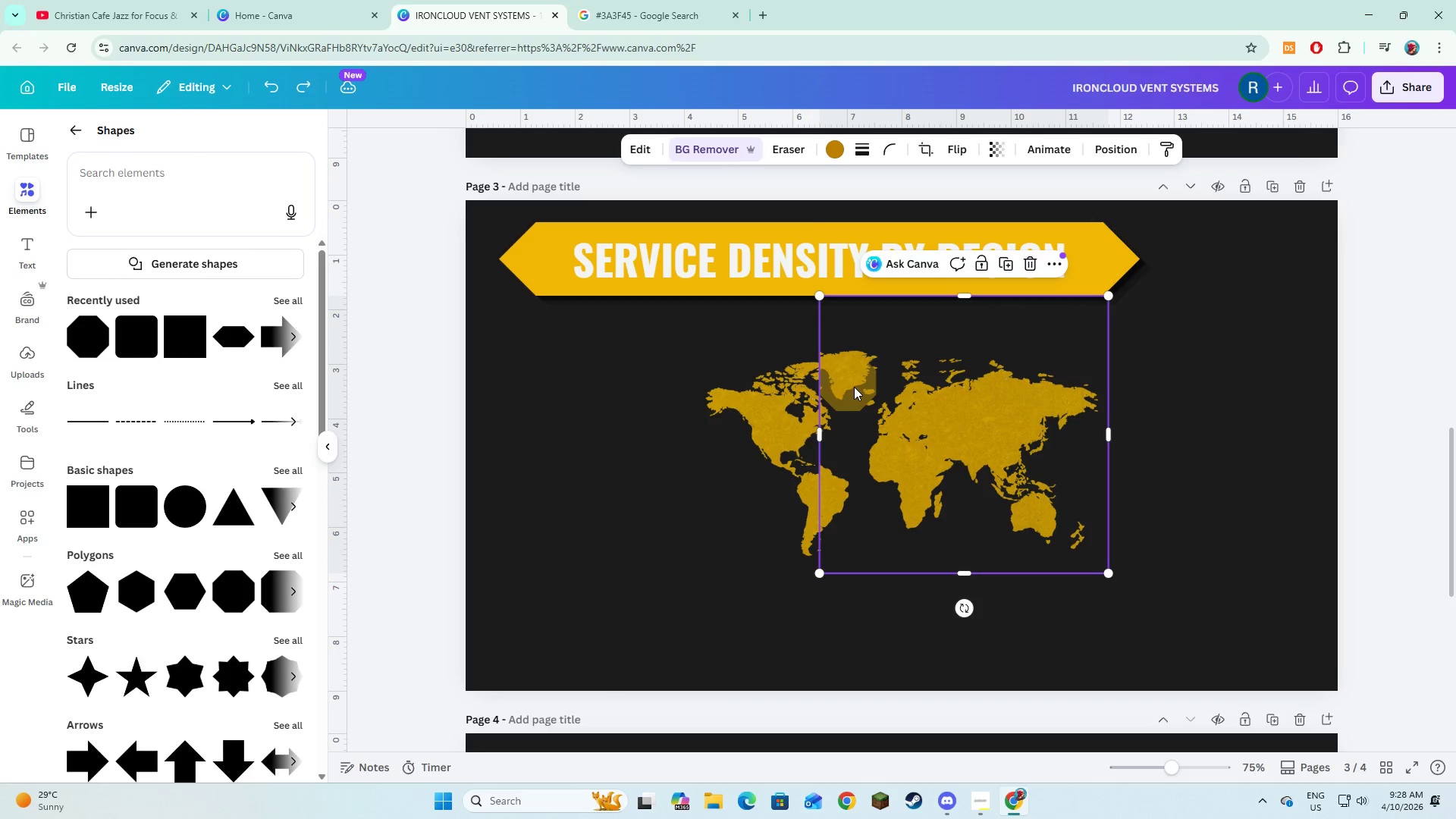 
key(Control+Z)
 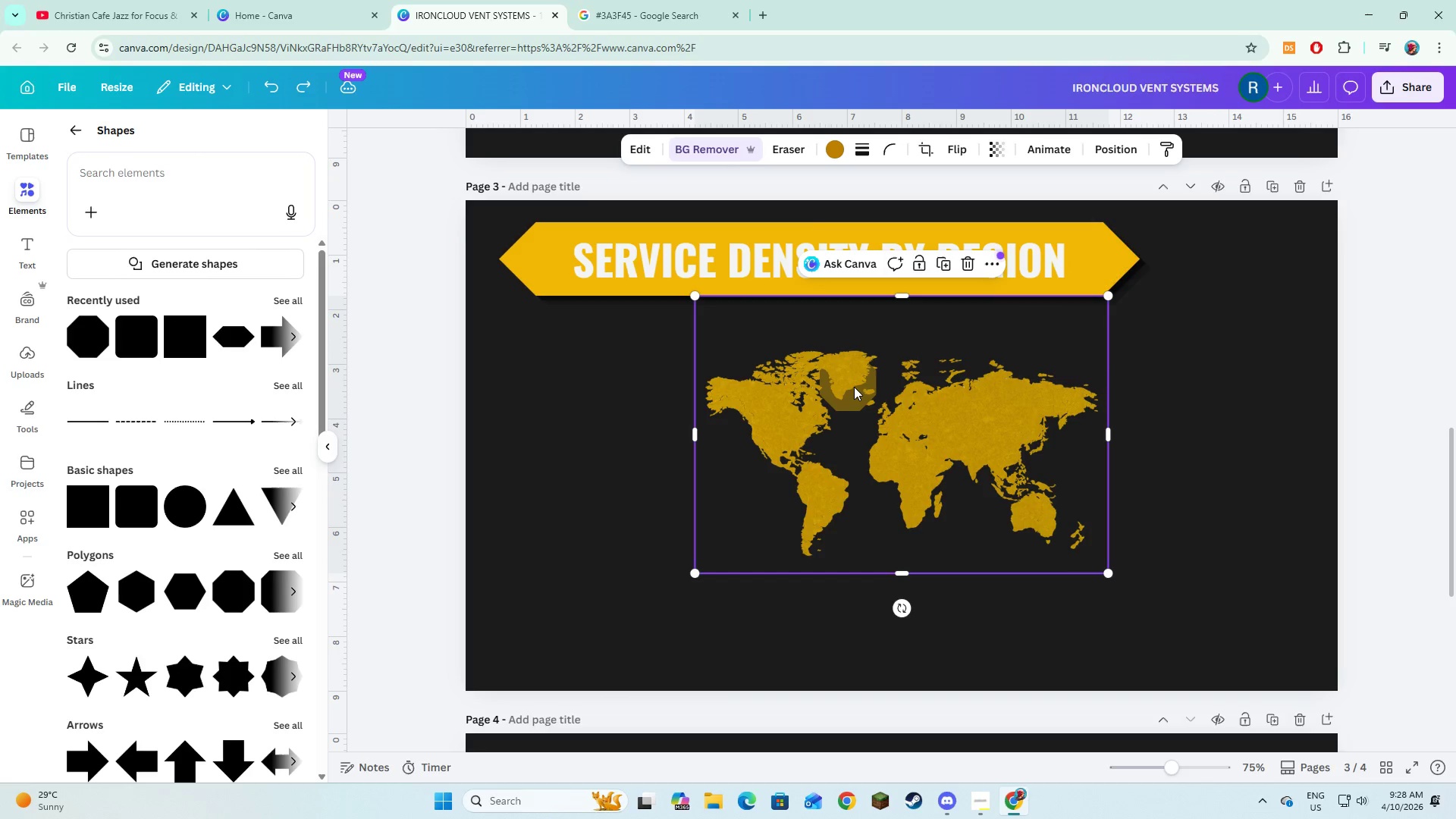 
key(Control+Z)
 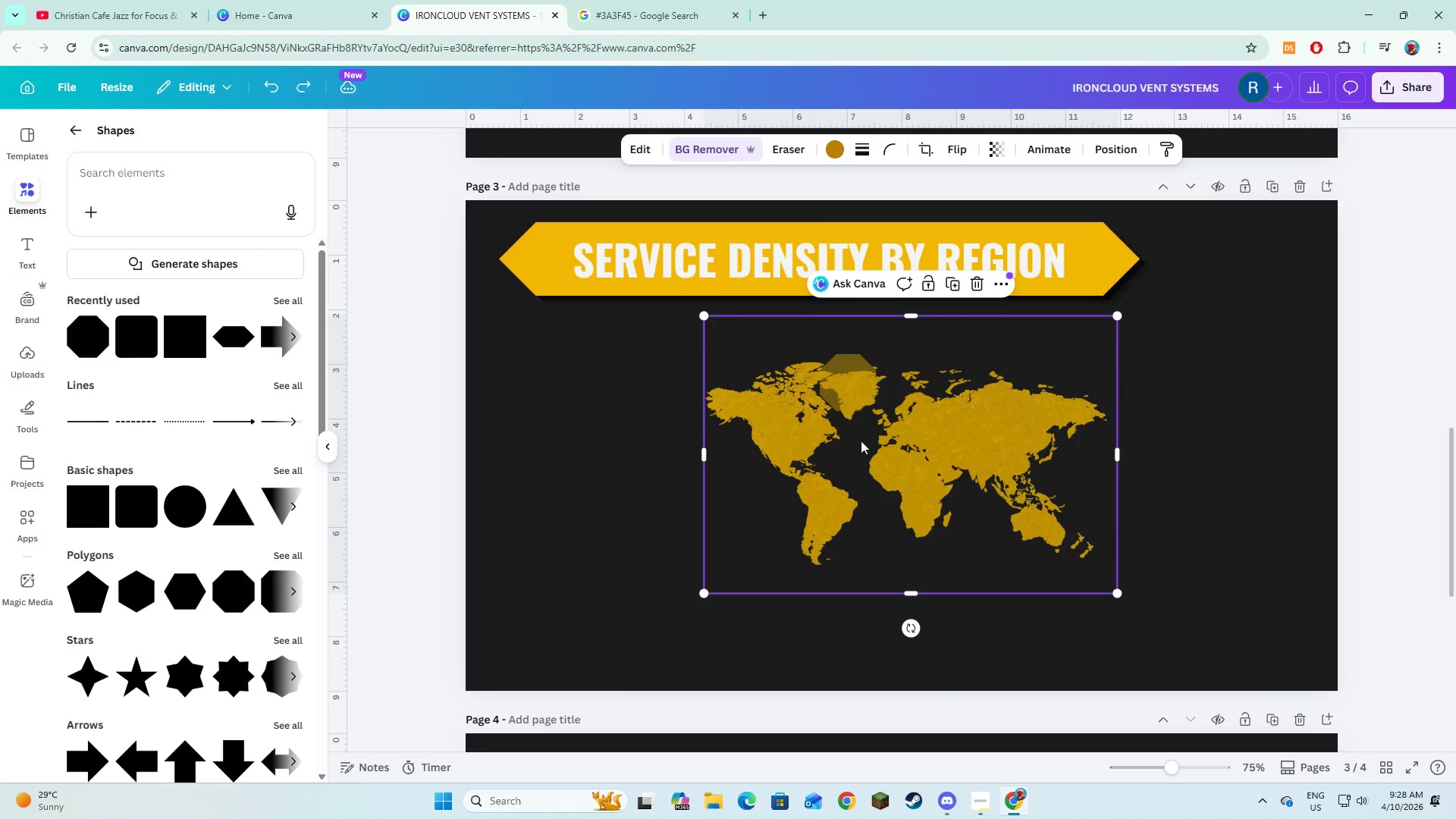 
left_click_drag(start_coordinate=[868, 465], to_coordinate=[858, 460])
 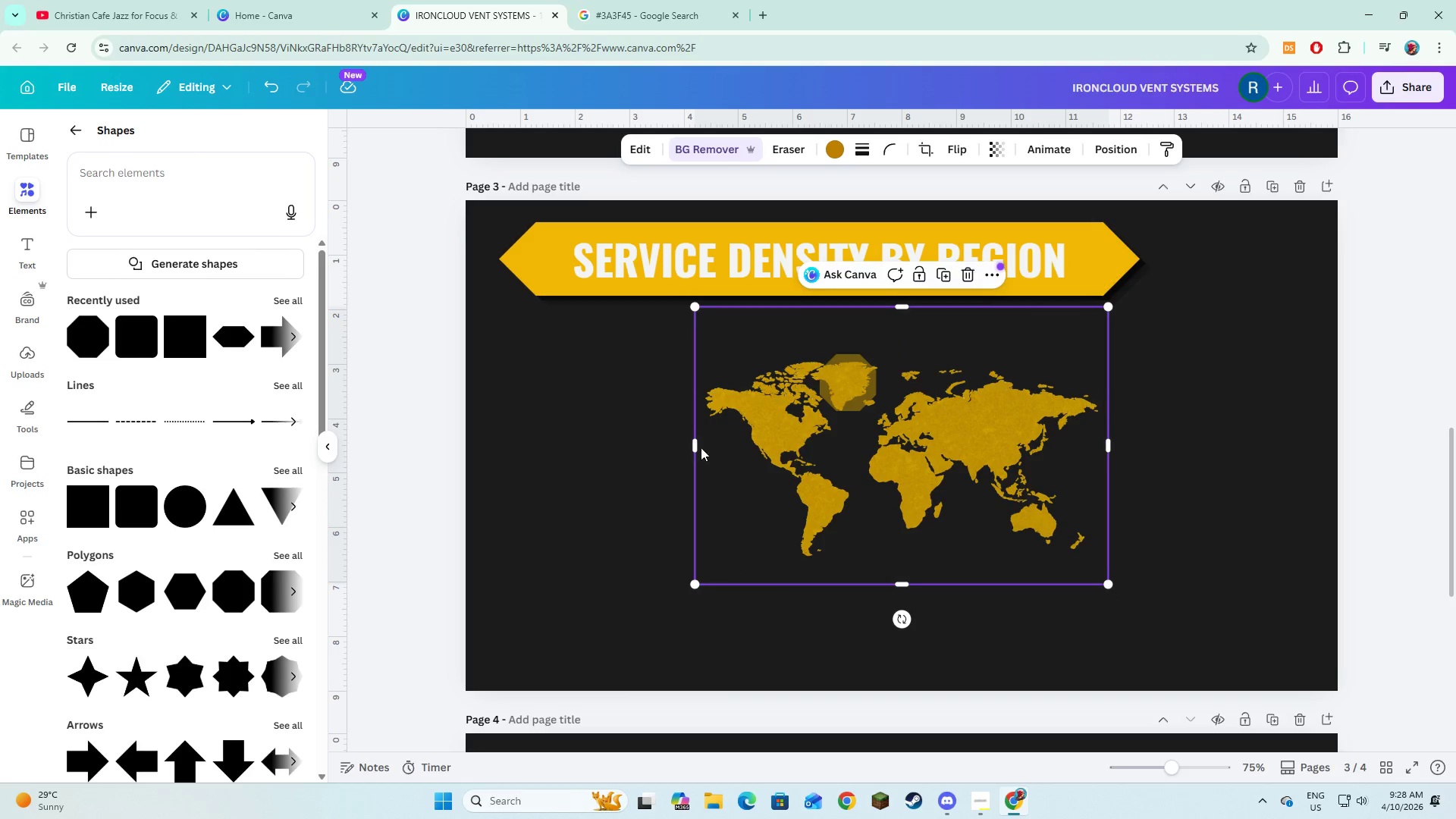 
left_click_drag(start_coordinate=[698, 447], to_coordinate=[811, 449])
 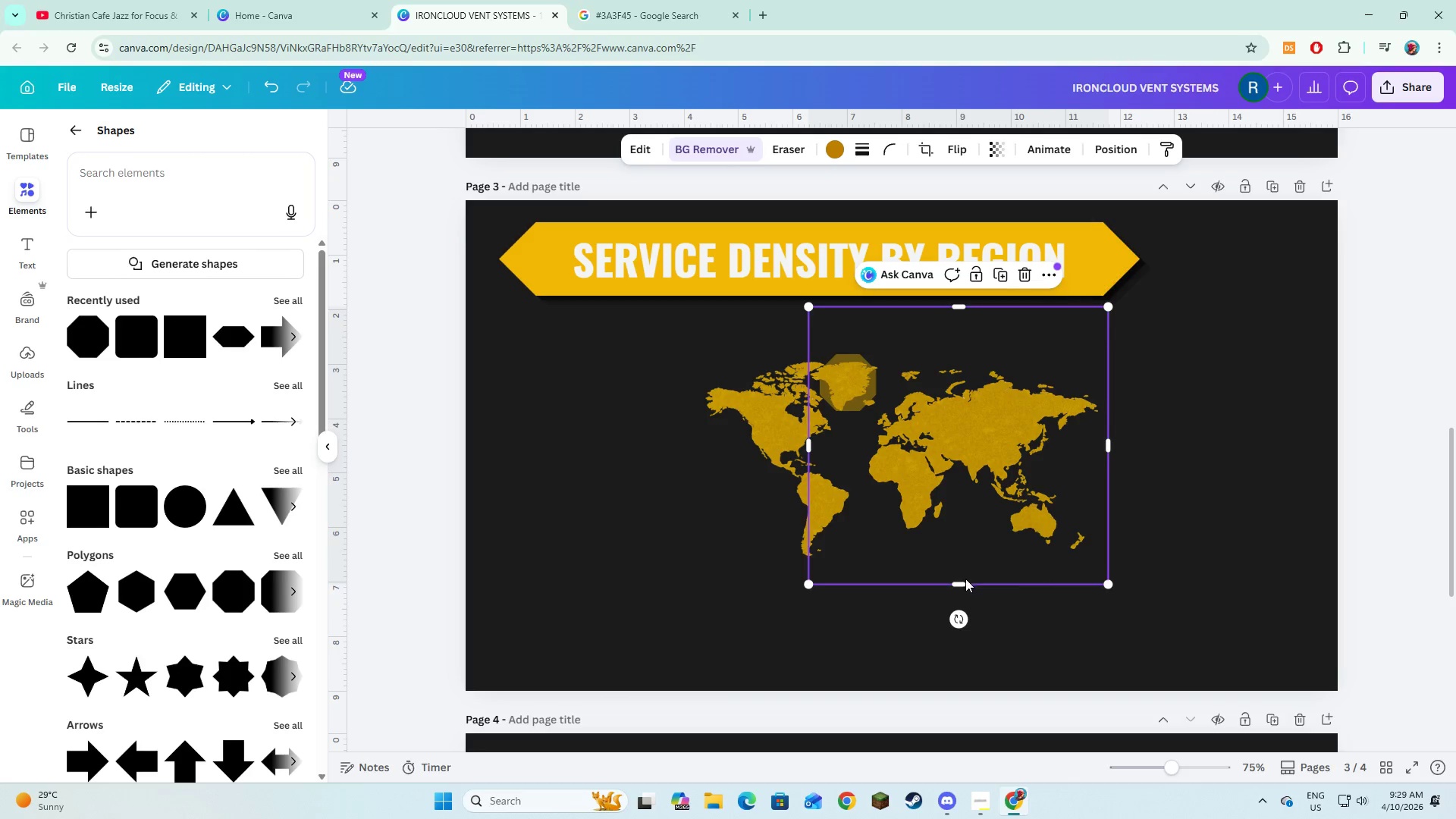 
left_click_drag(start_coordinate=[965, 584], to_coordinate=[945, 415])
 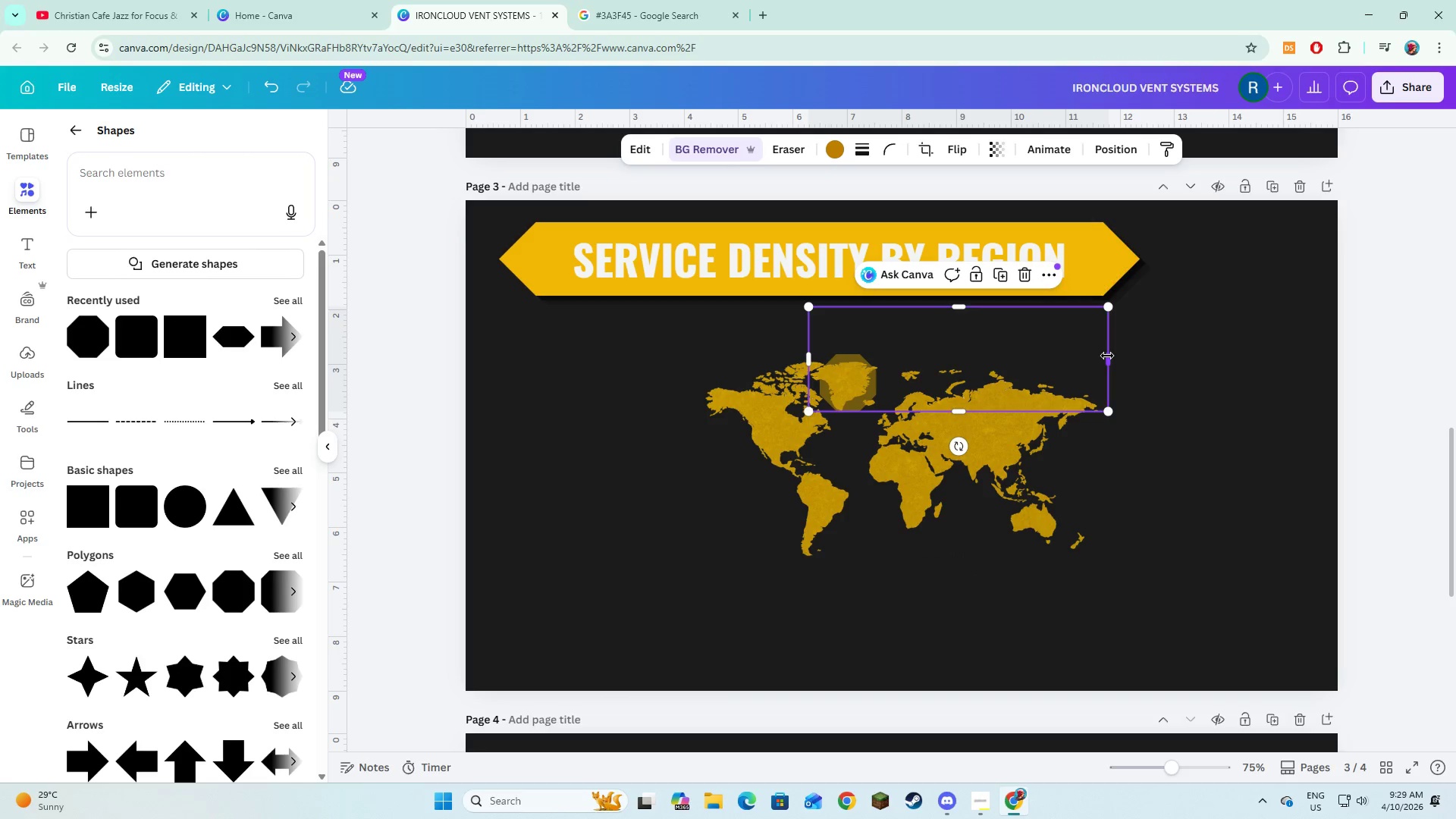 
left_click_drag(start_coordinate=[1107, 356], to_coordinate=[877, 351])
 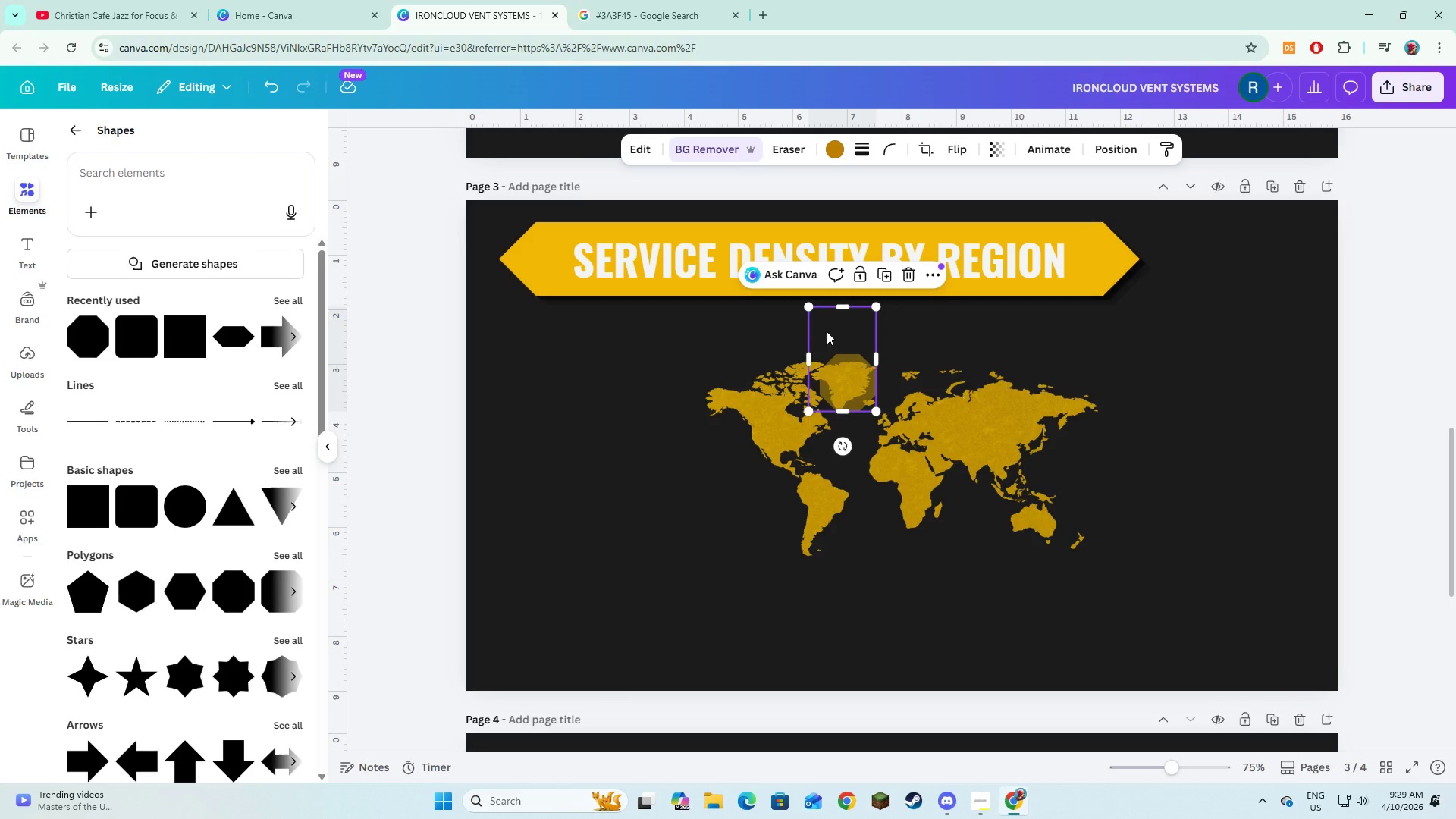 
left_click_drag(start_coordinate=[840, 309], to_coordinate=[839, 364])
 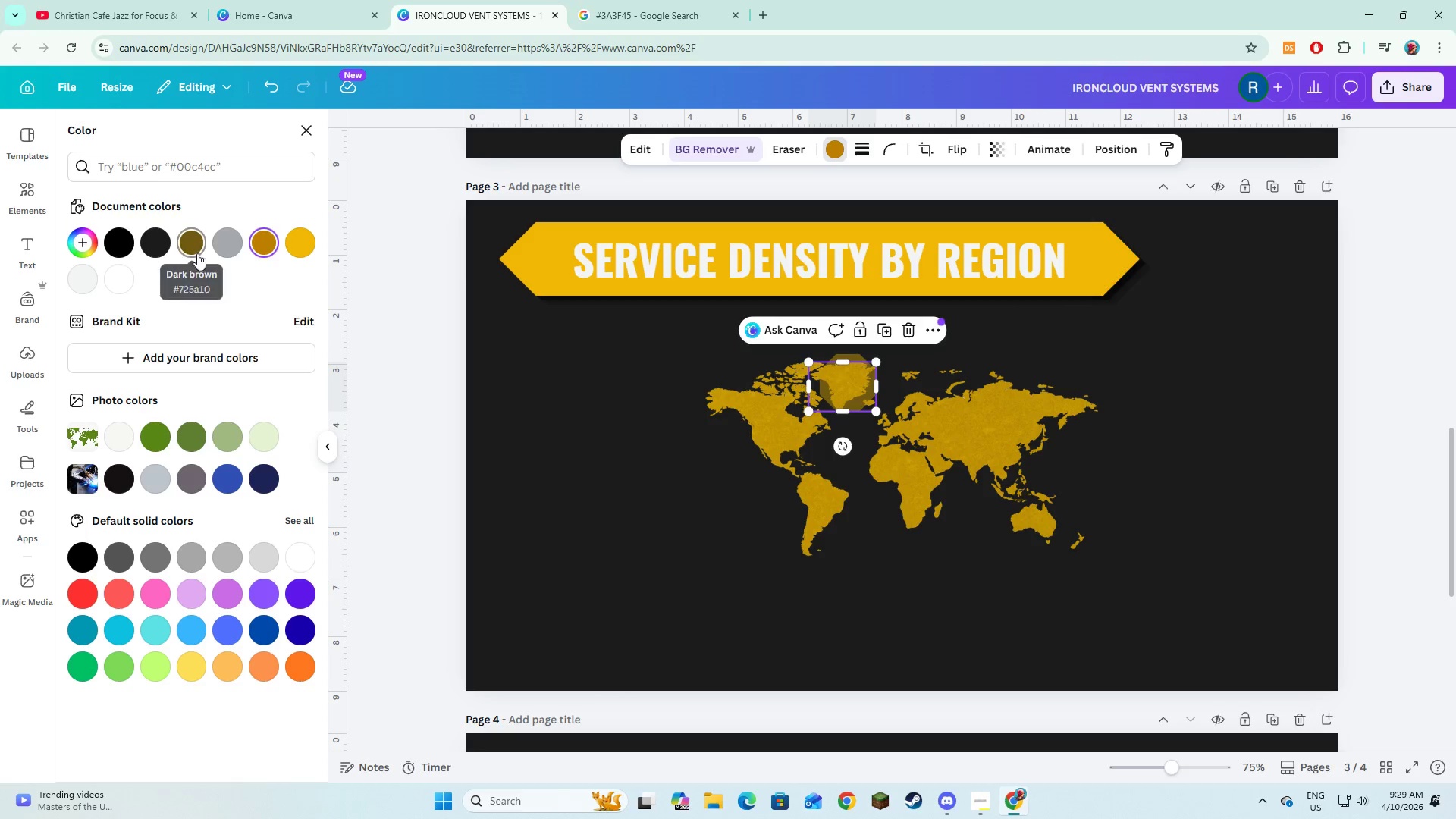 
left_click([93, 242])
 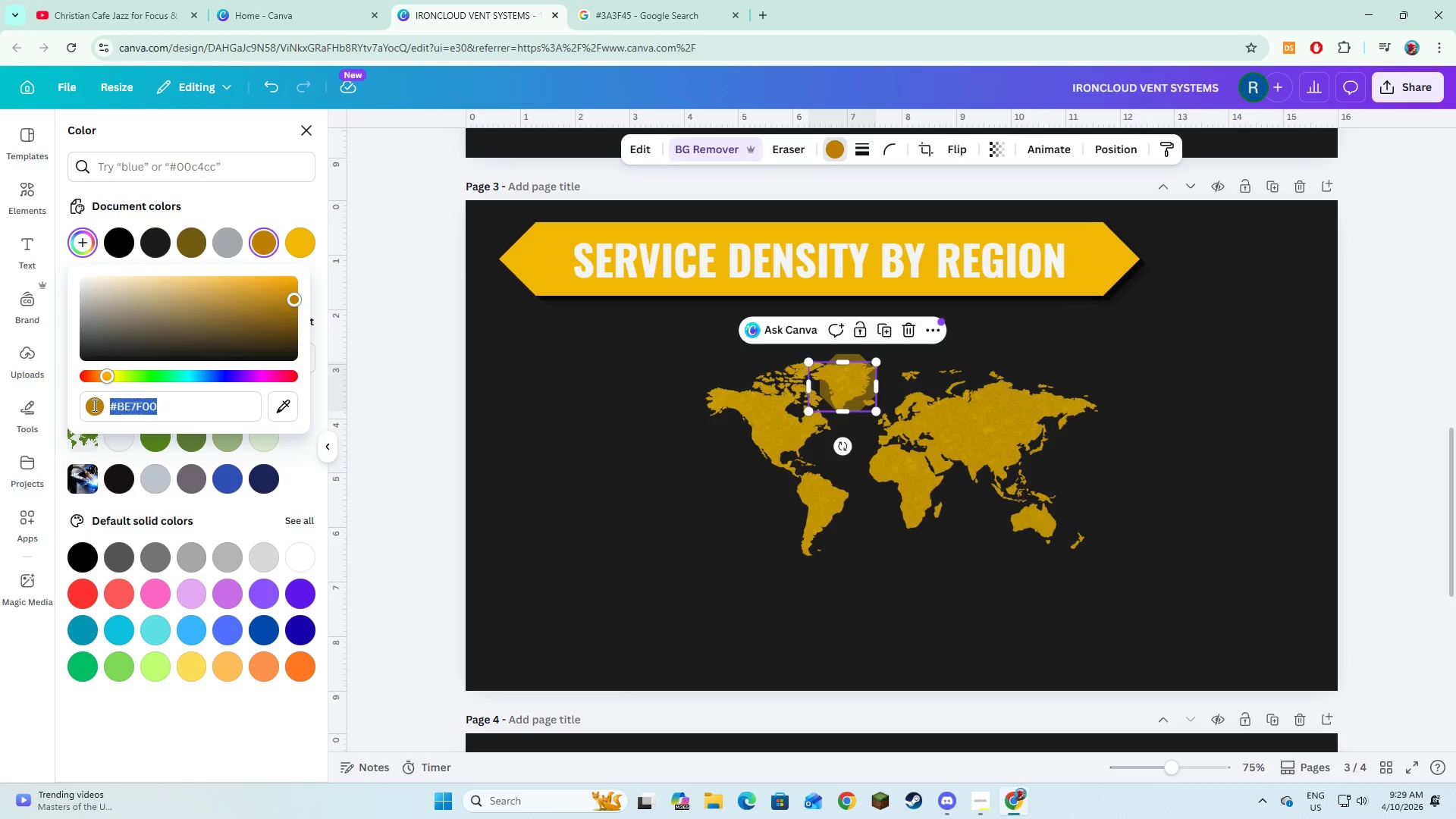 
left_click_drag(start_coordinate=[113, 329], to_coordinate=[100, 342])
 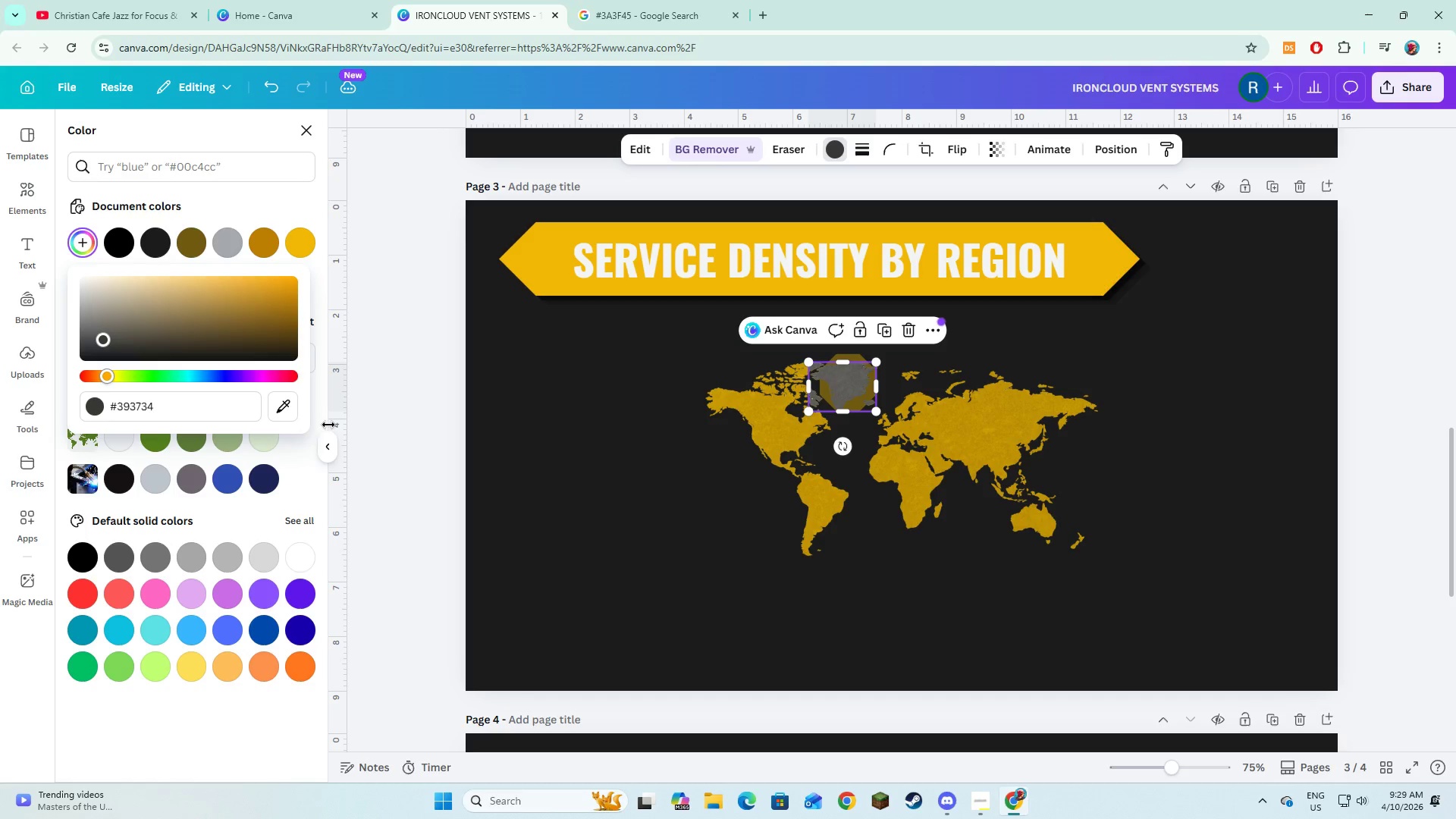 
left_click([358, 419])
 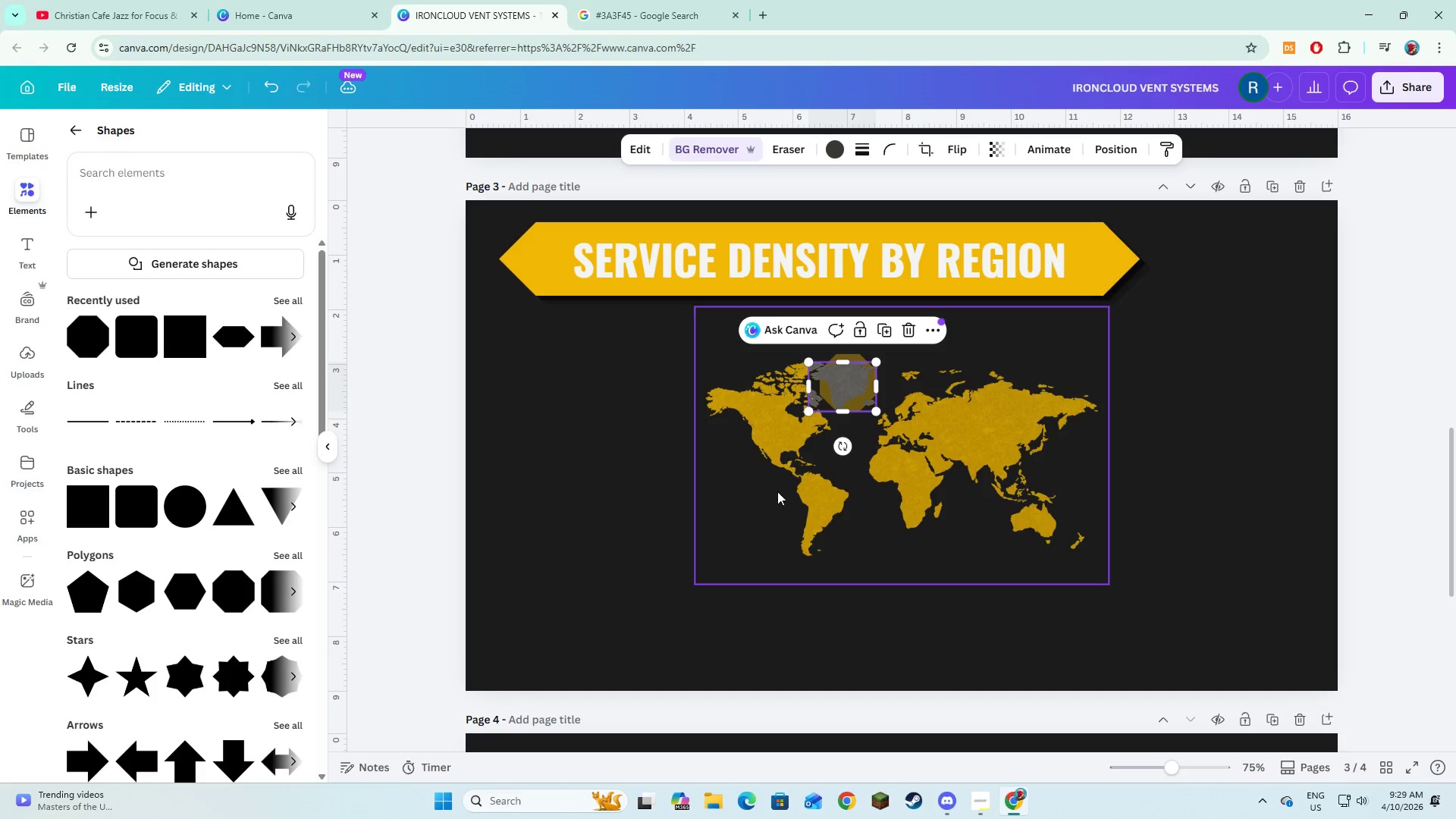 
left_click([691, 516])
 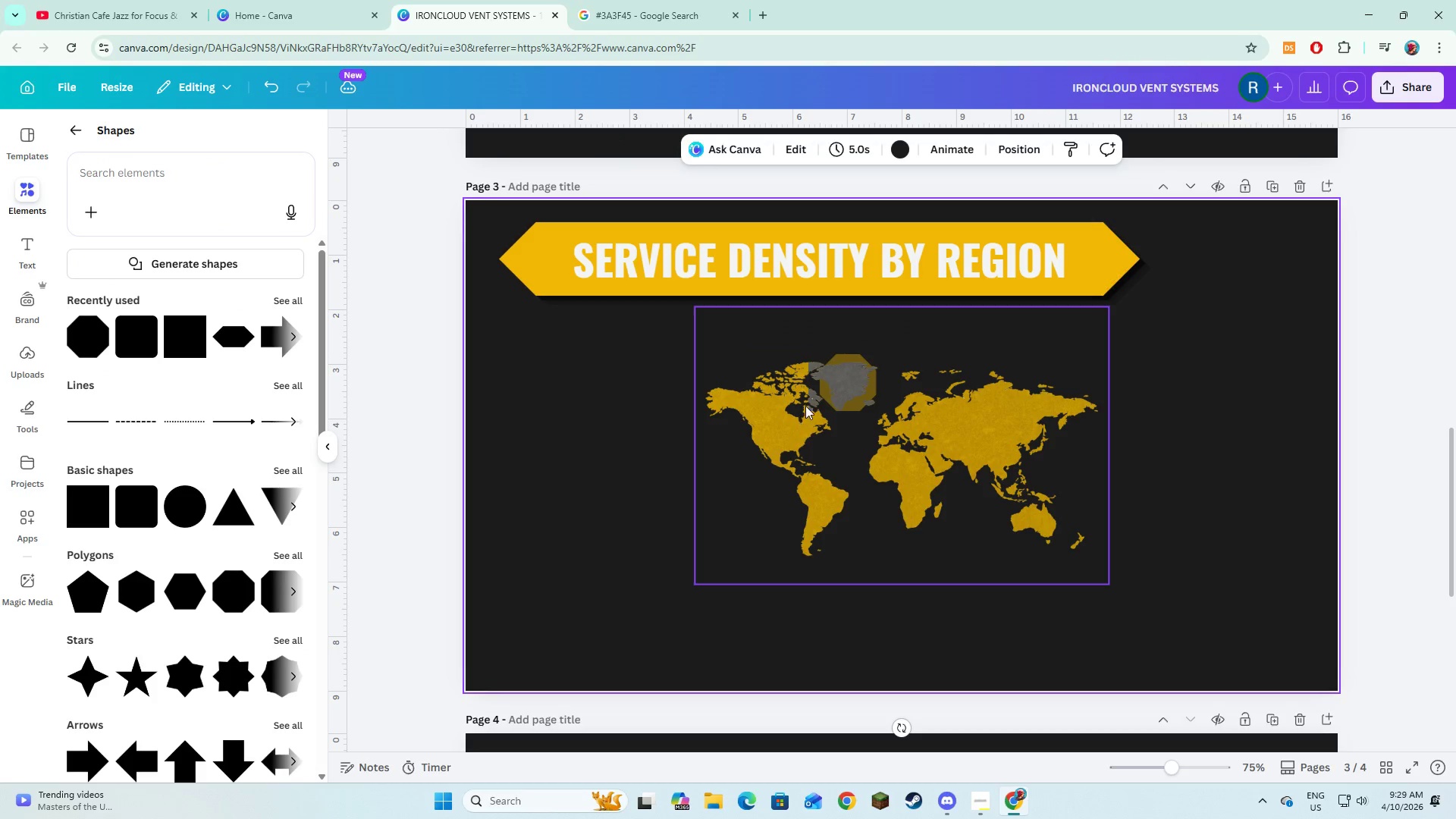 
left_click([814, 391])
 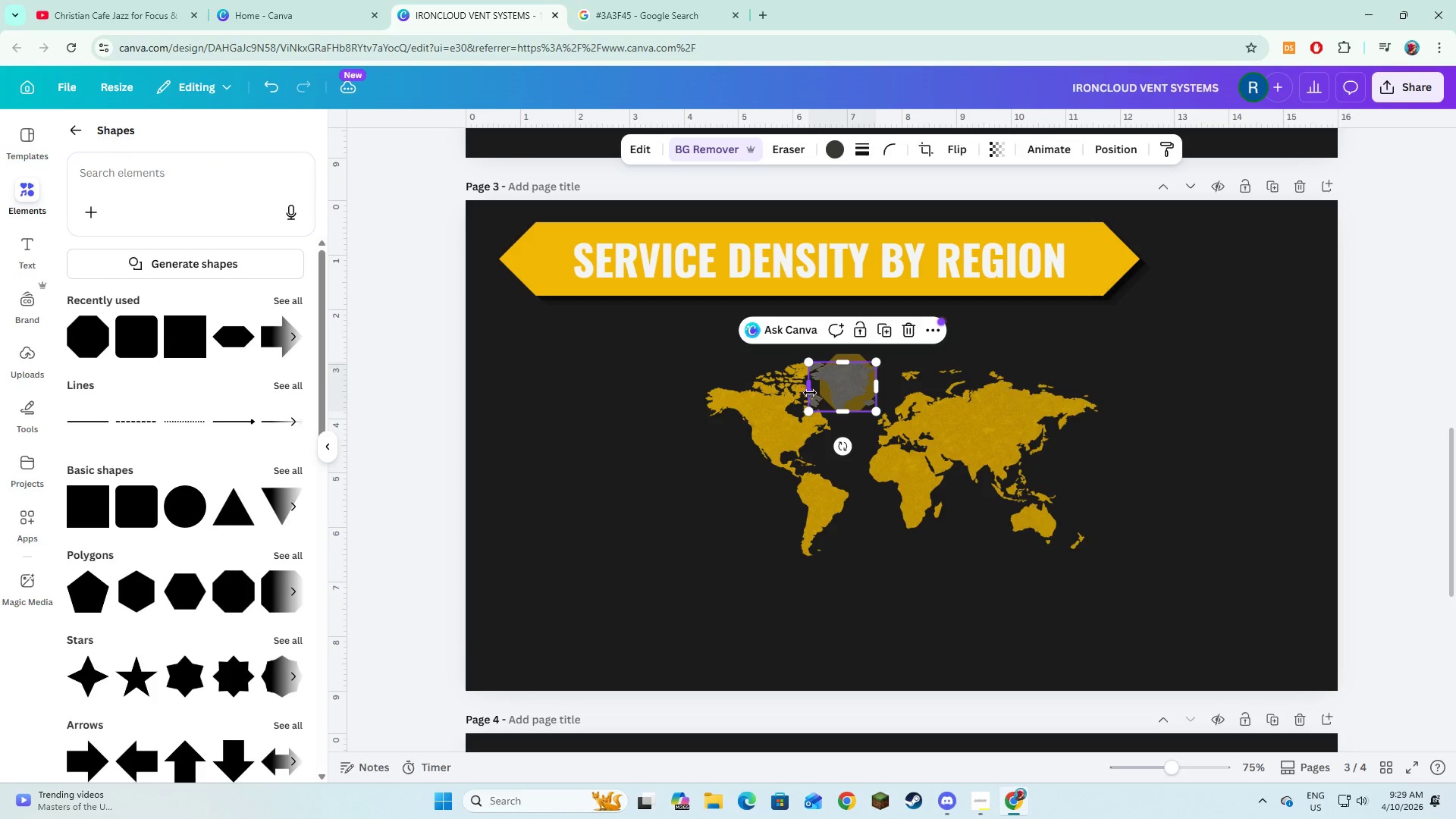 
left_click_drag(start_coordinate=[810, 393], to_coordinate=[819, 397])
 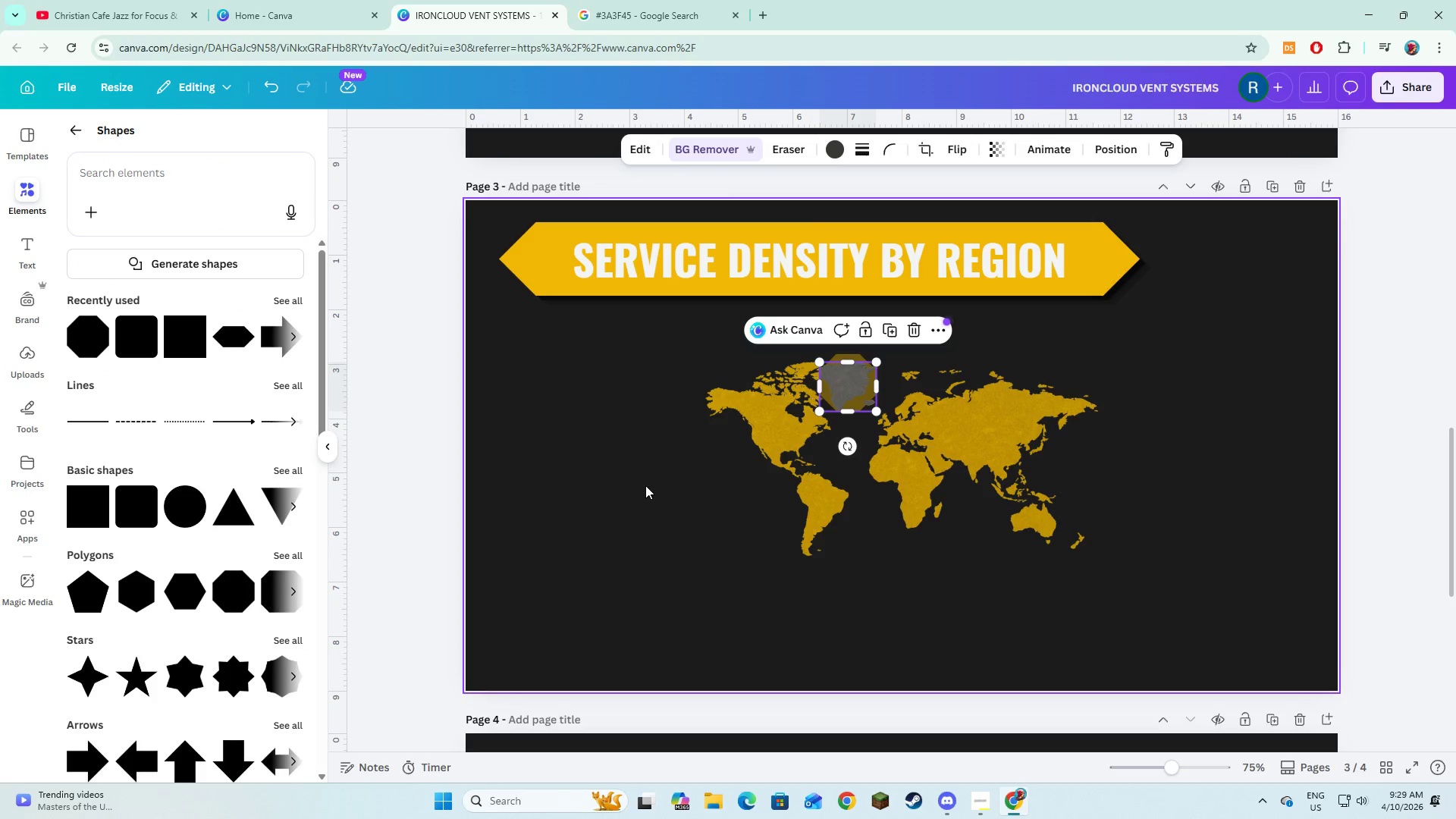 
left_click([645, 485])
 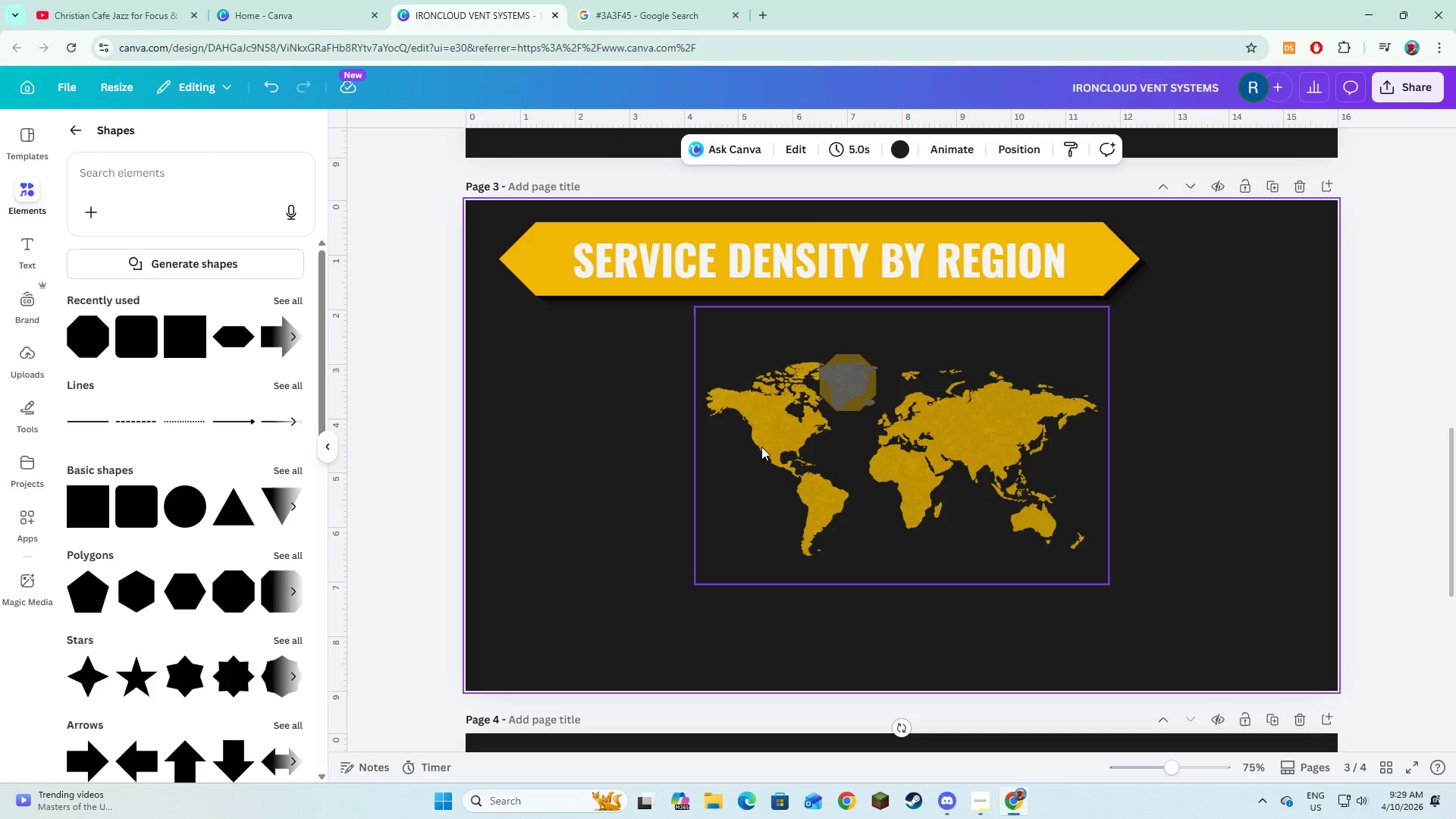 
left_click([751, 441])
 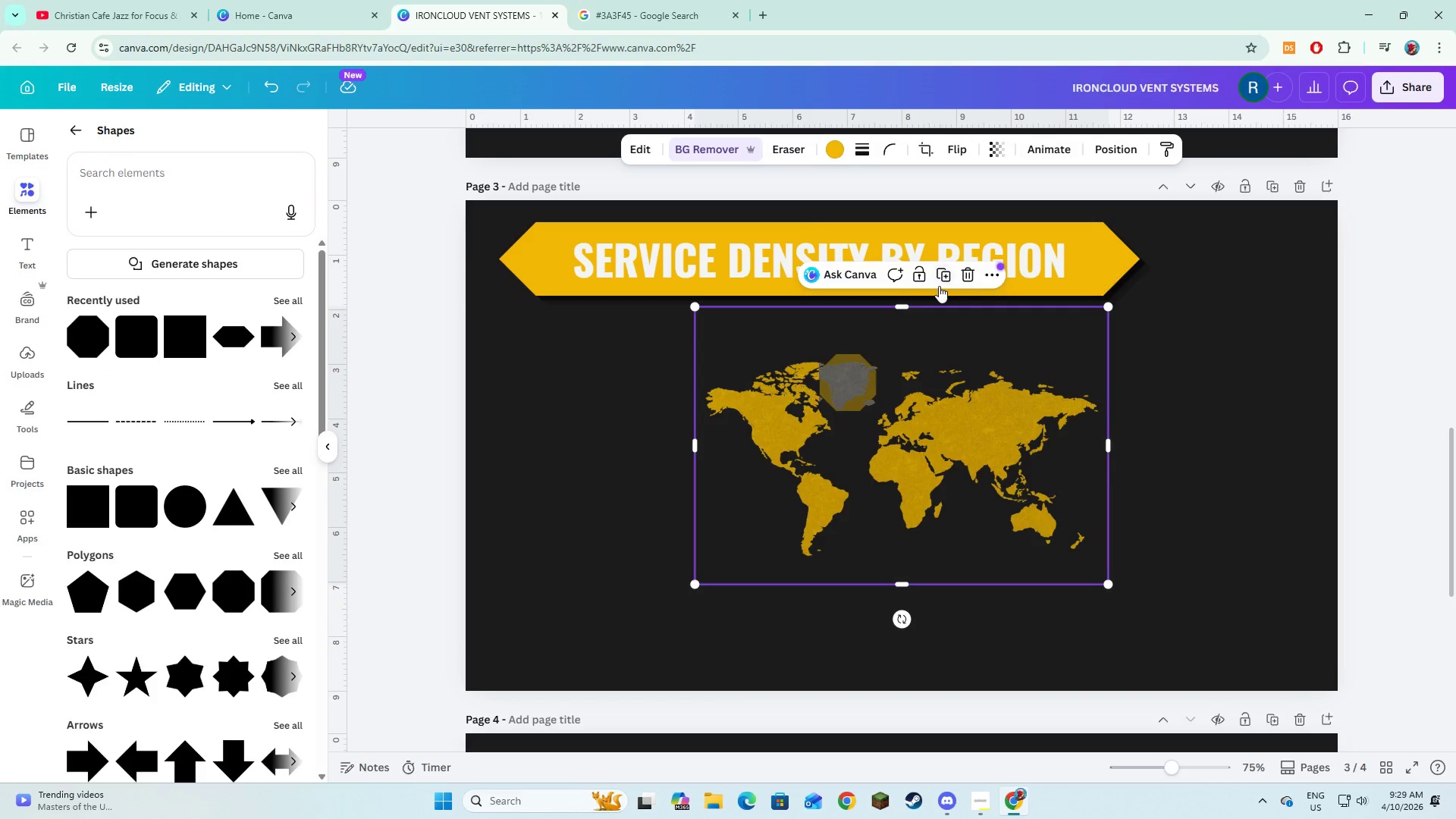 
left_click([942, 275])
 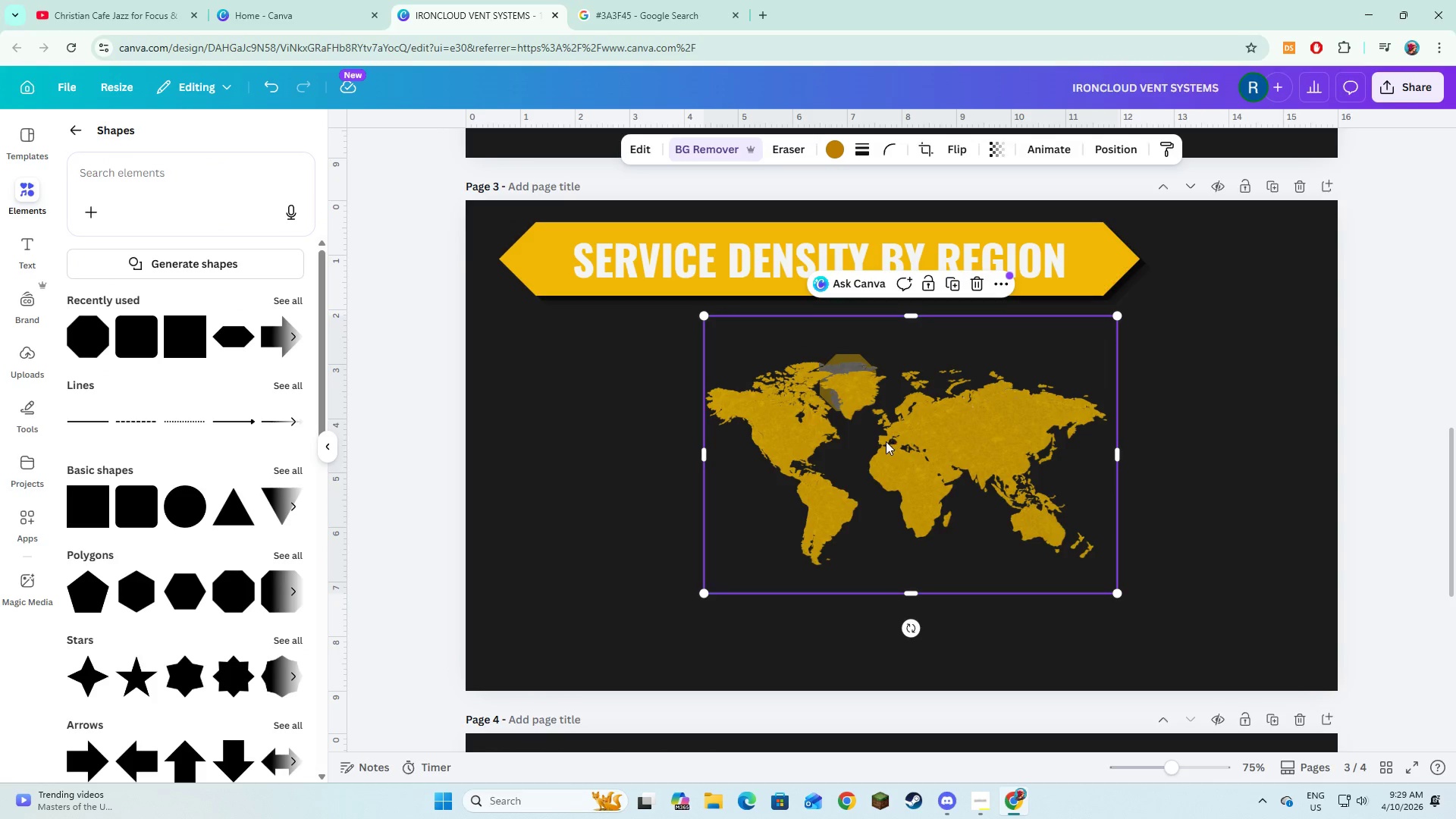 
left_click_drag(start_coordinate=[886, 442], to_coordinate=[878, 437])
 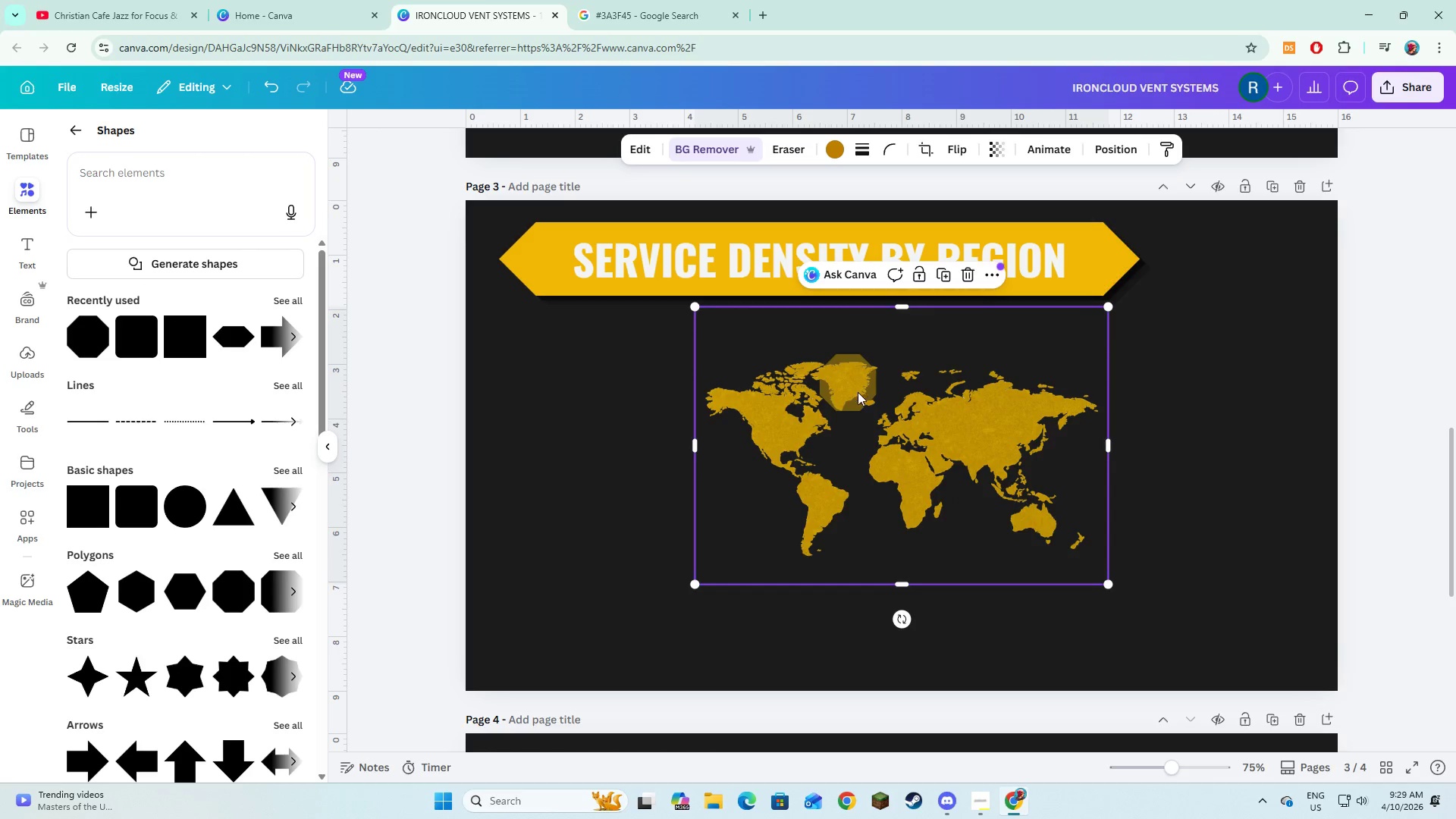 
left_click_drag(start_coordinate=[695, 444], to_coordinate=[970, 487])
 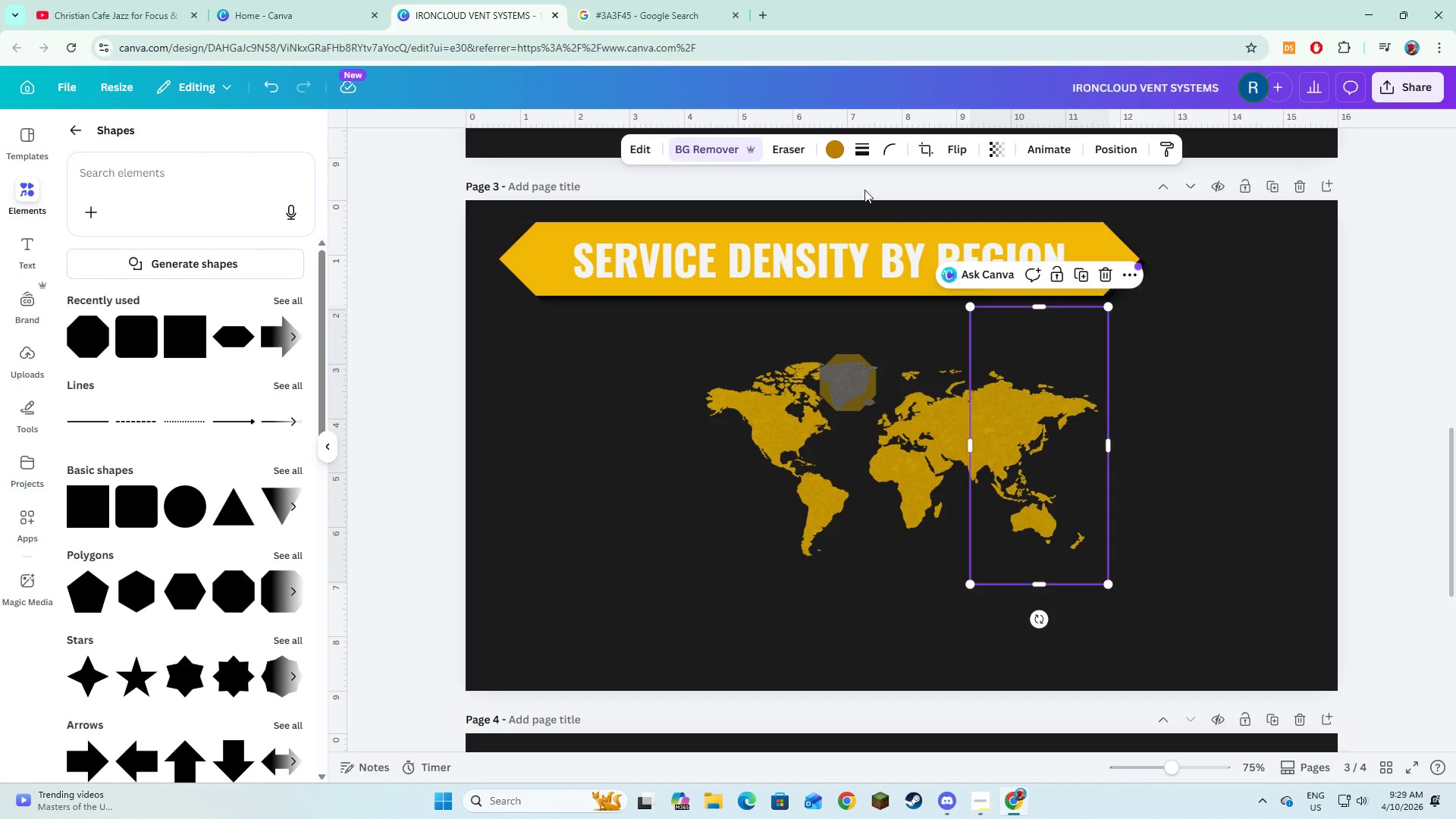 
left_click([840, 155])
 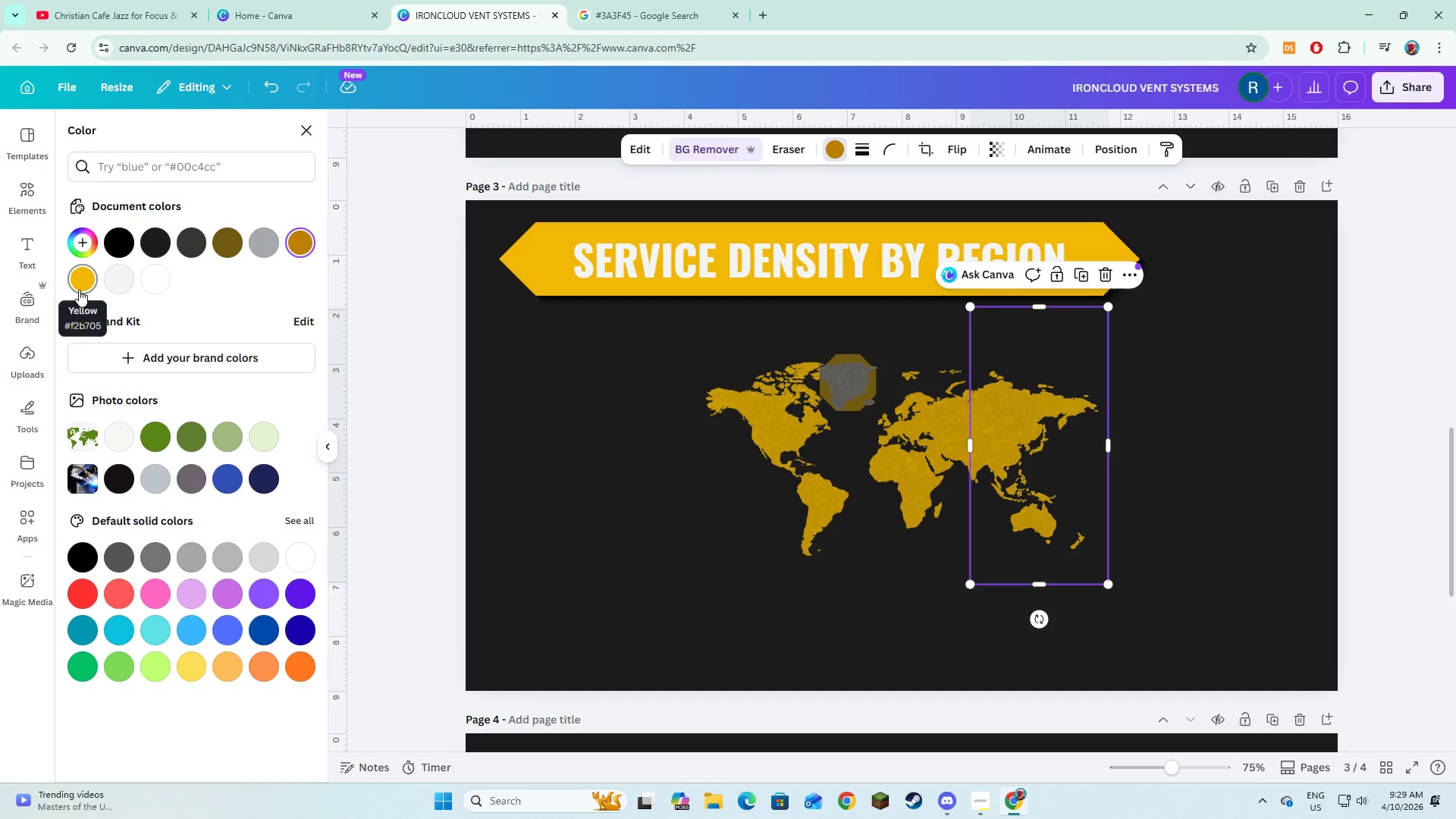 
left_click([79, 290])
 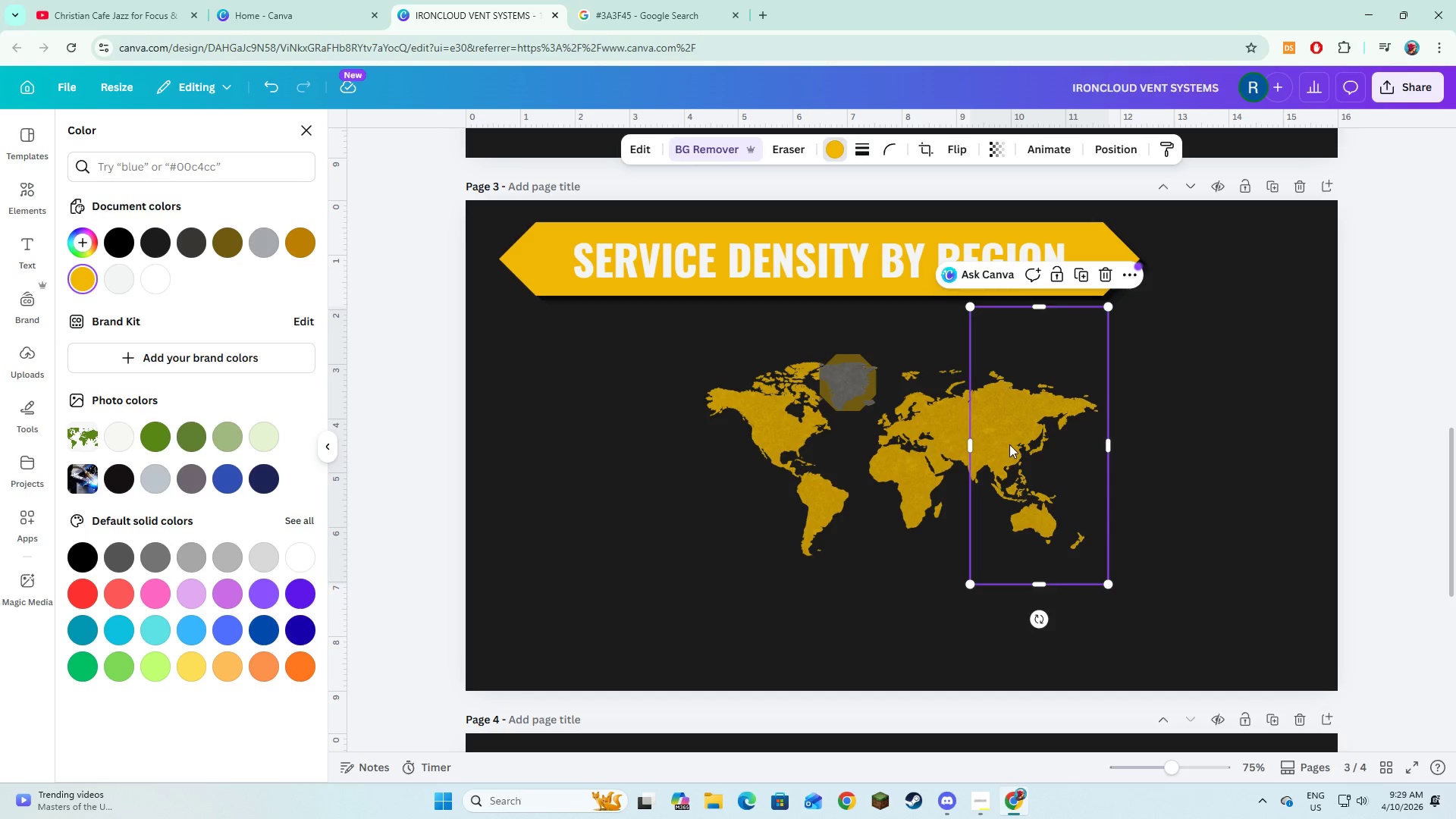 
wait(8.42)
 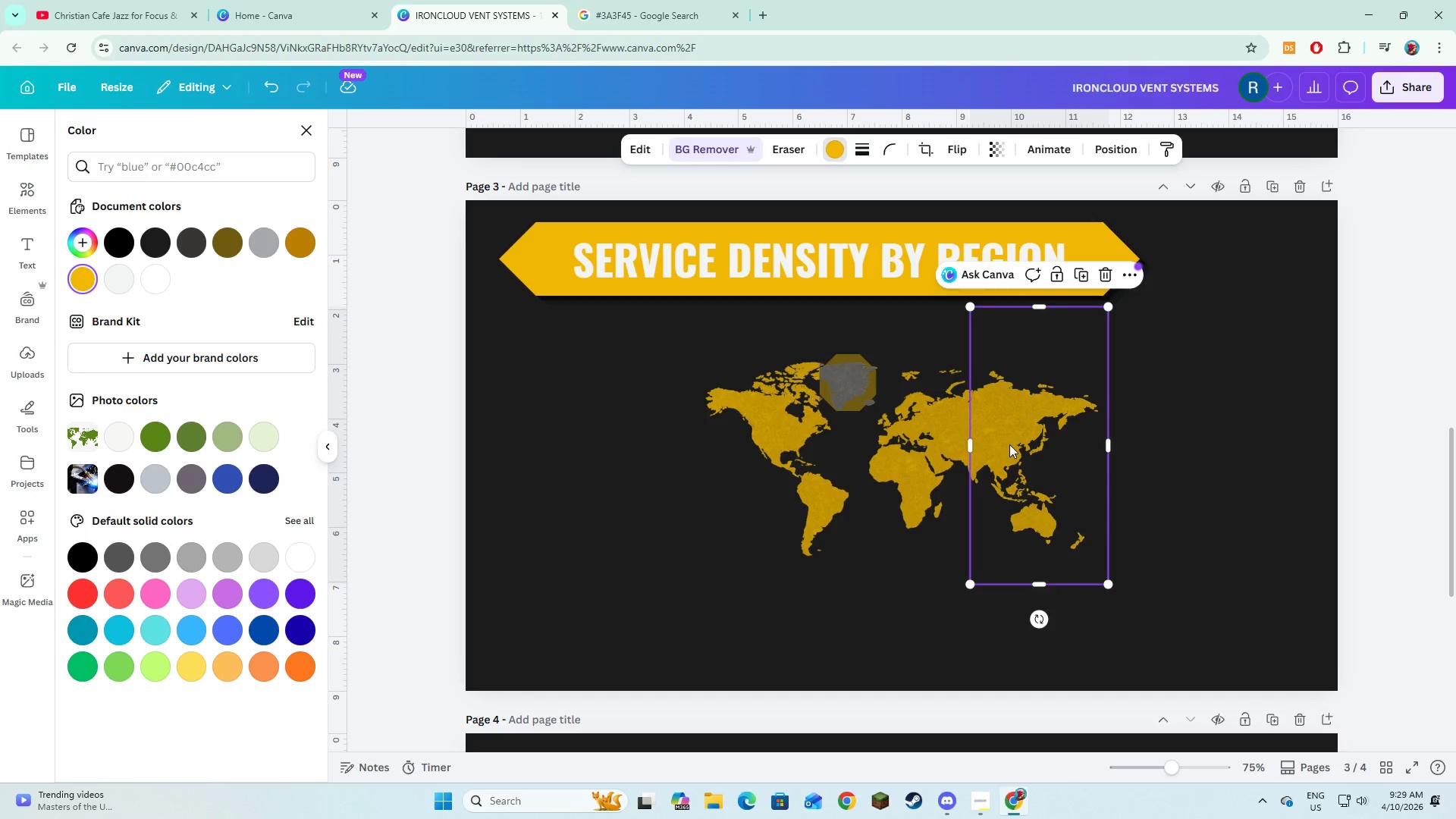 
left_click_drag(start_coordinate=[968, 446], to_coordinate=[876, 453])
 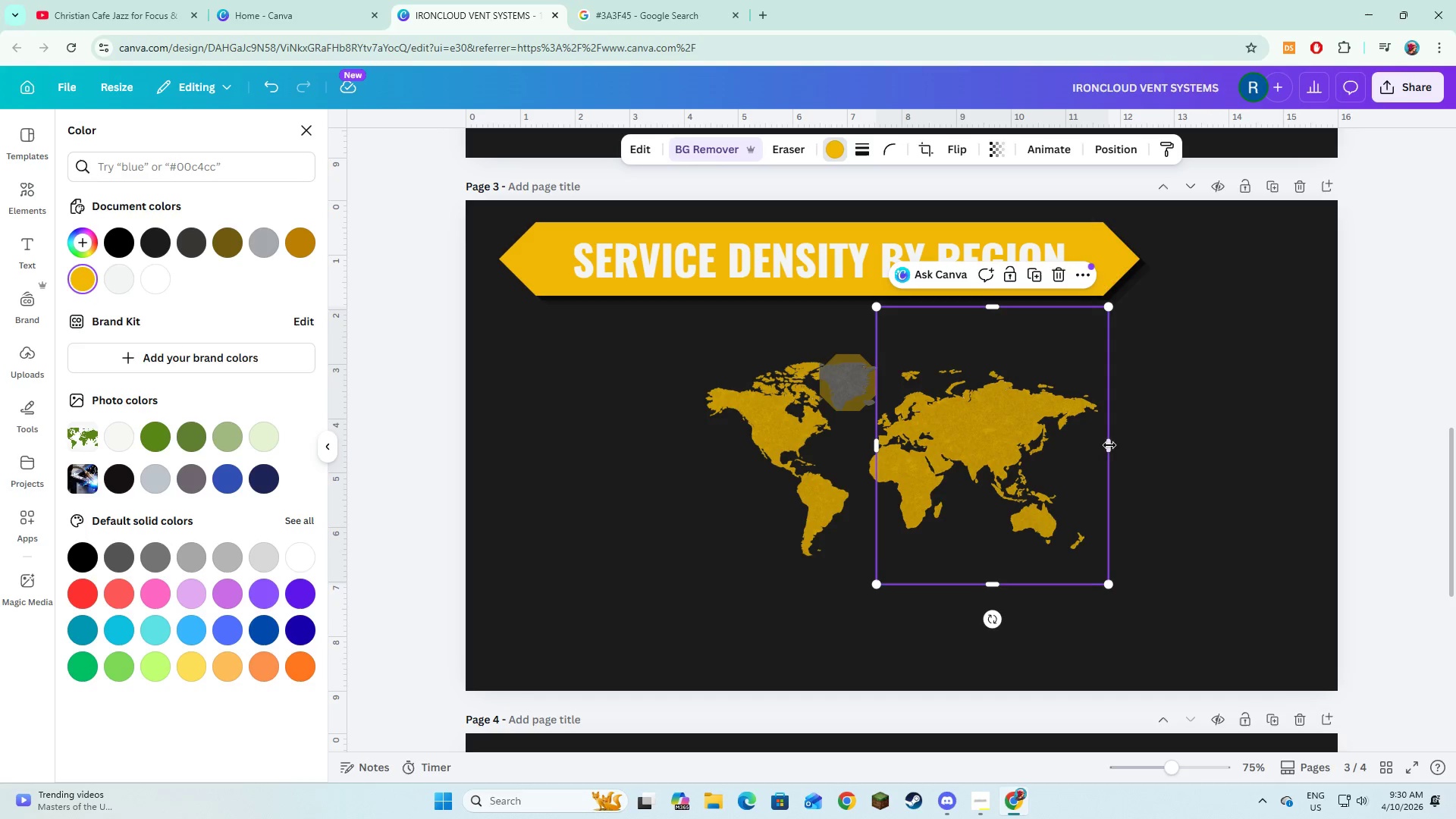 
left_click_drag(start_coordinate=[1109, 445], to_coordinate=[980, 451])
 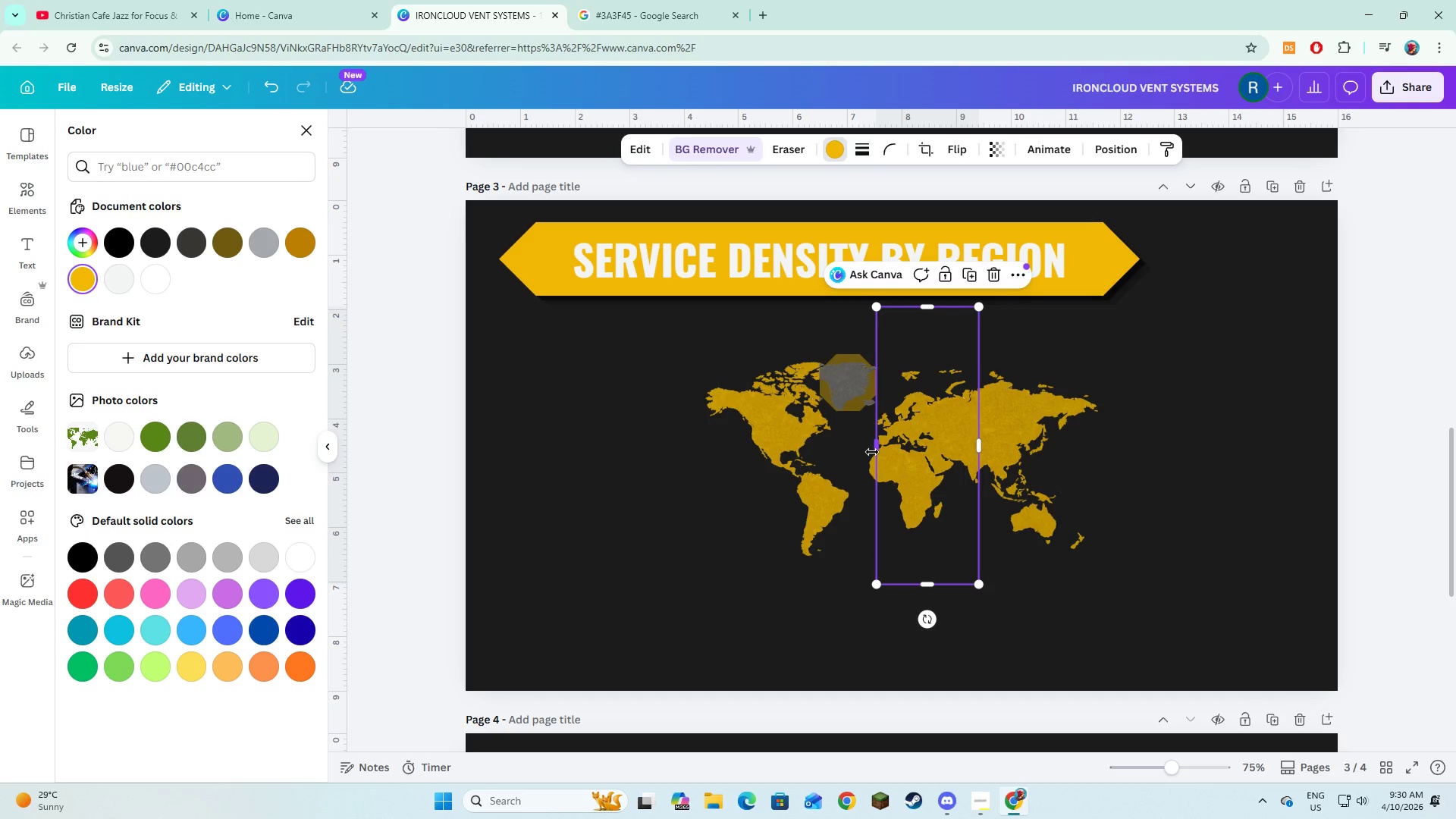 
left_click_drag(start_coordinate=[872, 452], to_coordinate=[862, 448])
 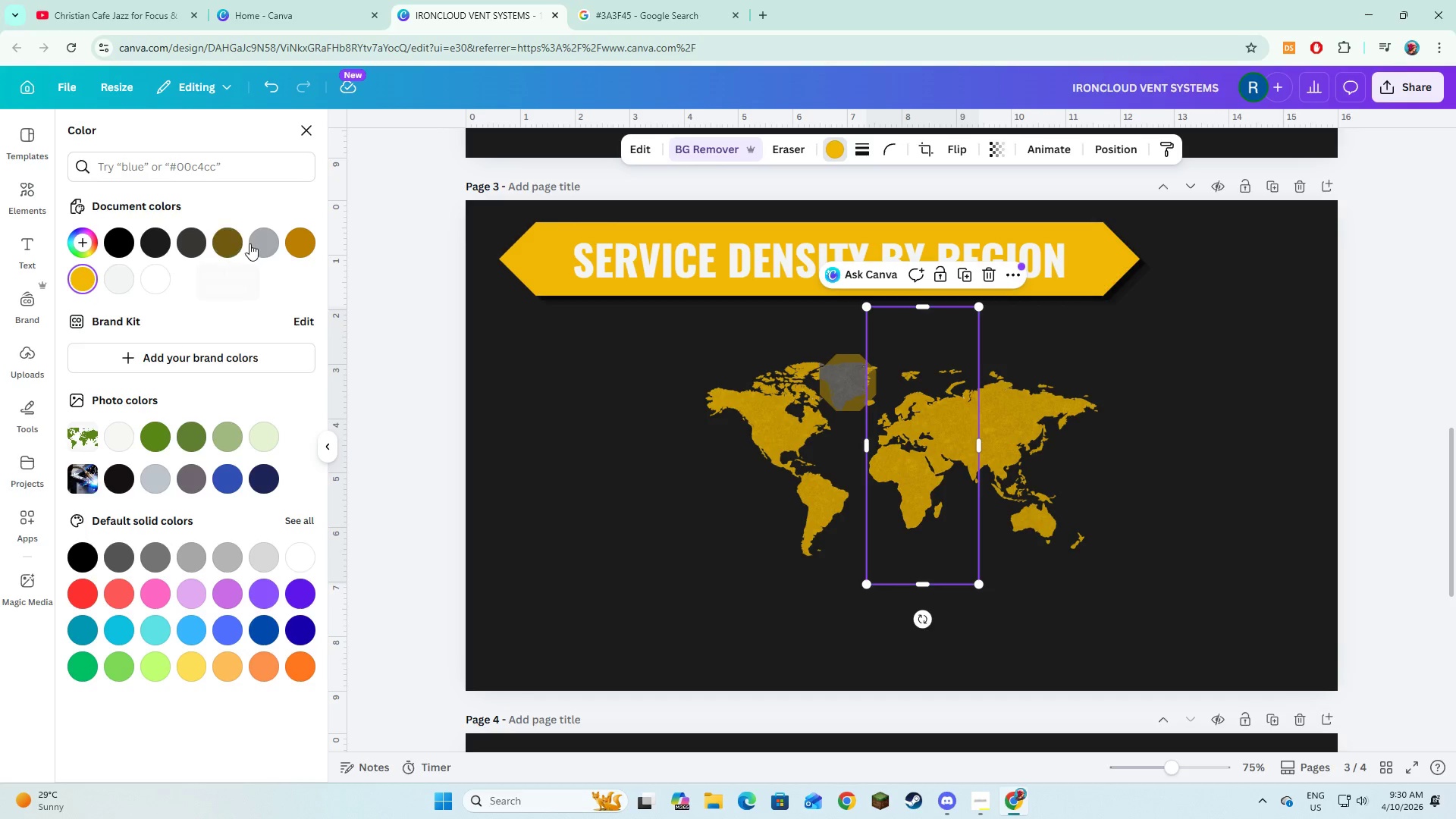 
left_click([253, 245])
 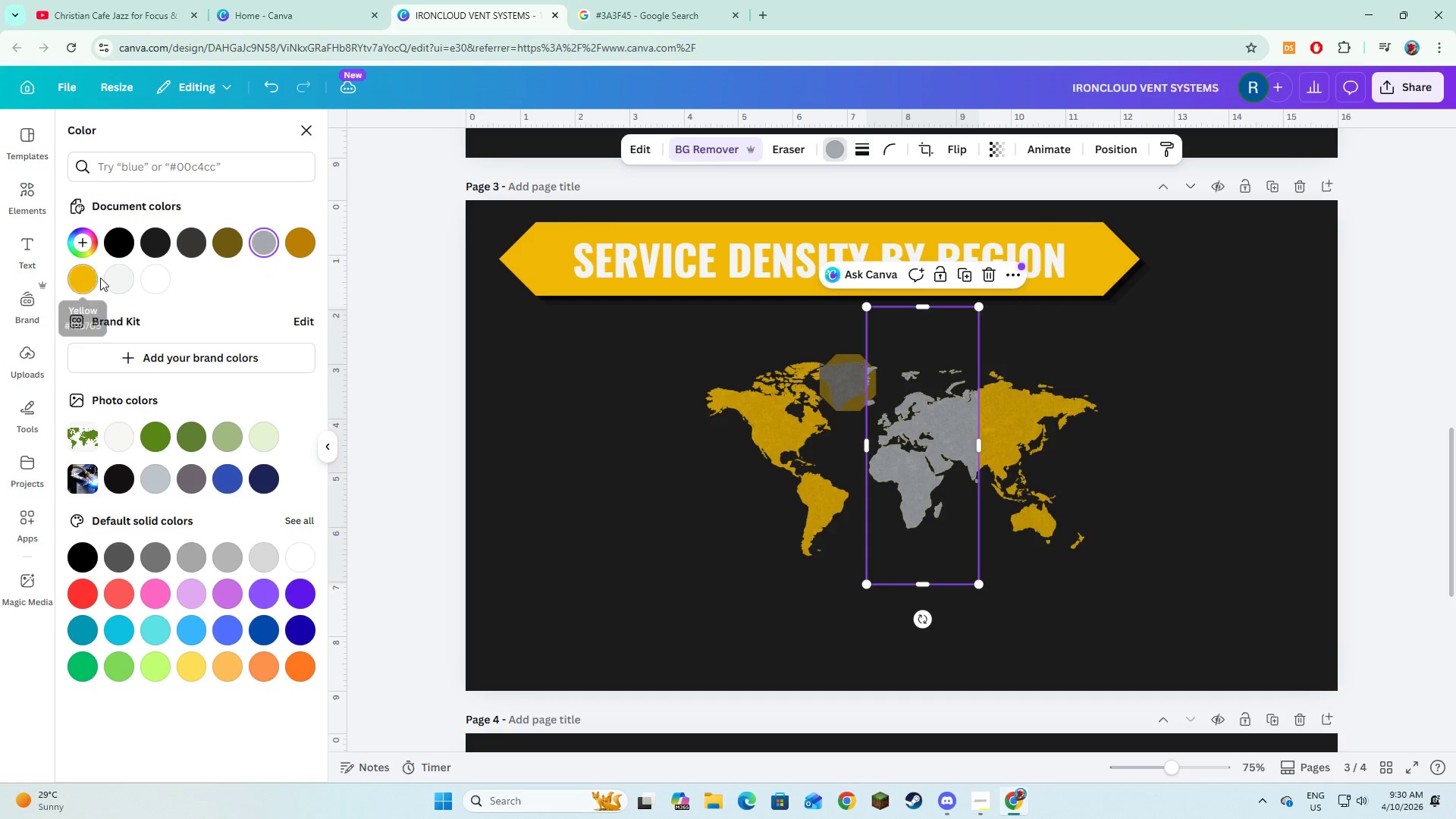 
left_click([111, 282])
 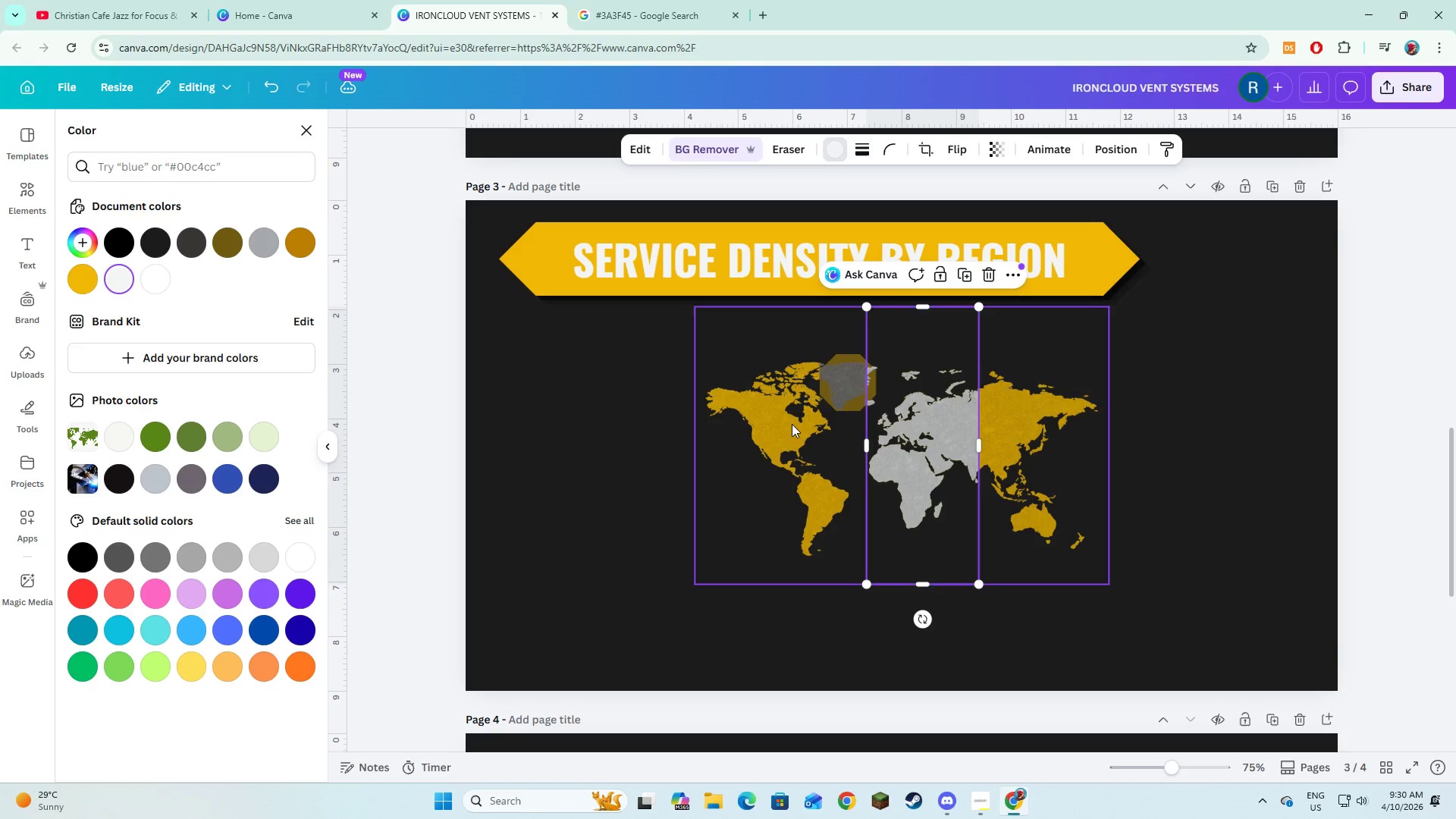 
wait(5.86)
 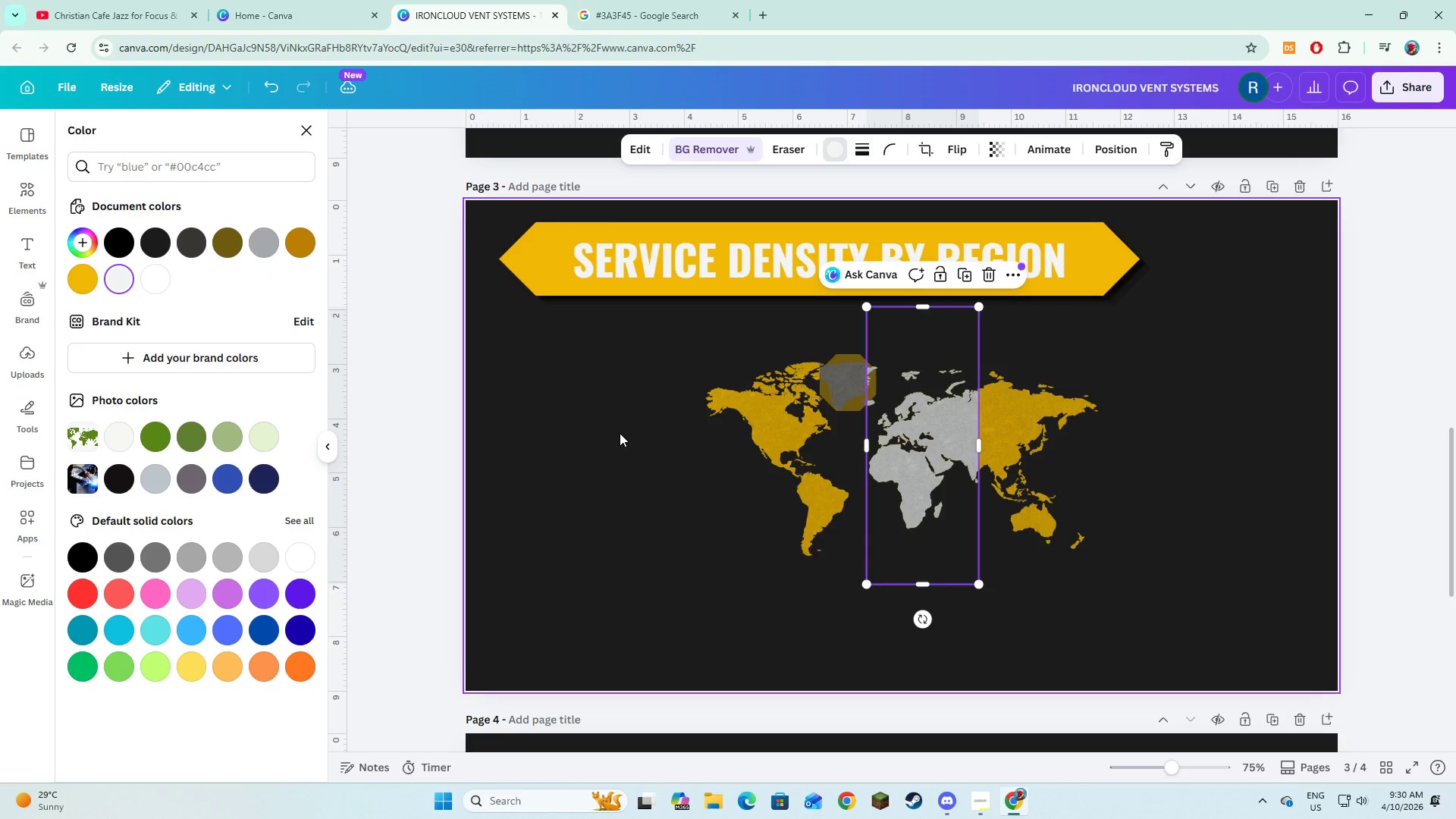 
right_click([904, 466])
 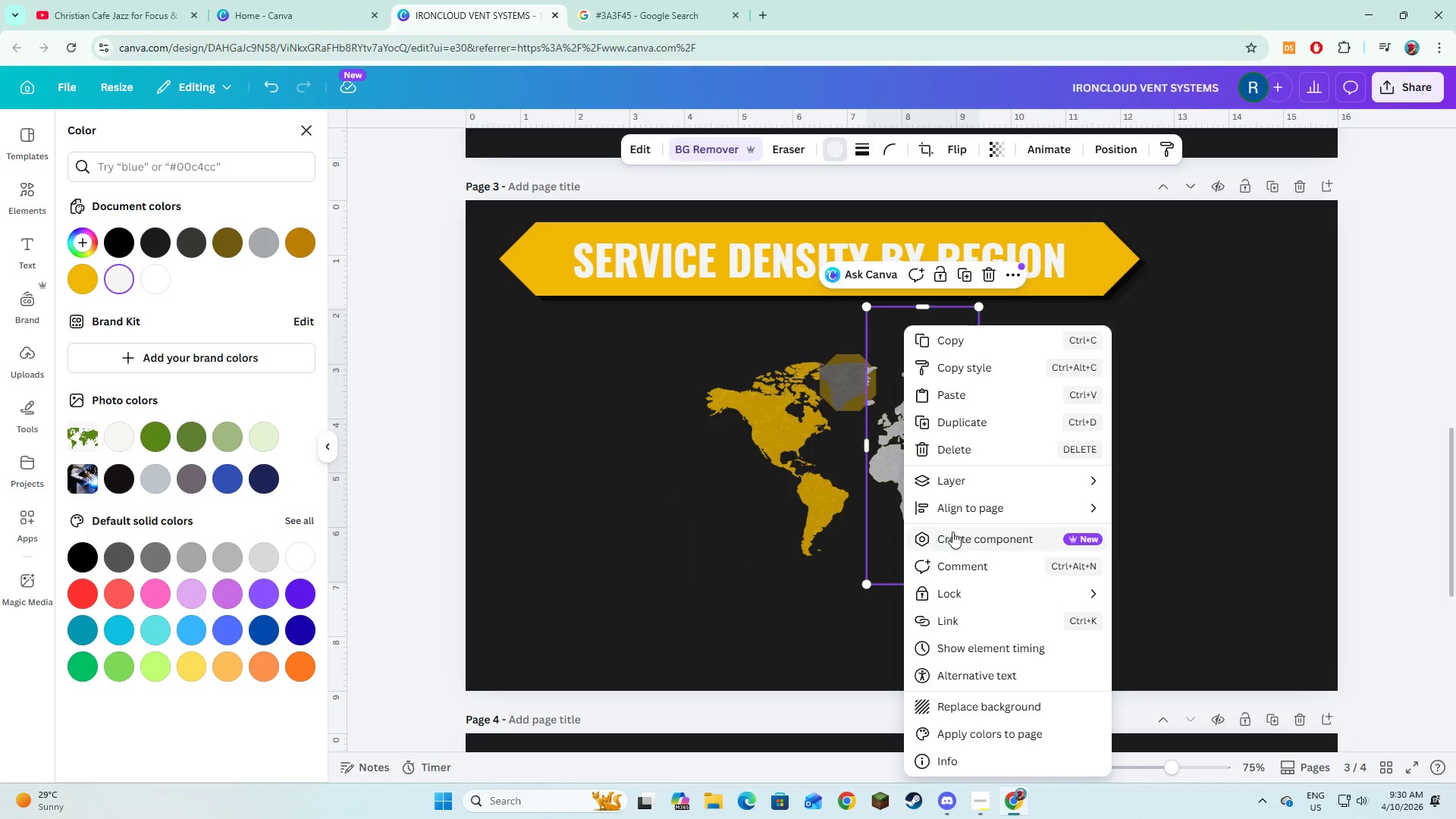 
left_click([964, 478])
 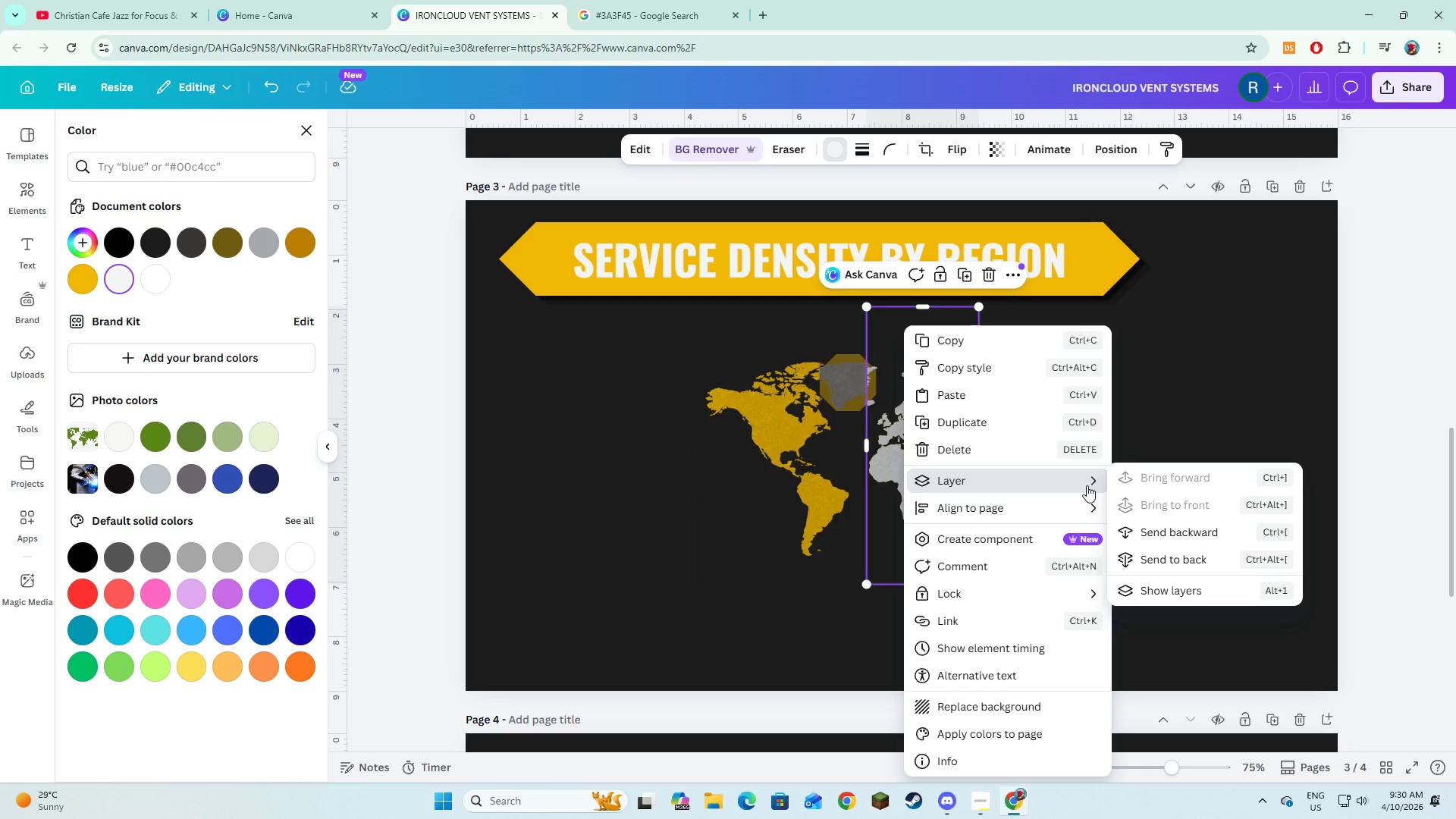 
left_click([1161, 538])
 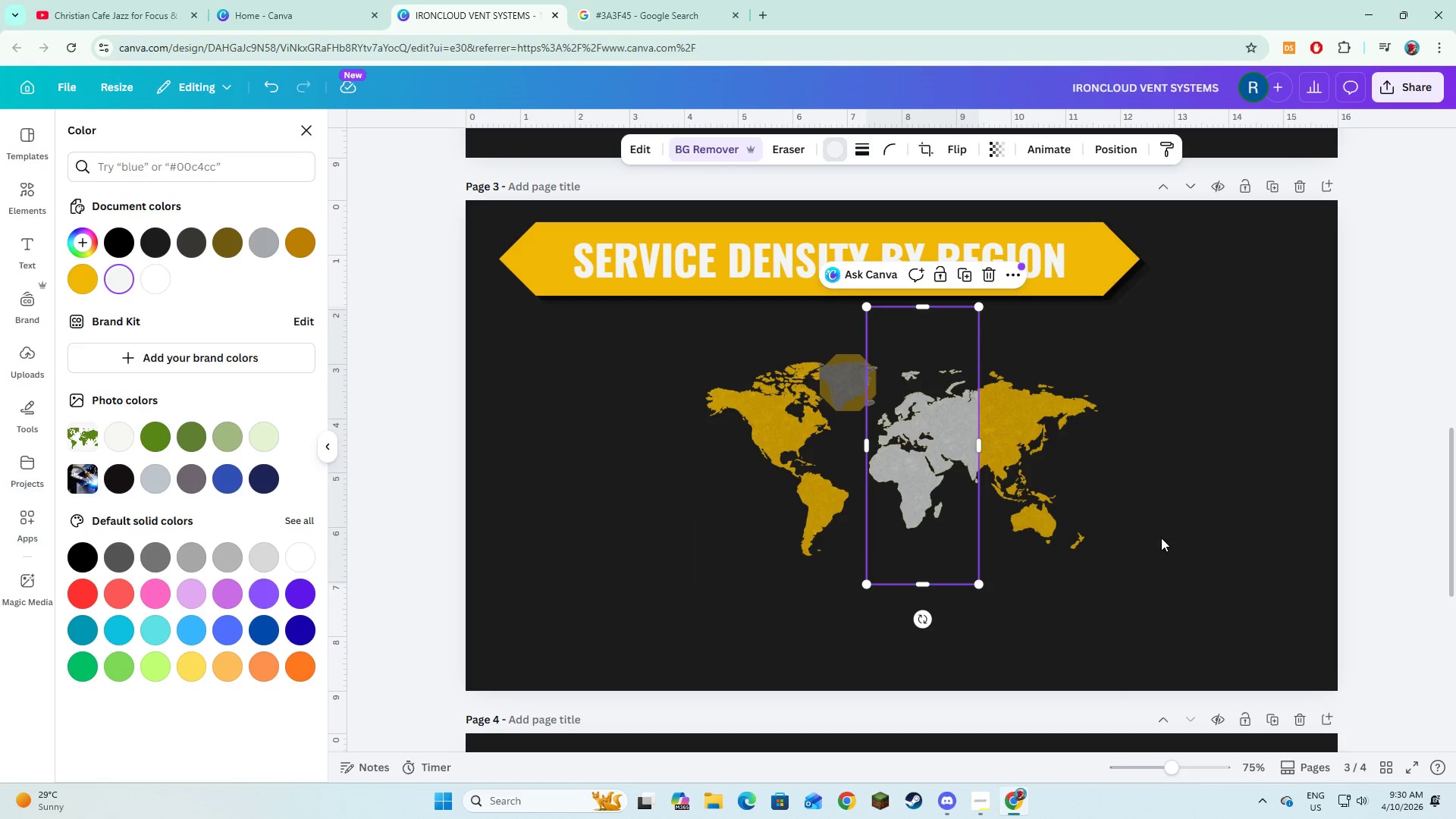 
left_click([1150, 570])
 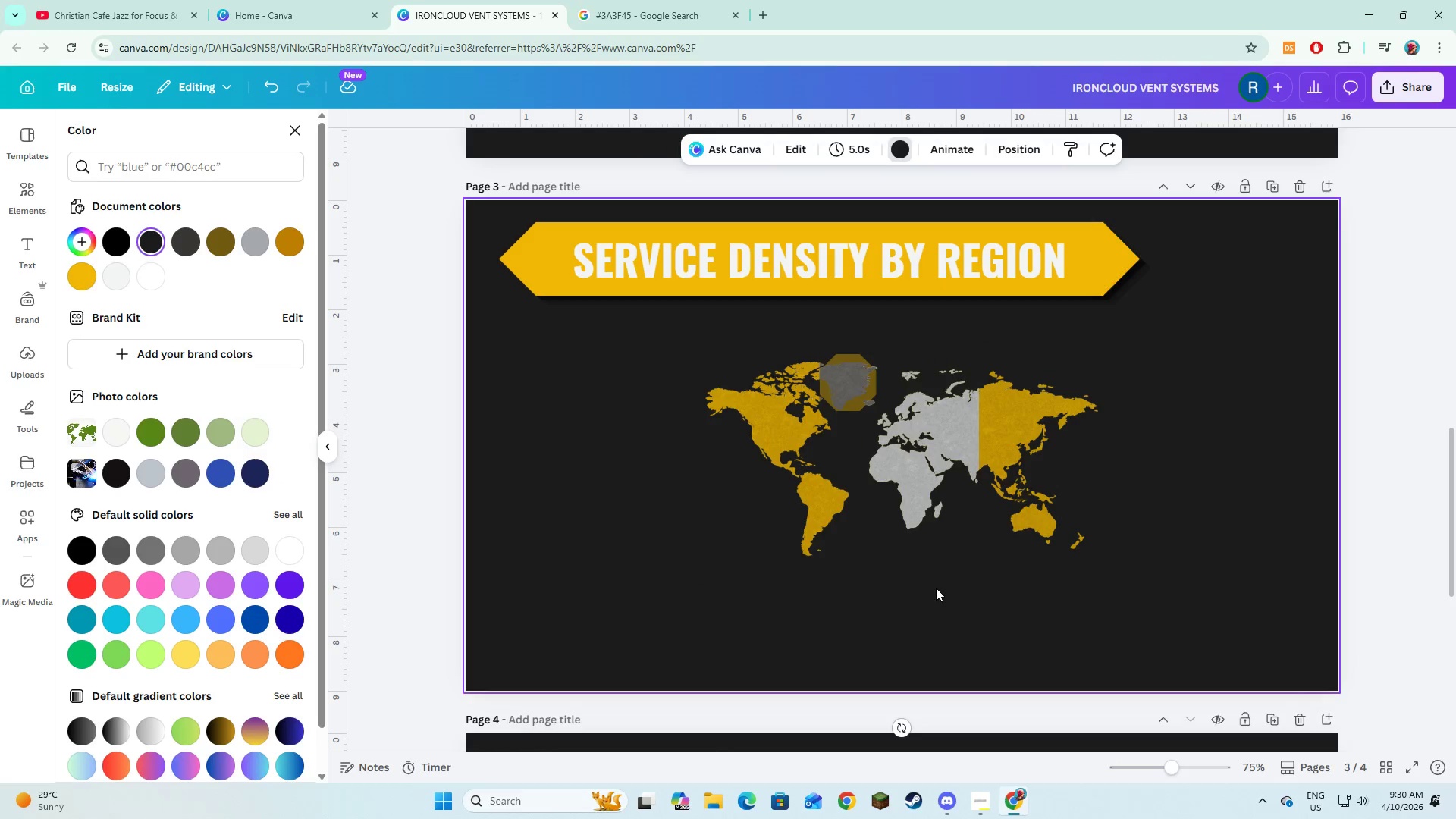 
wait(9.36)
 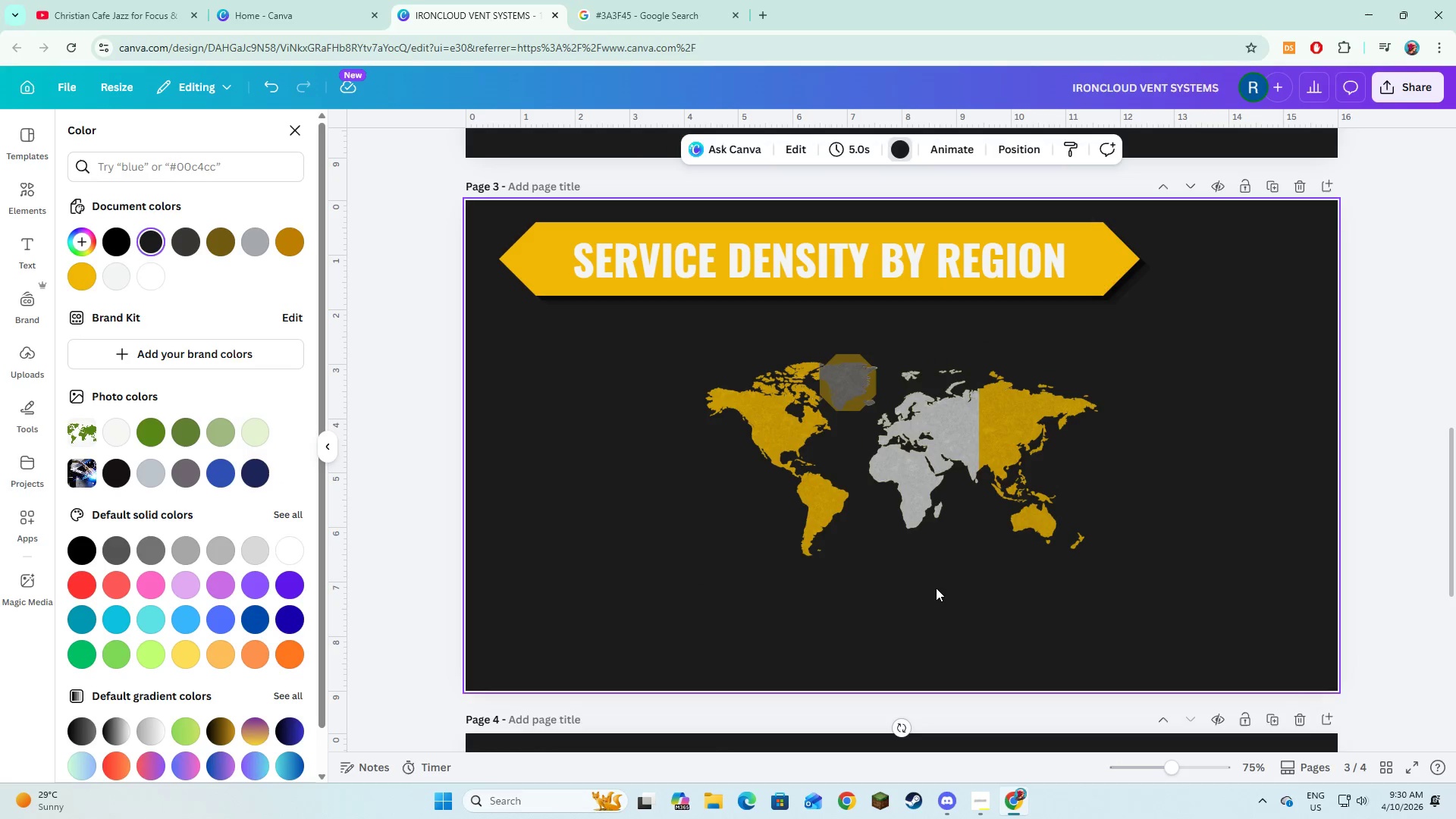 
left_click([804, 458])
 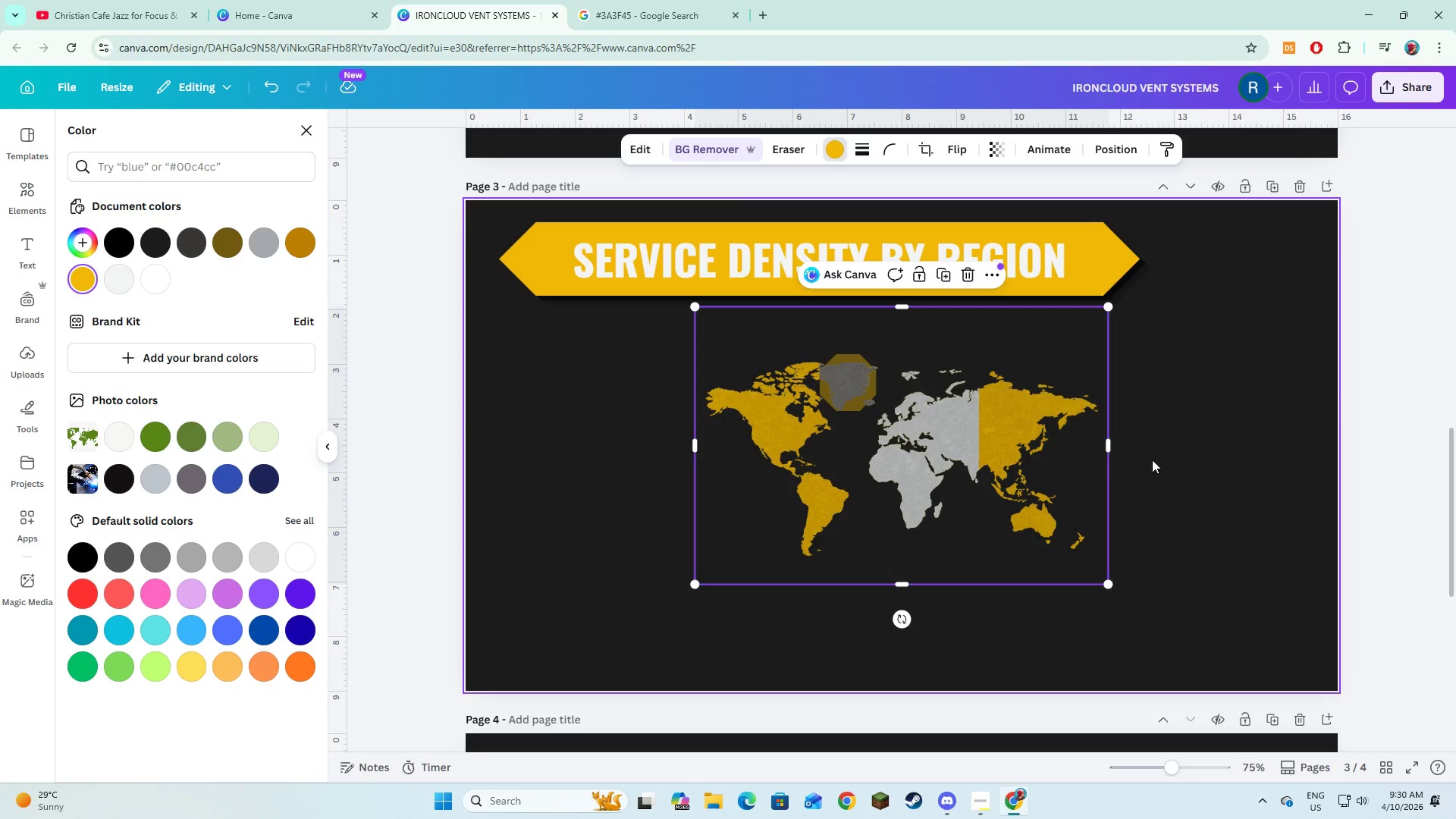 
wait(5.22)
 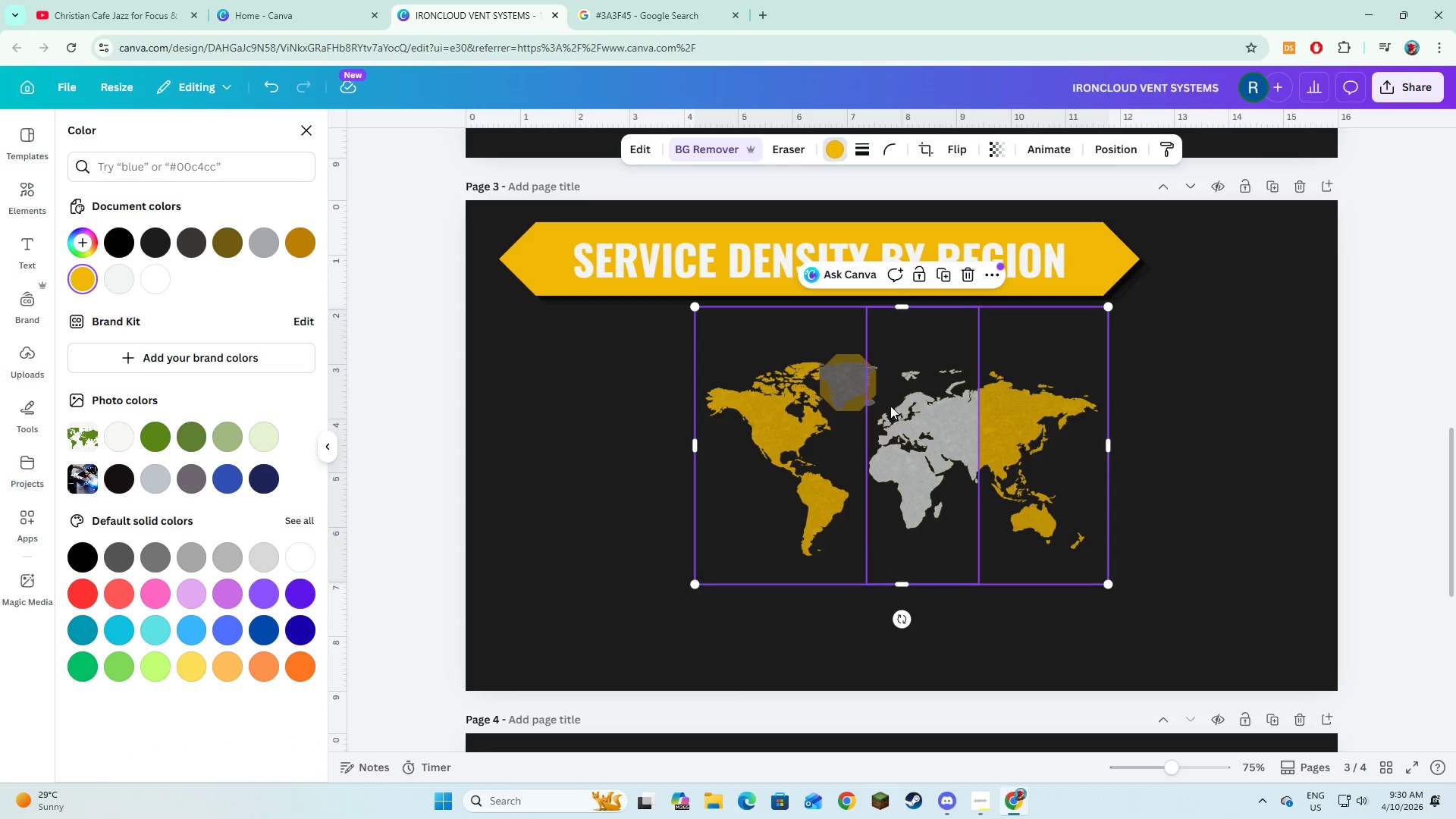 
left_click([940, 275])
 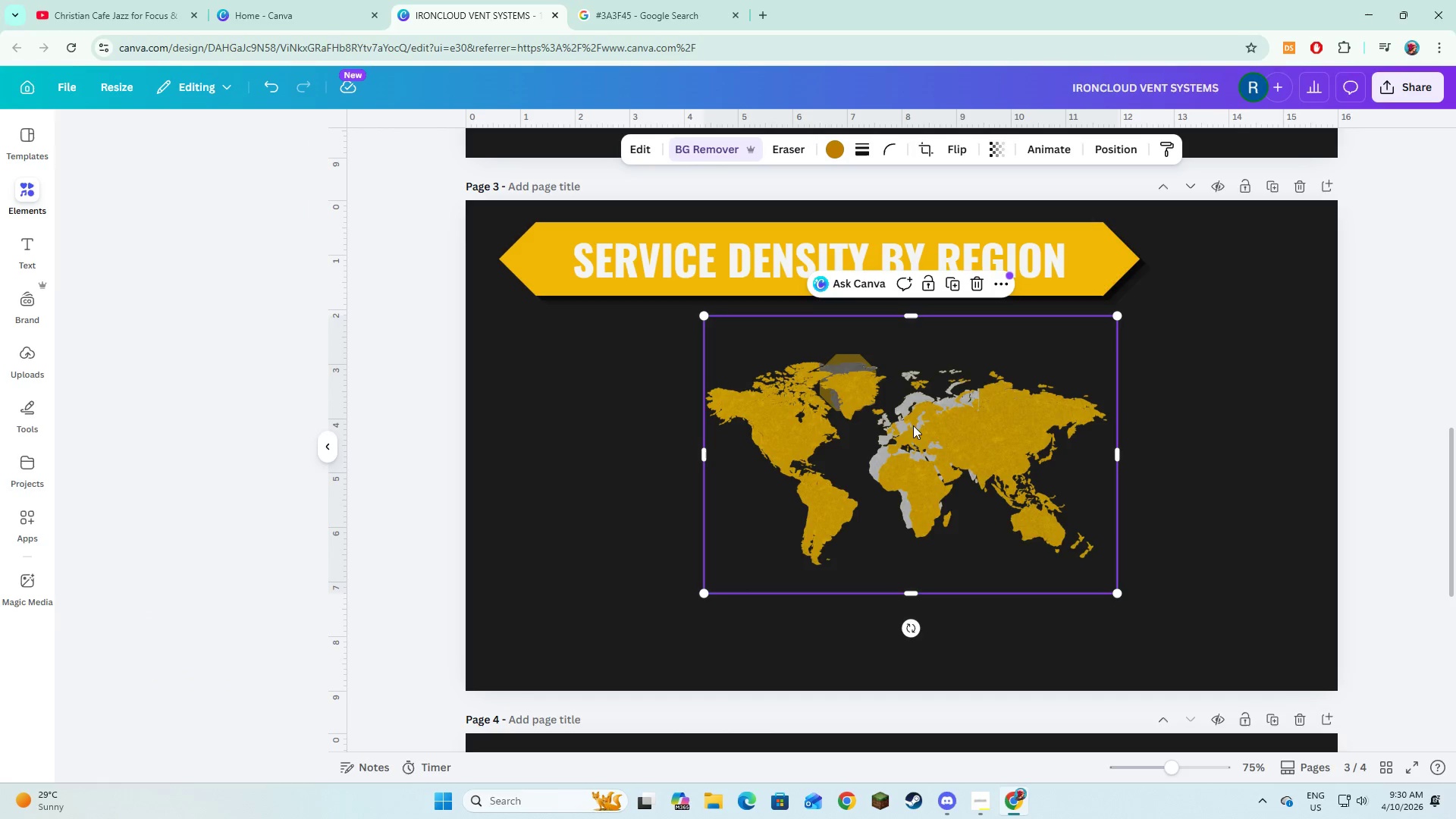 
left_click_drag(start_coordinate=[914, 430], to_coordinate=[905, 419])
 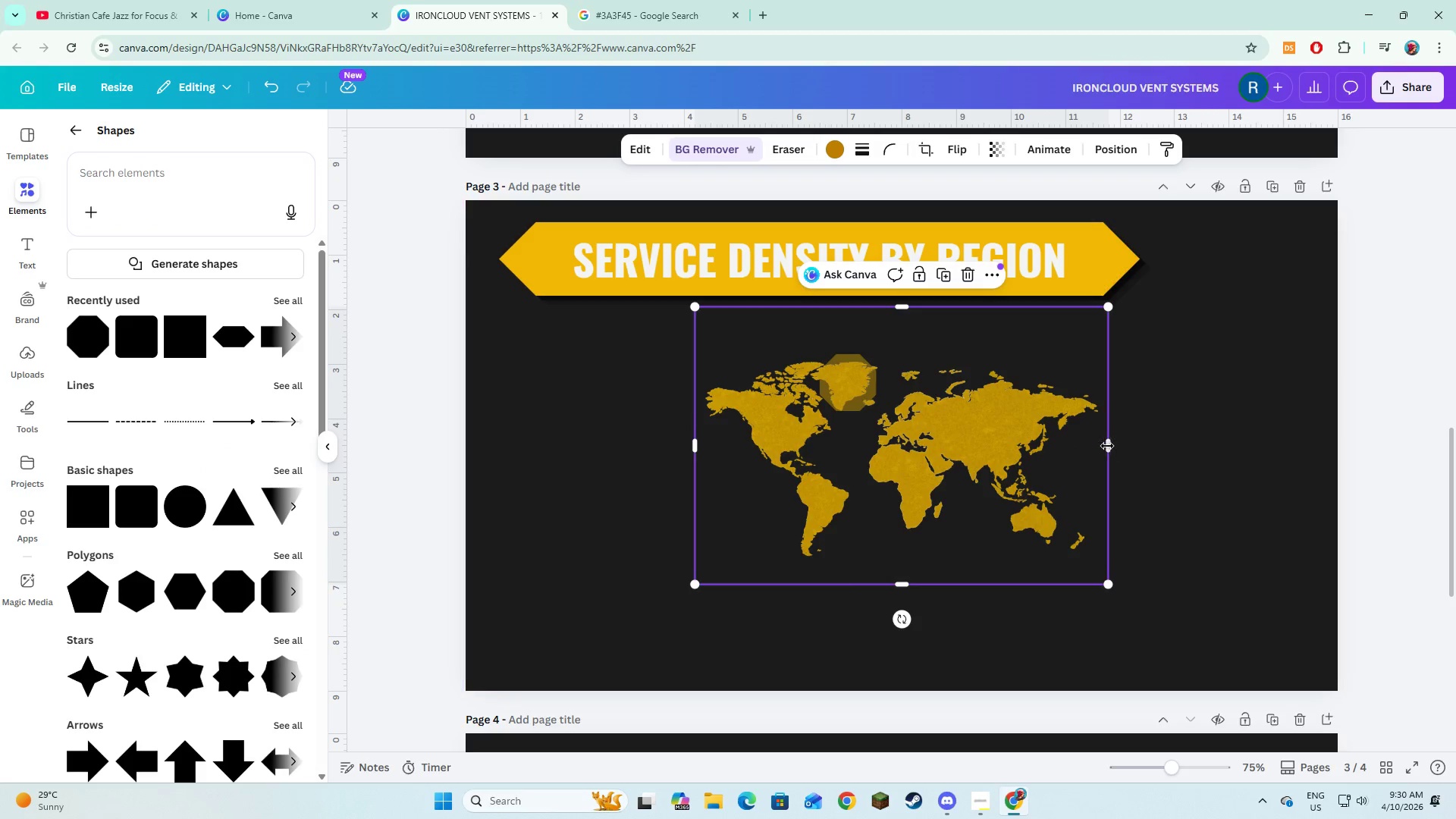 
left_click_drag(start_coordinate=[1106, 444], to_coordinate=[814, 431])
 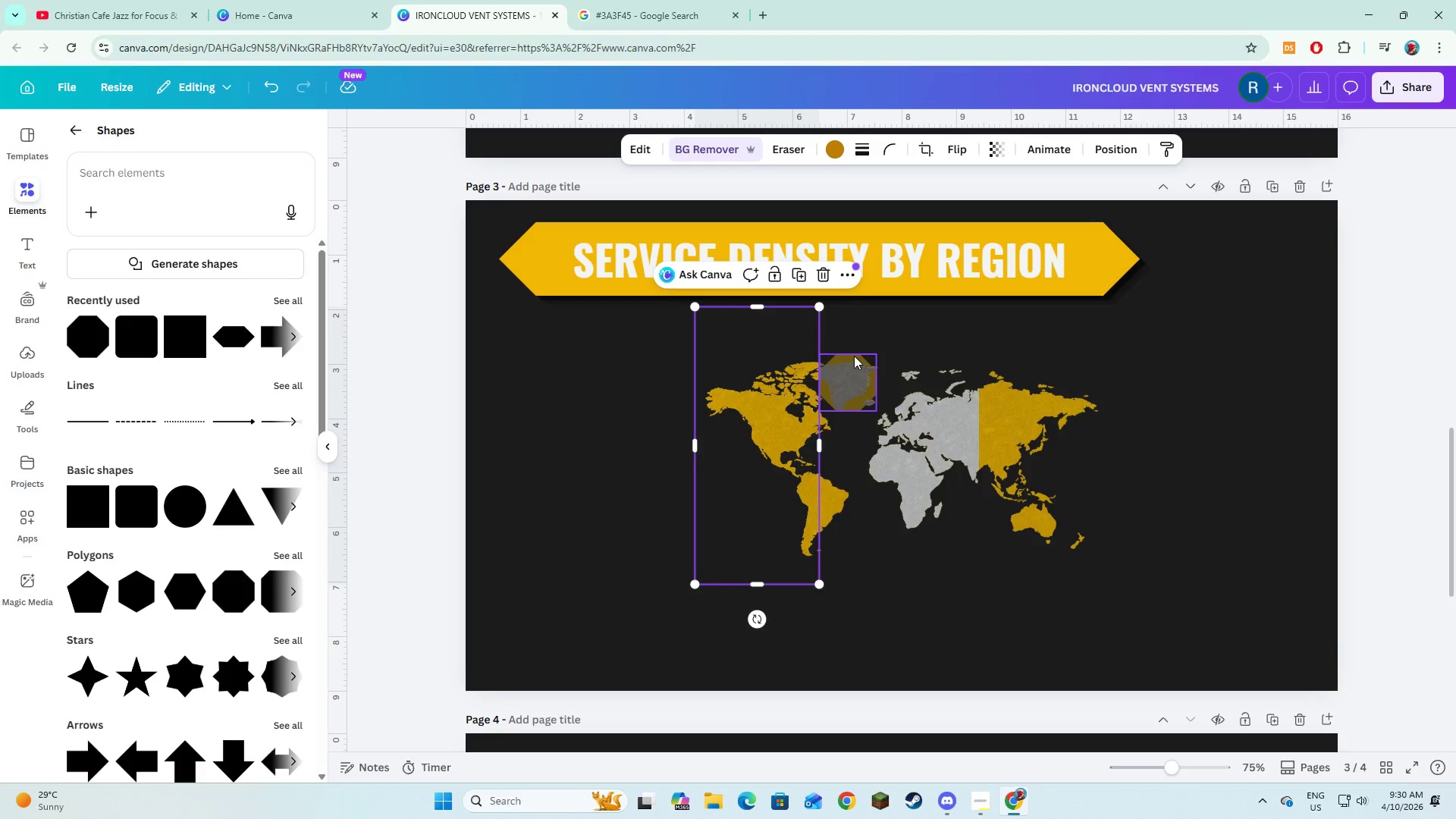 
left_click([854, 356])
 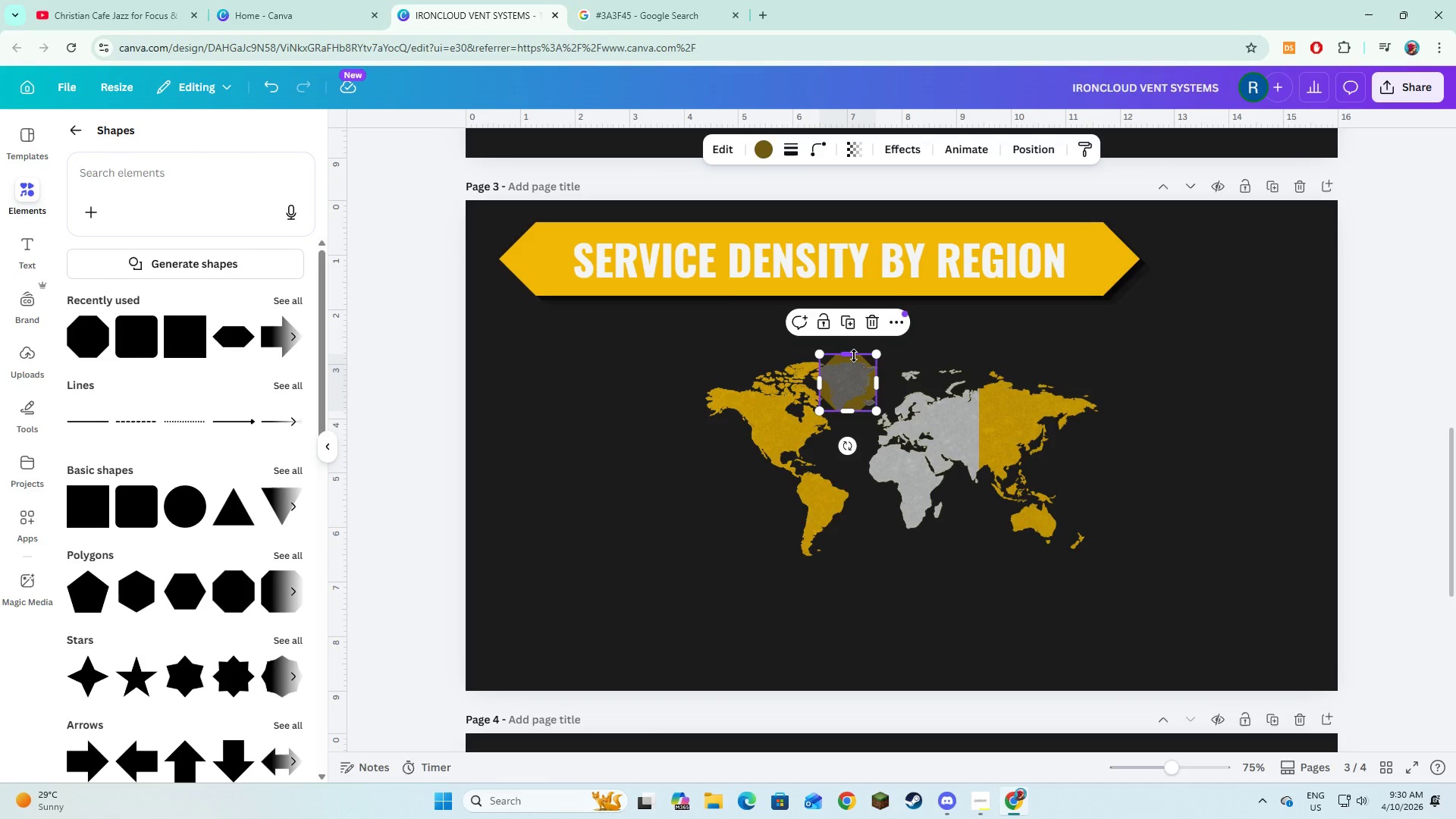 
key(Backspace)
 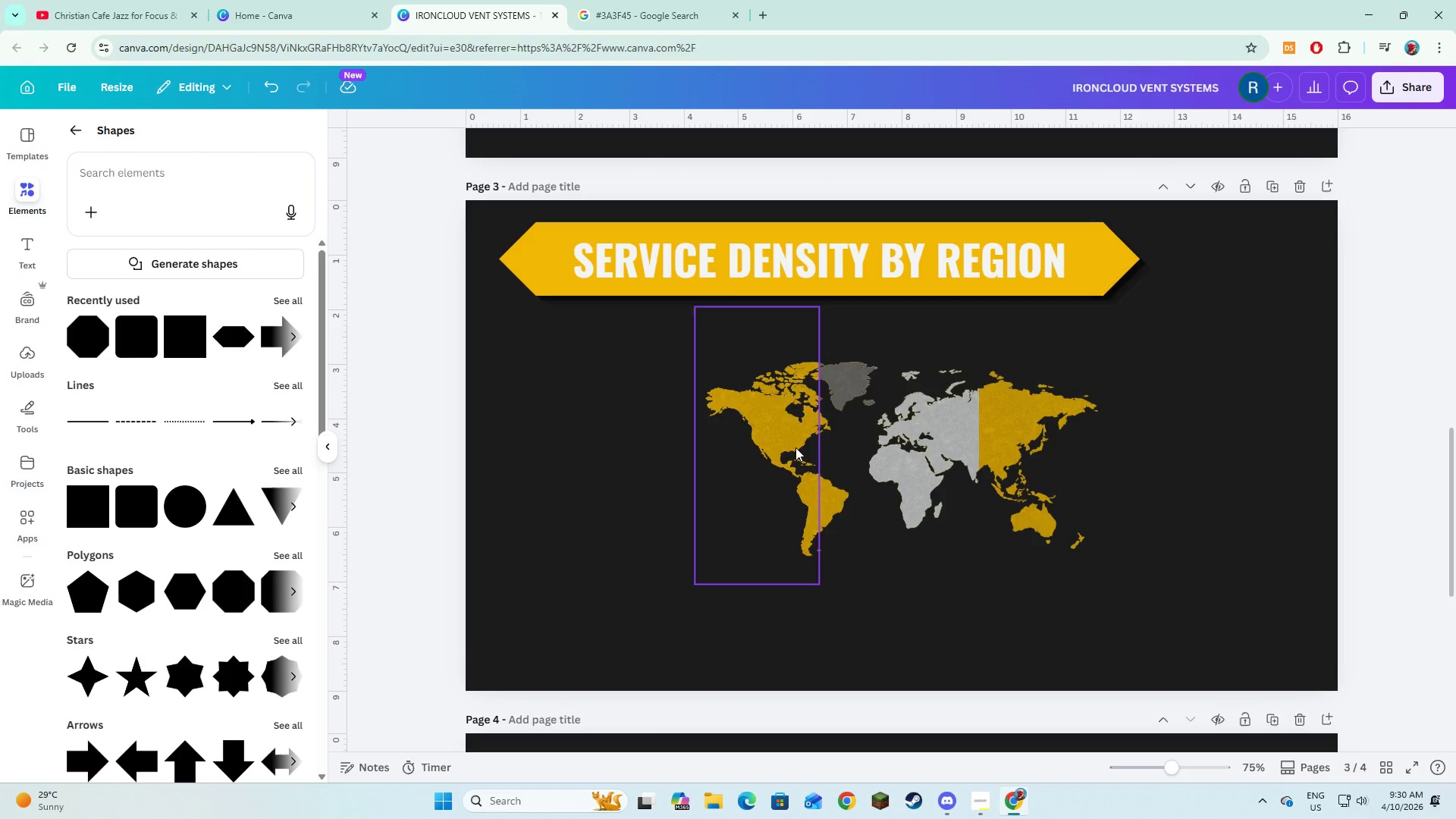 
left_click([795, 447])
 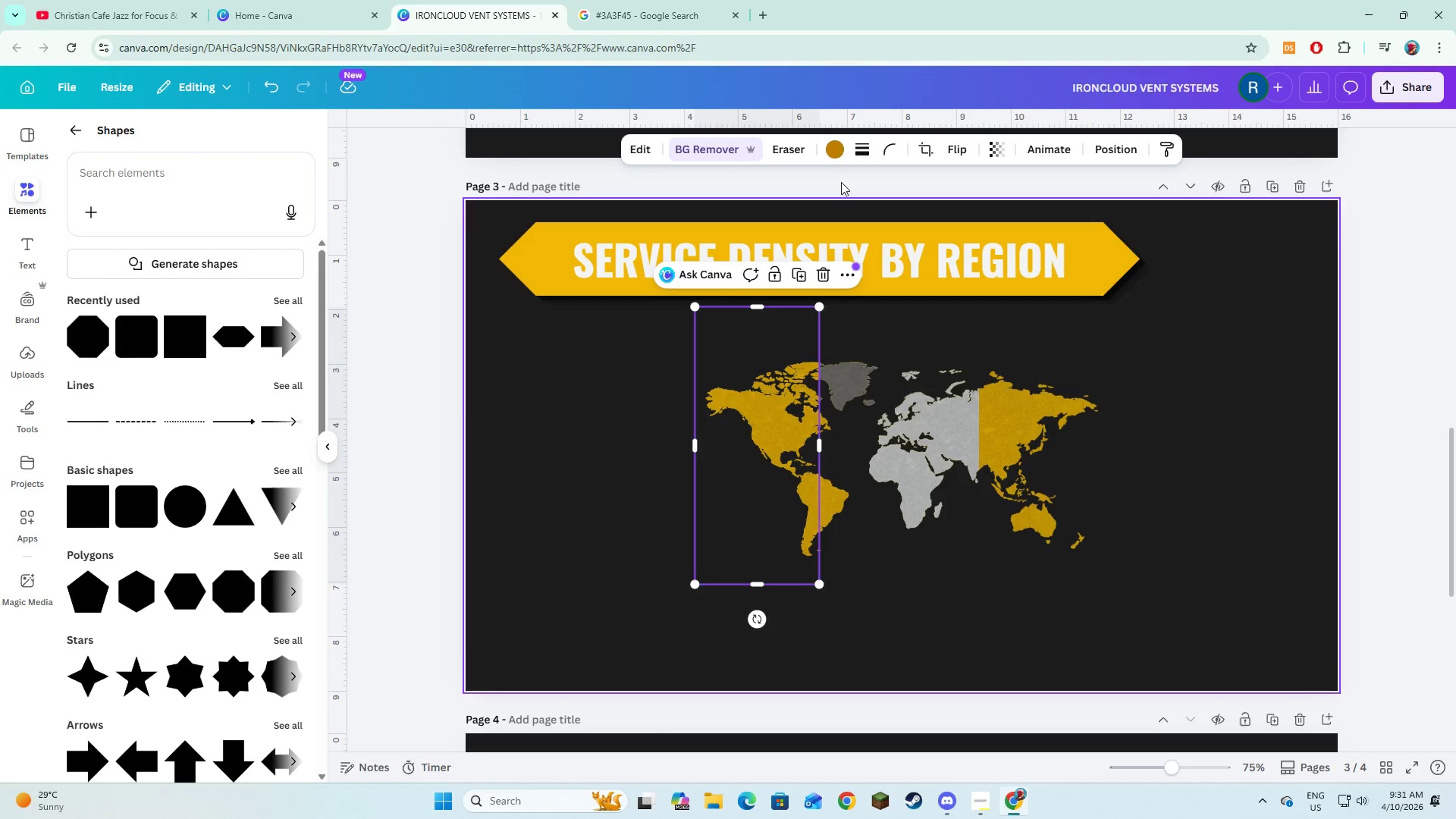 
left_click([836, 150])
 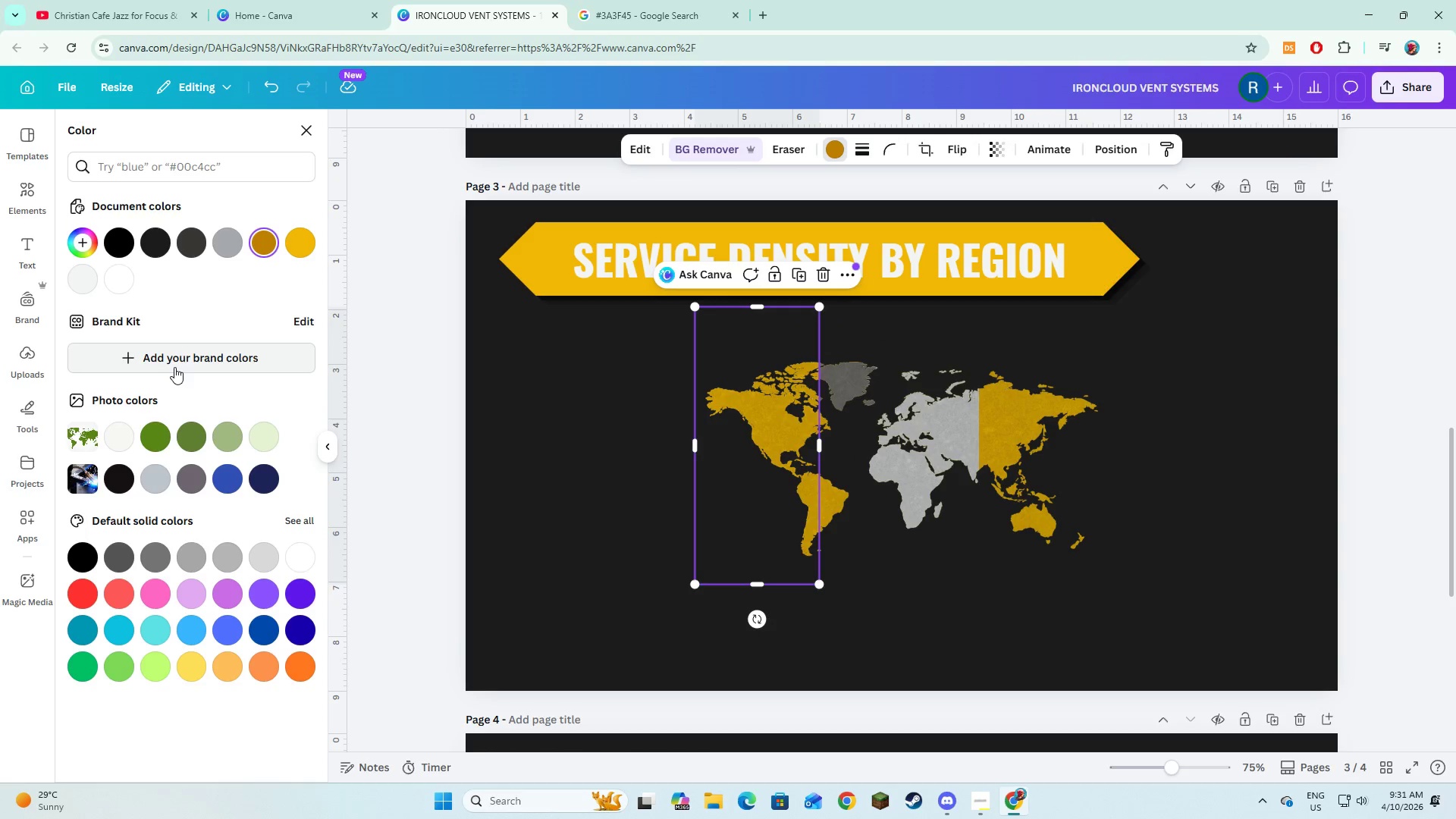 
wait(11.58)
 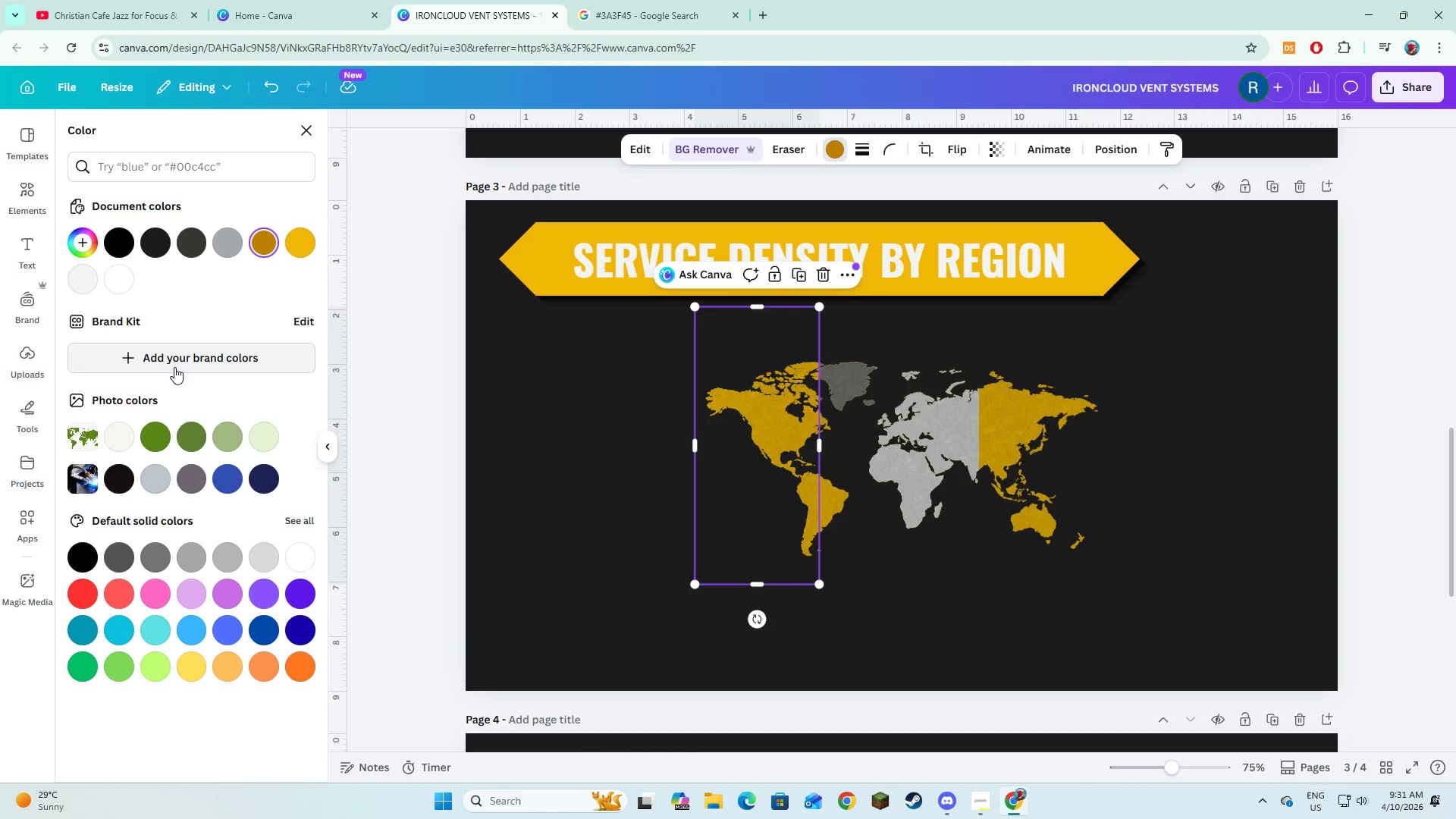 
left_click([133, 170])
 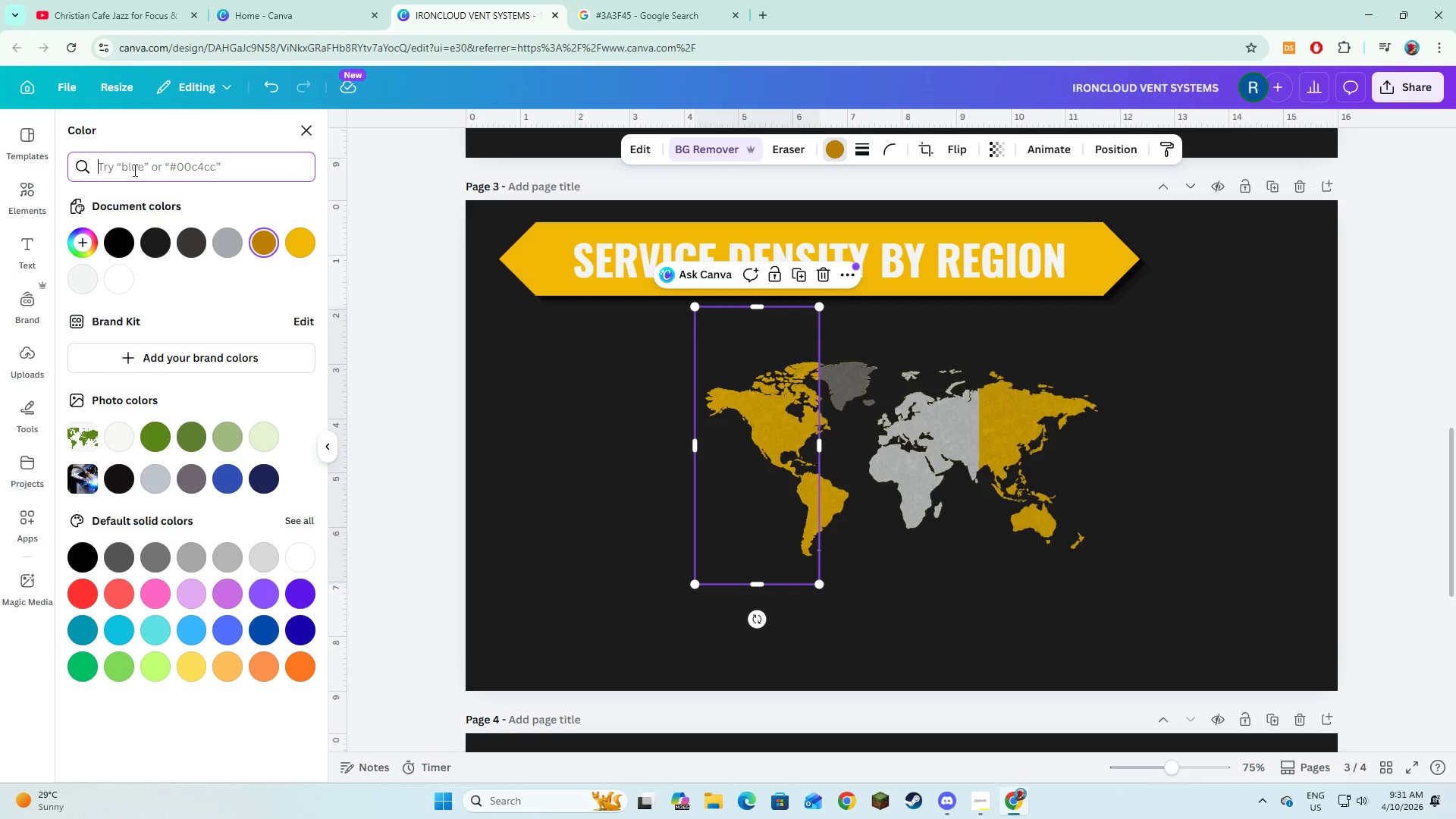 
type(#f4f5f6)
 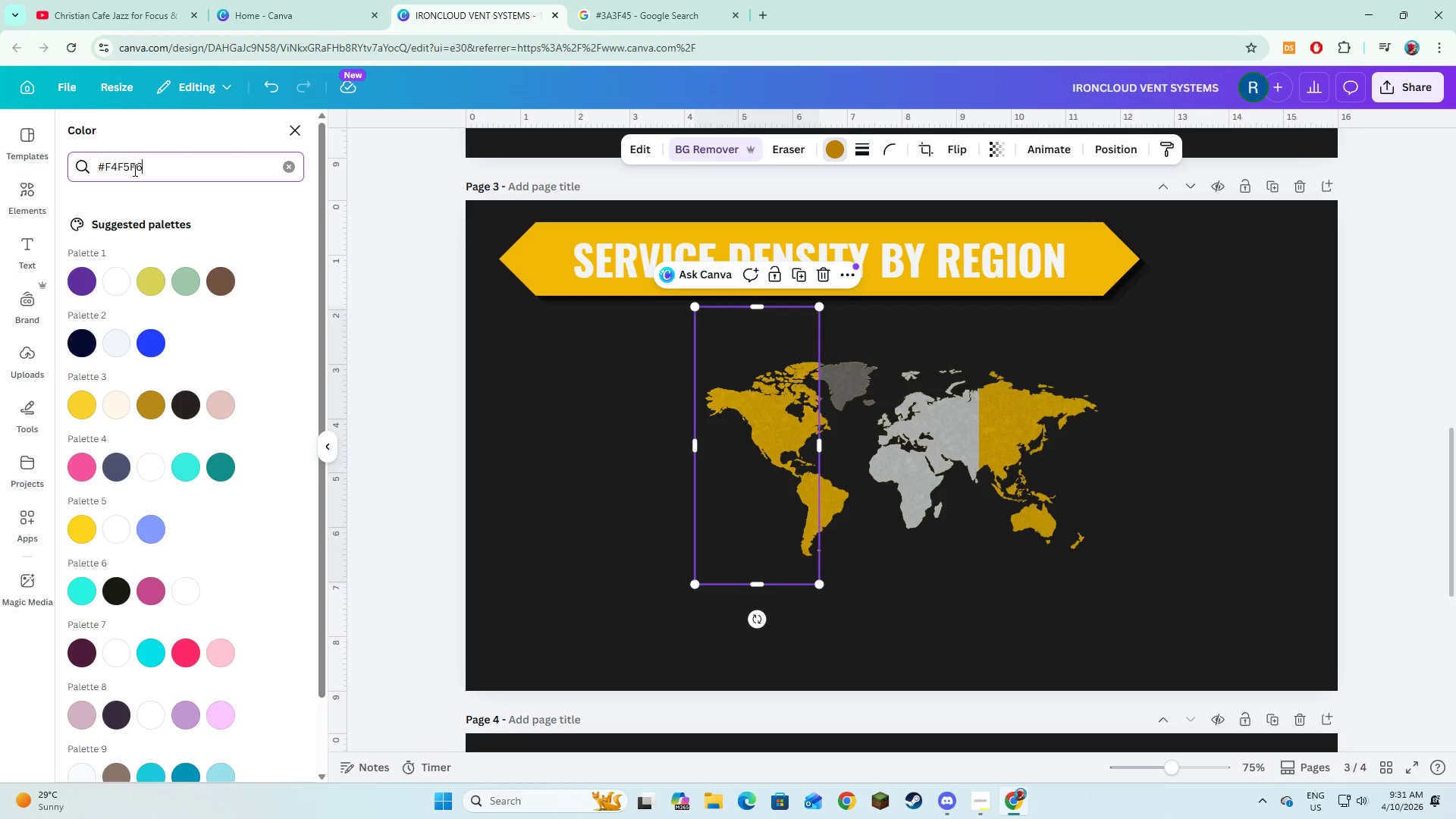 
left_click_drag(start_coordinate=[151, 168], to_coordinate=[97, 169])
 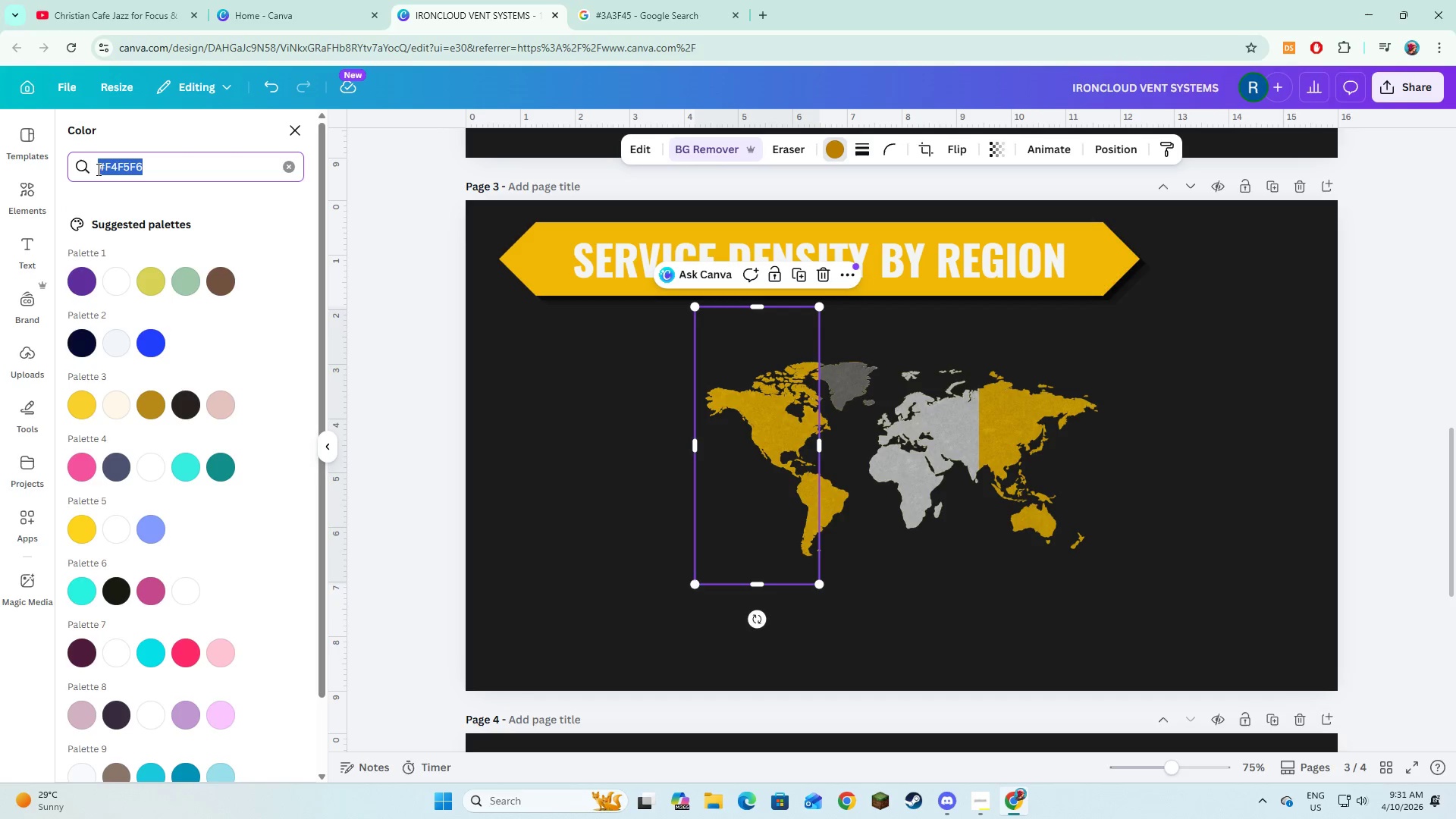 
key(Control+C)
 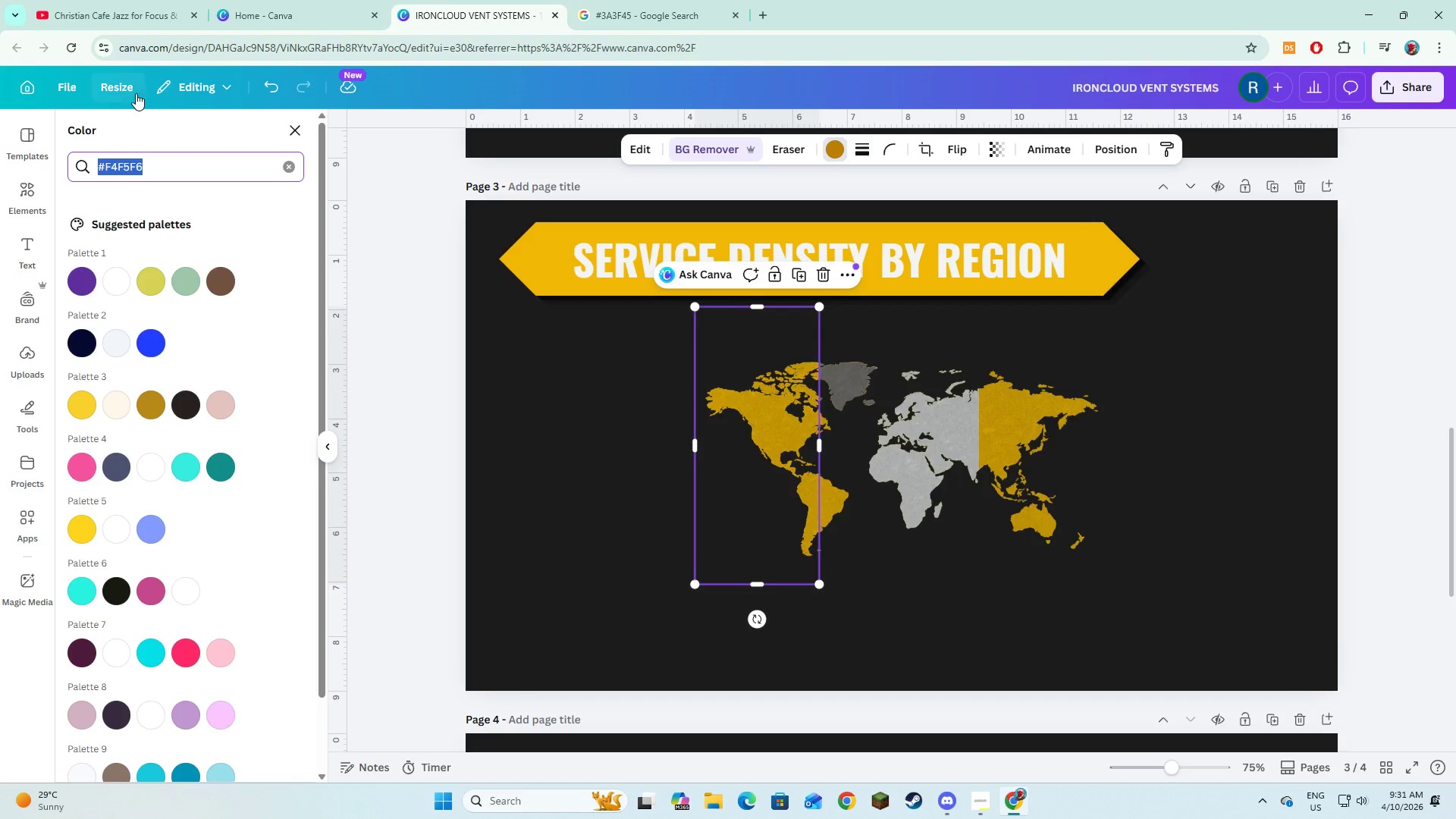 
key(Control+C)
 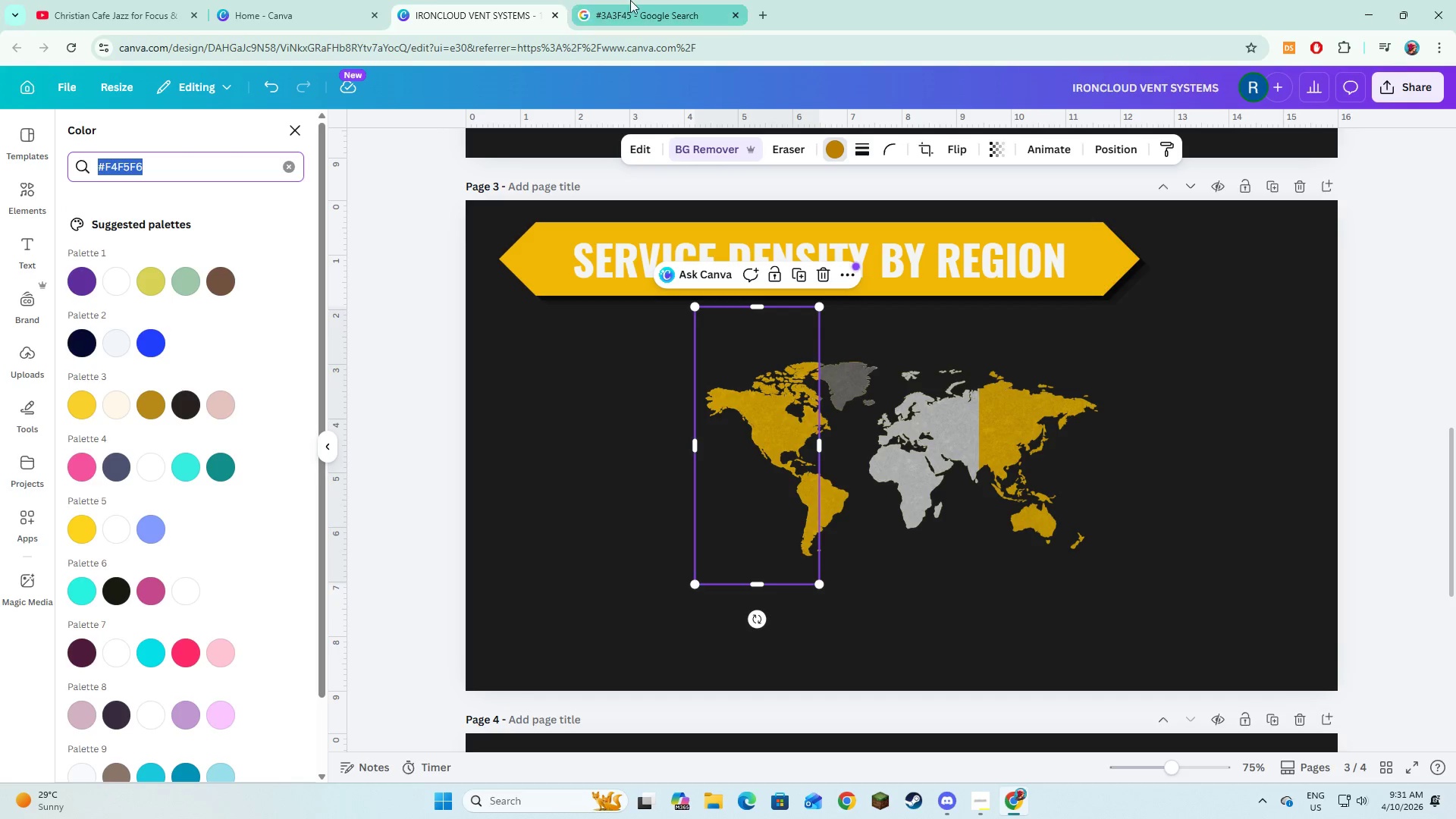 
left_click([648, 0])
 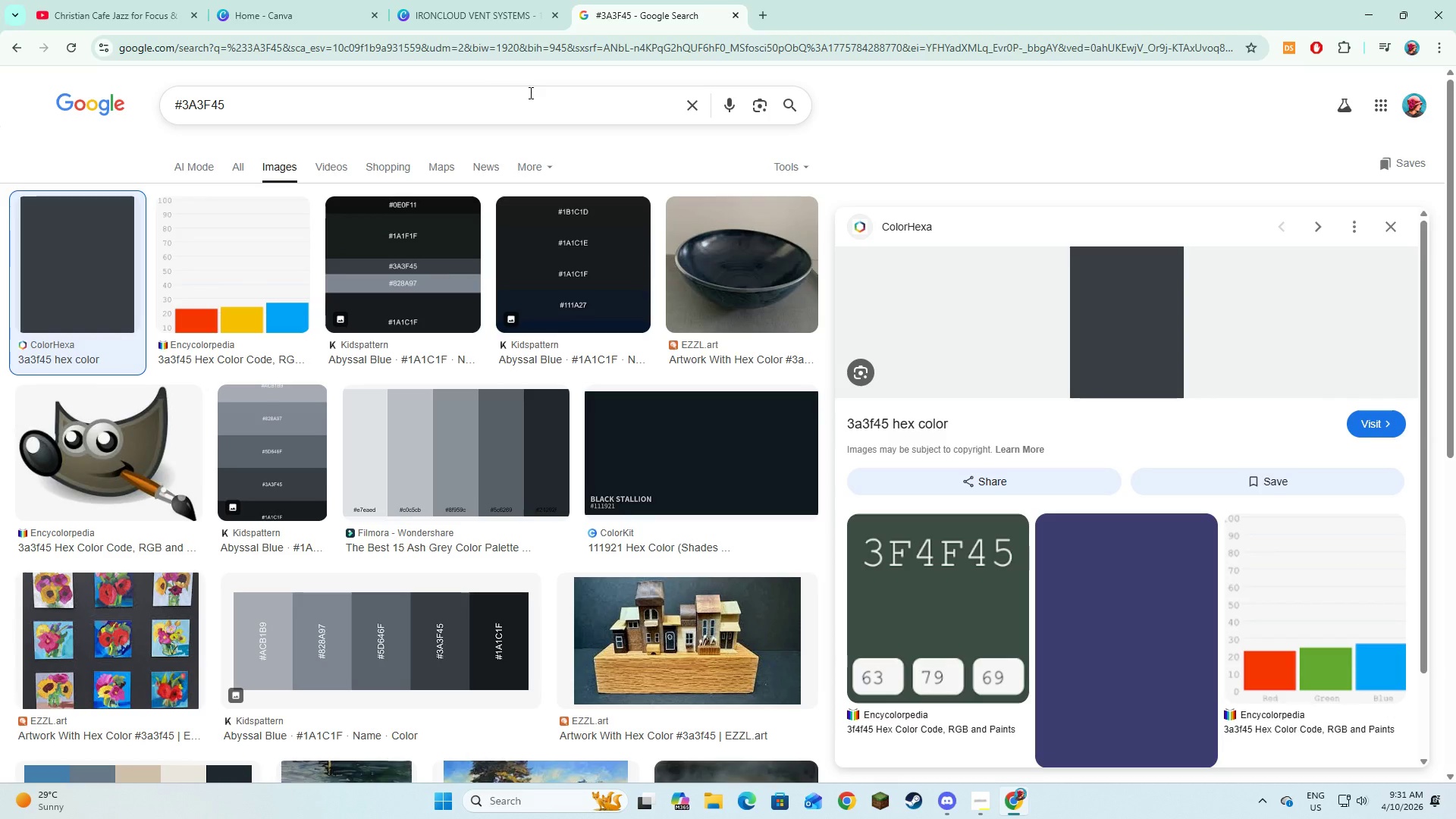 
left_click_drag(start_coordinate=[519, 98], to_coordinate=[11, 99])
 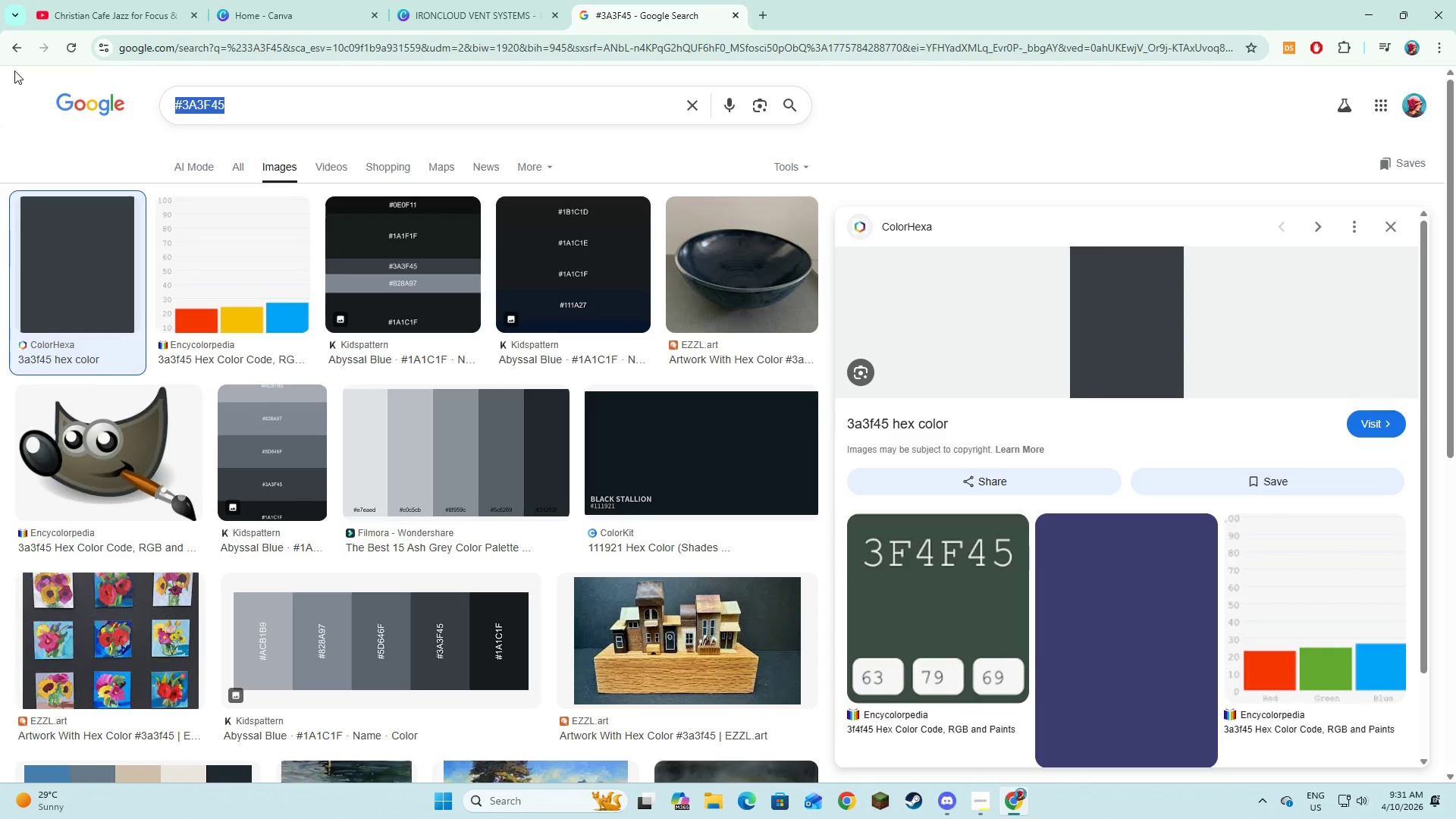 
key(Control+V)
 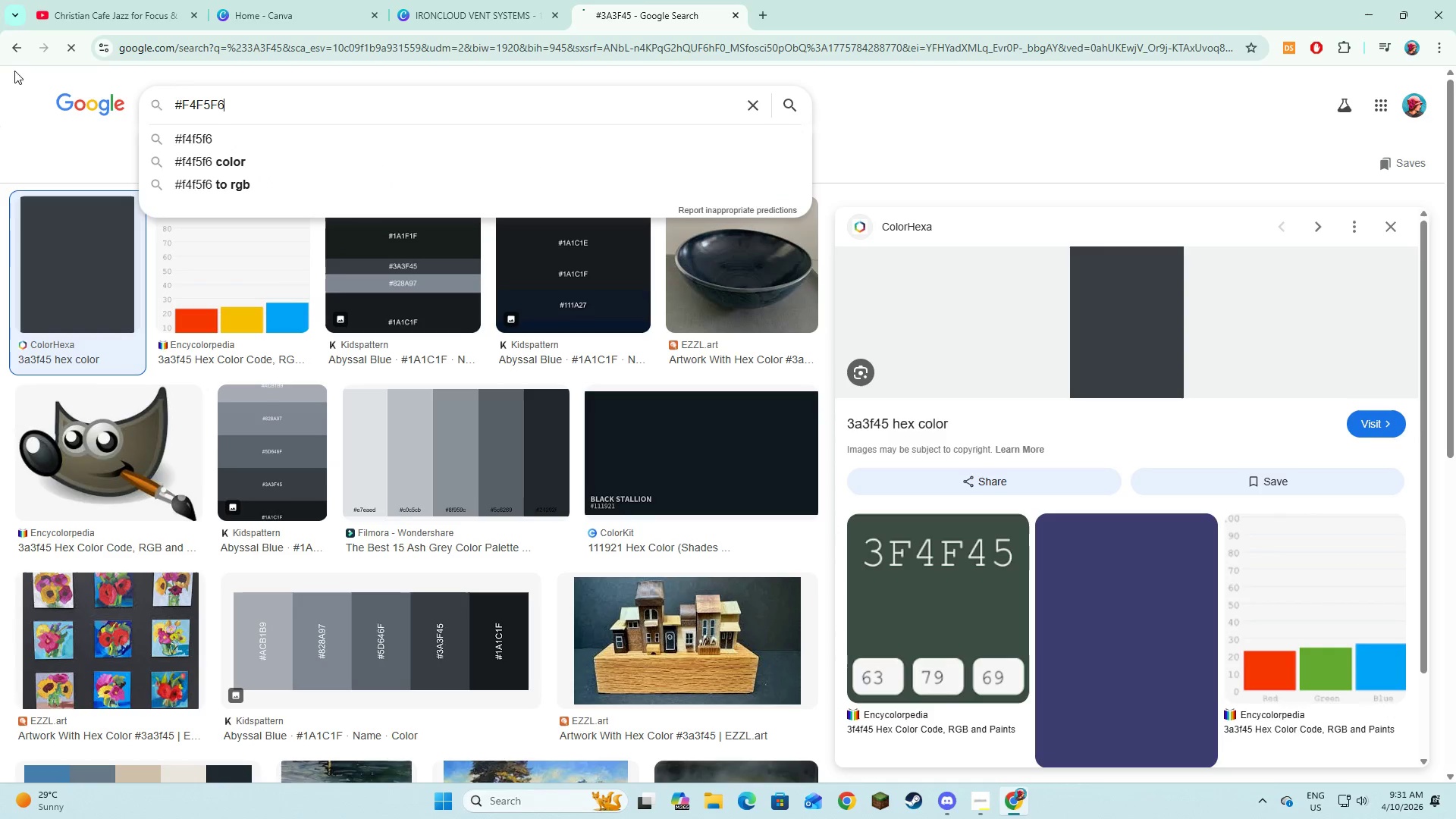 
key(NumpadEnter)
 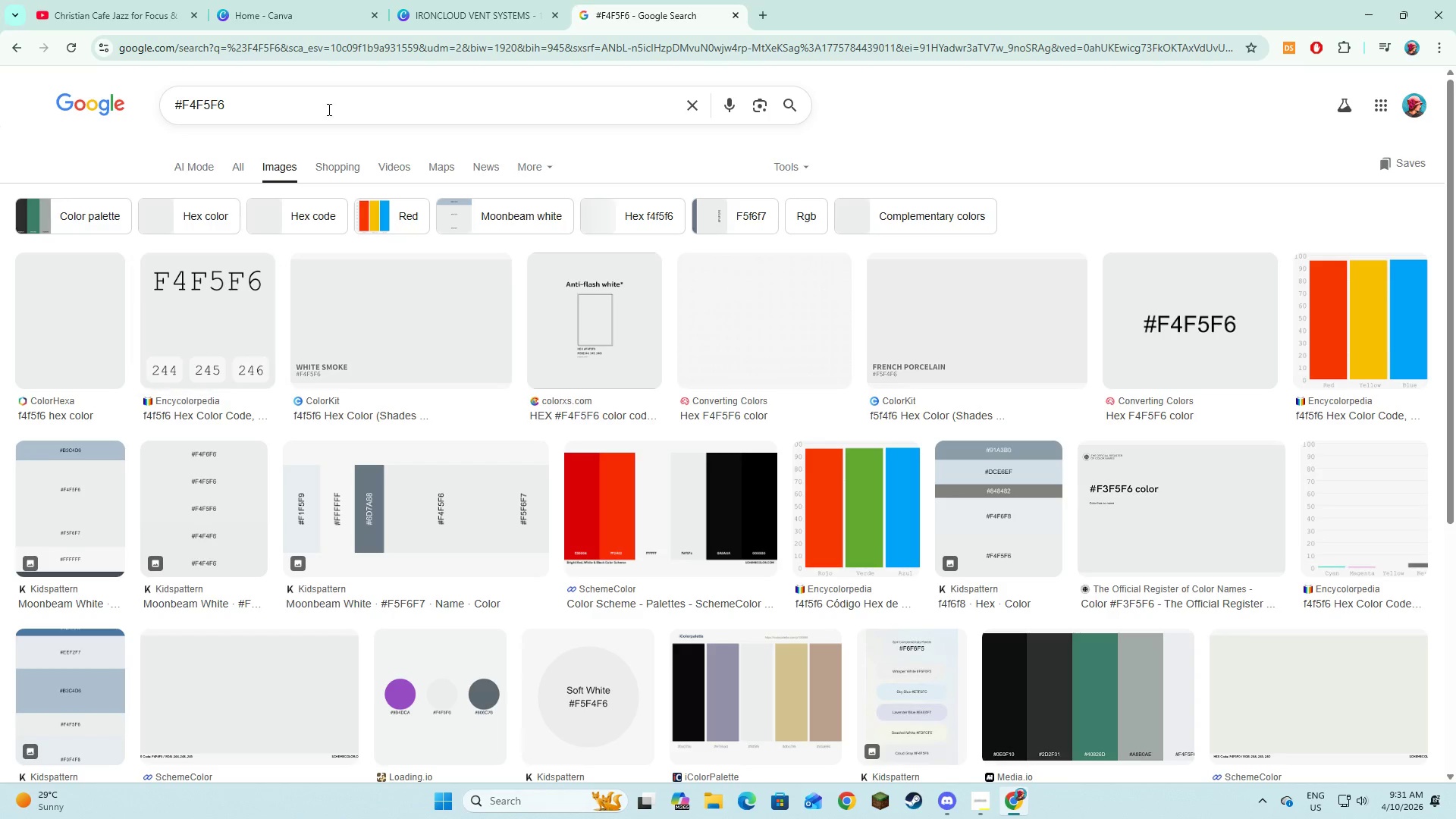 
left_click([400, 0])
 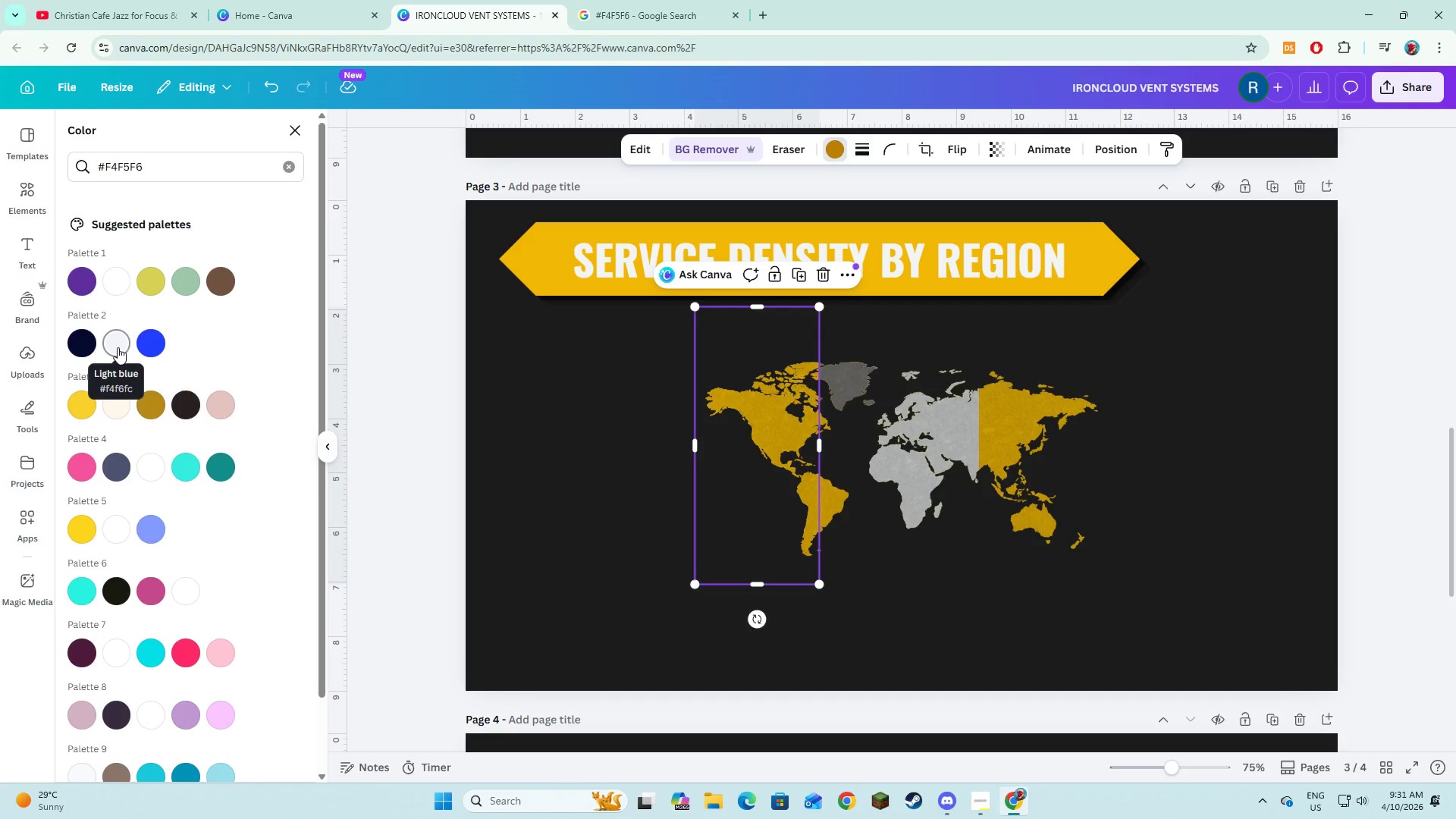 
left_click([603, 0])
 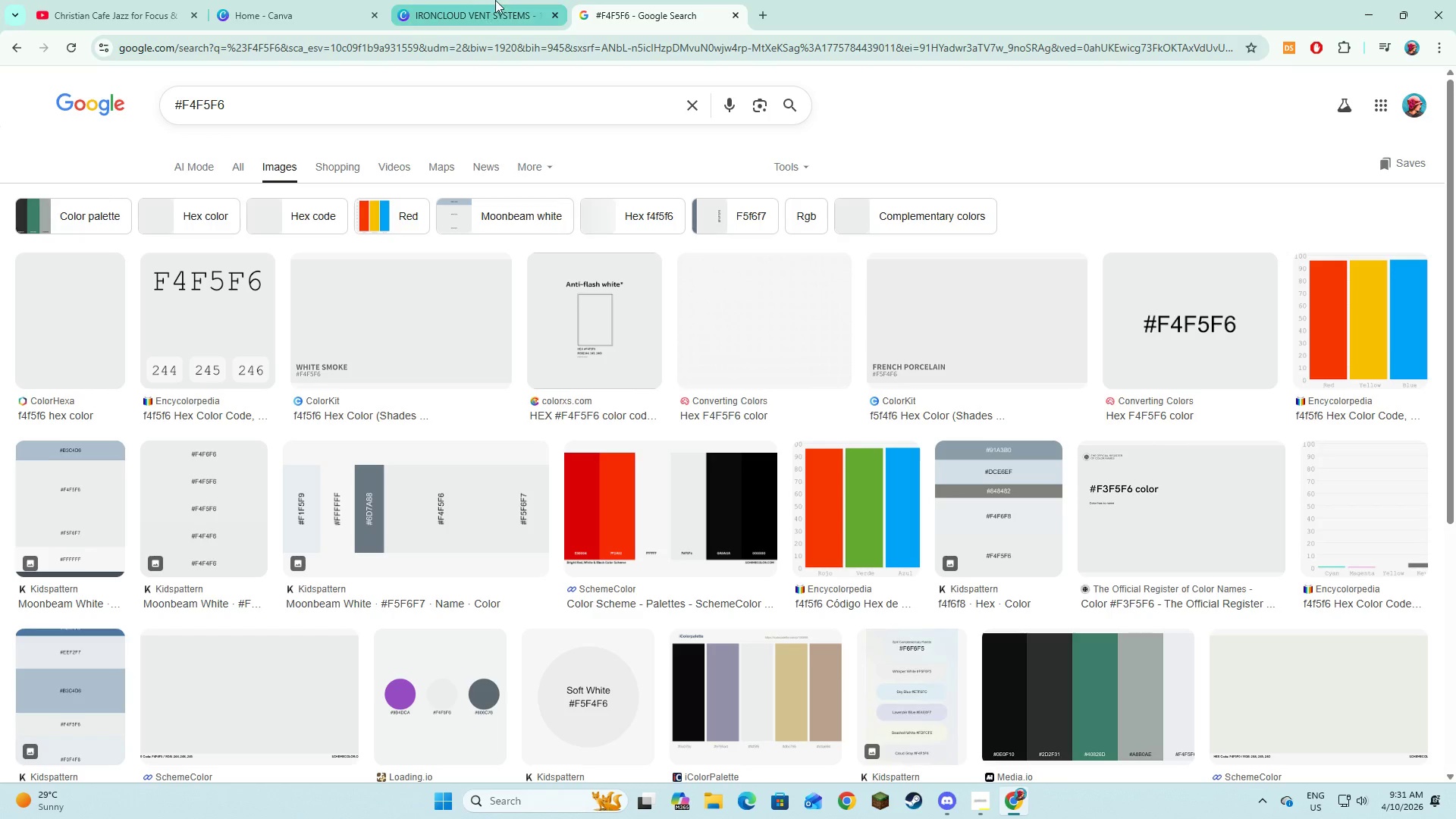 
left_click([497, 0])
 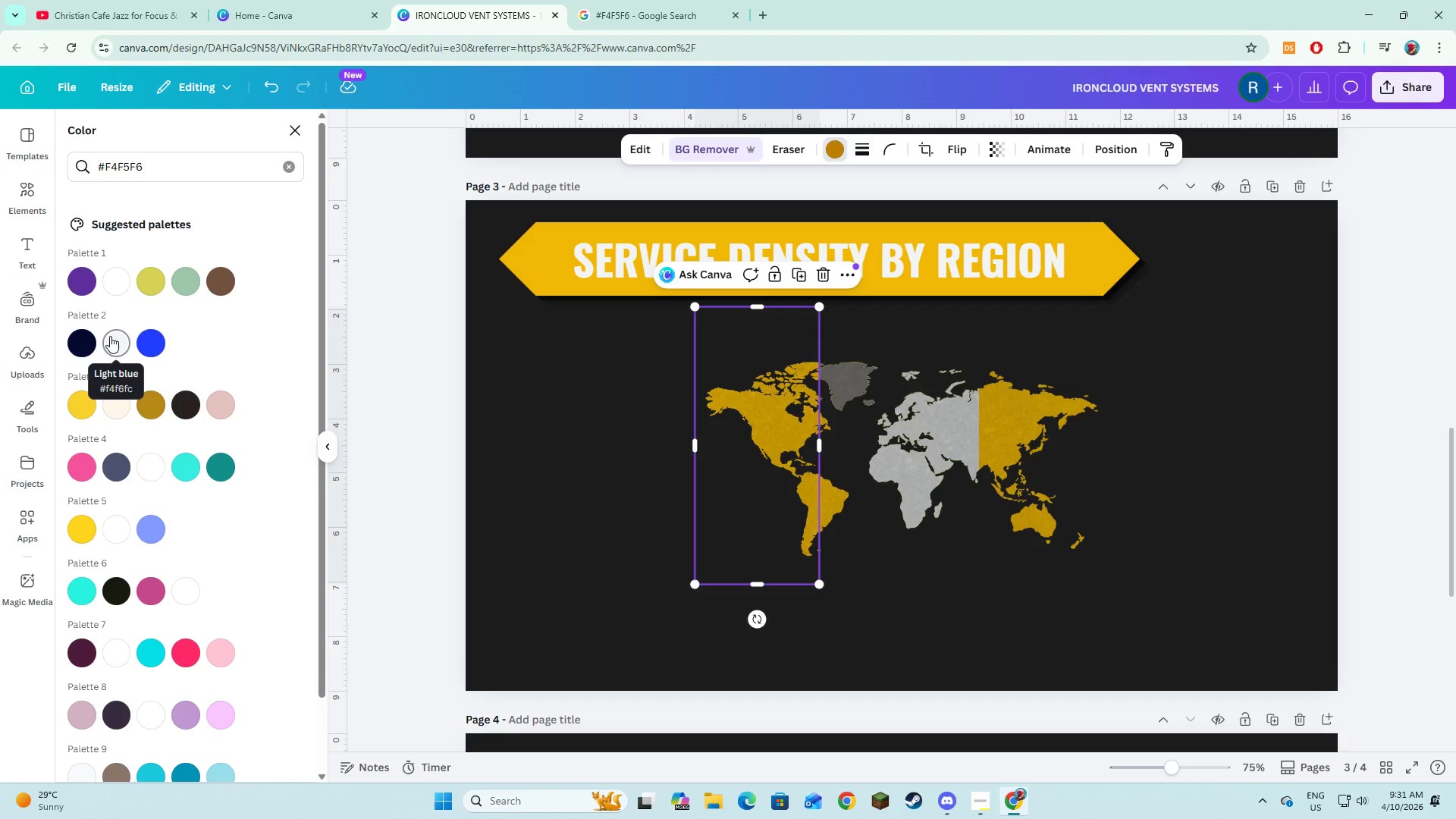 
left_click([120, 344])
 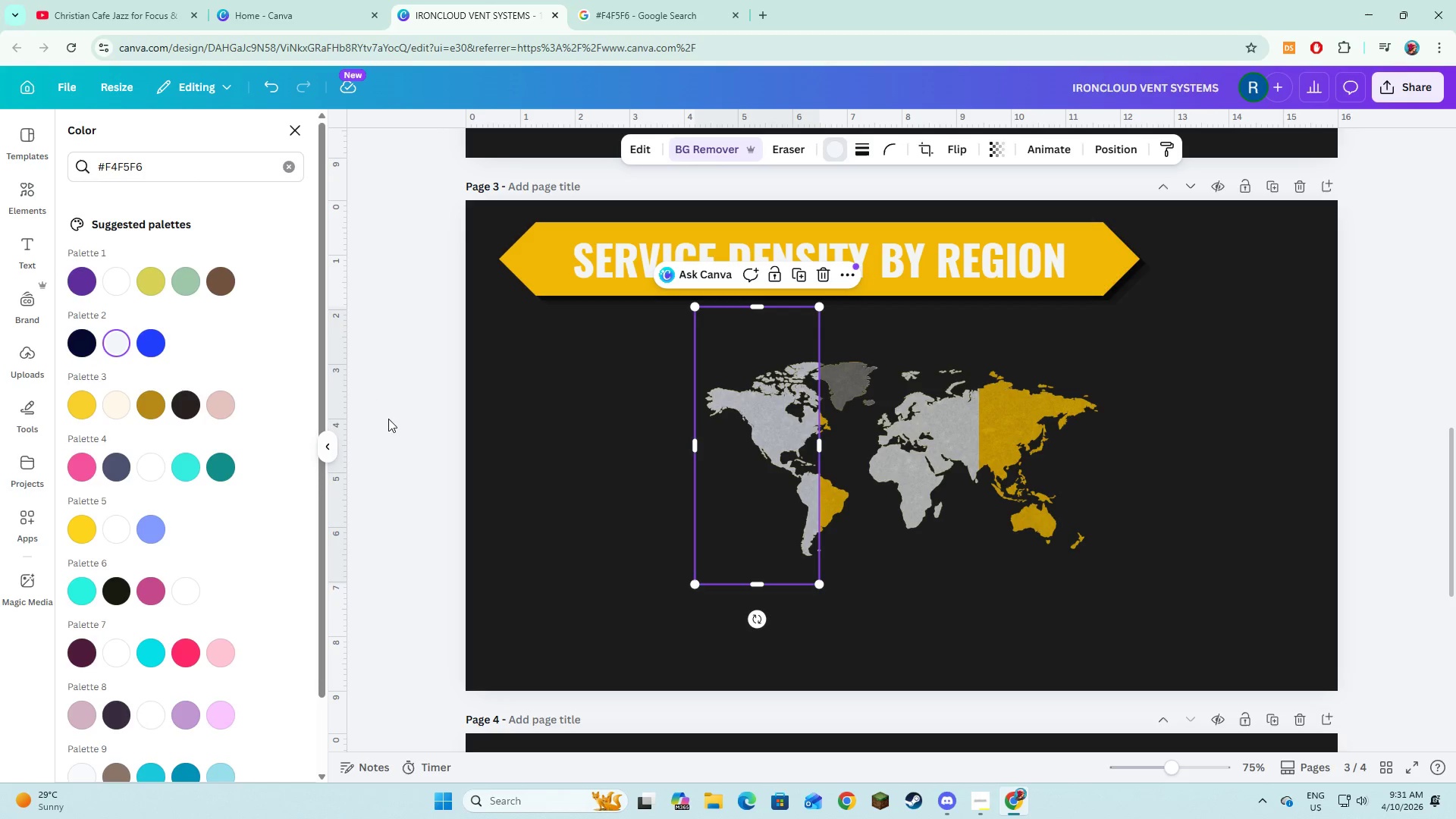 
left_click([563, 466])
 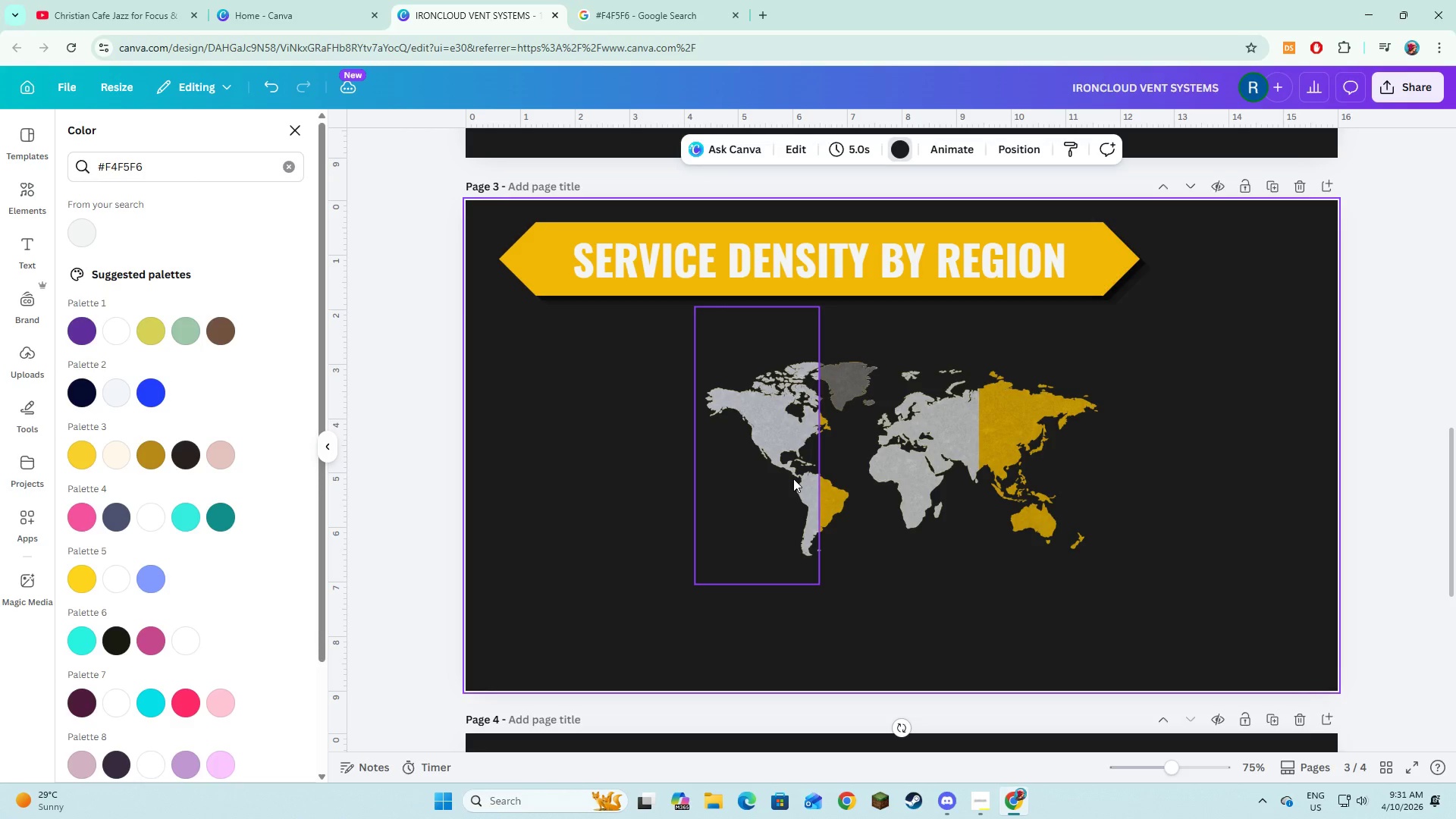 
left_click([795, 472])
 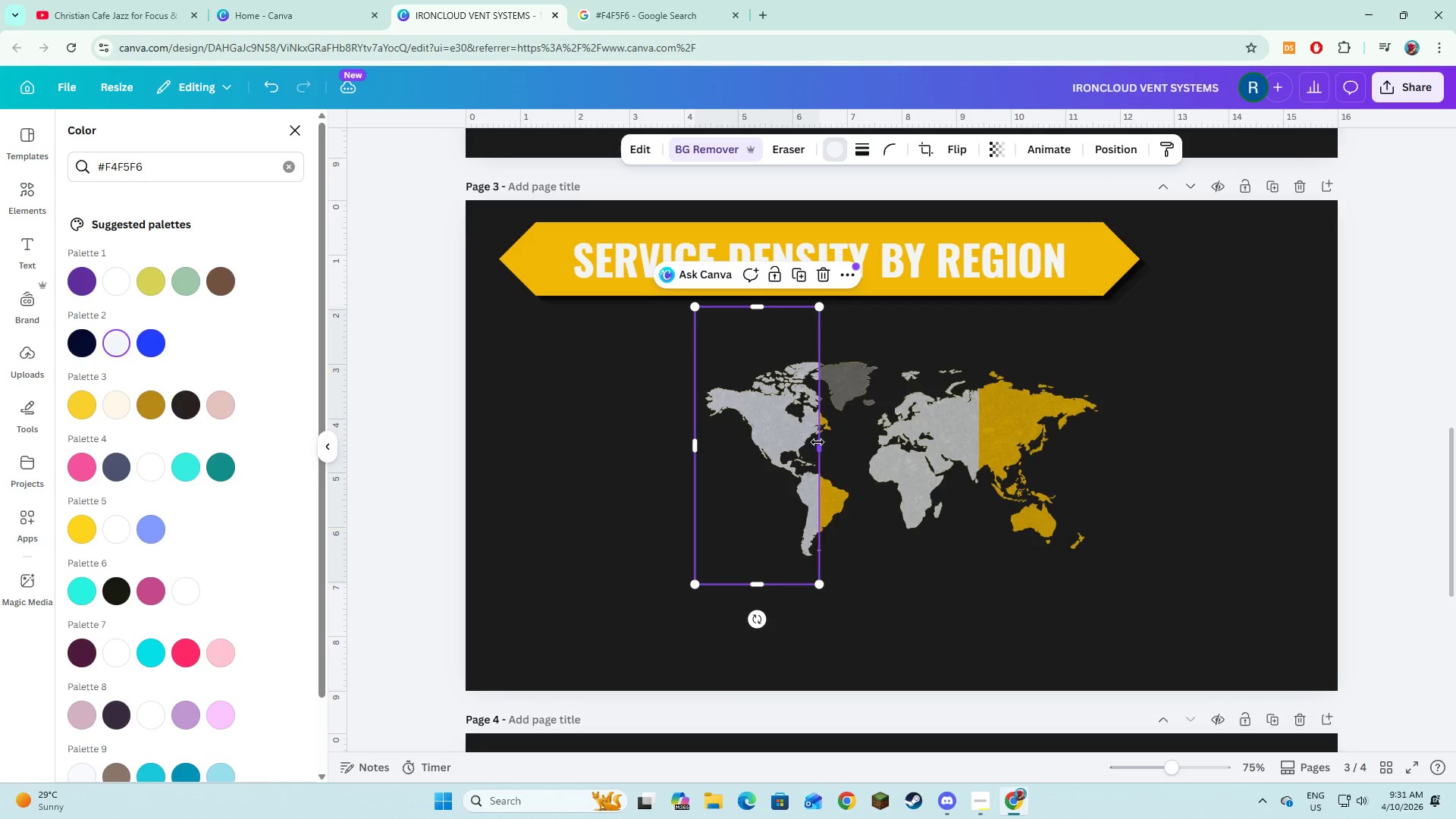 
left_click_drag(start_coordinate=[817, 442], to_coordinate=[849, 448])
 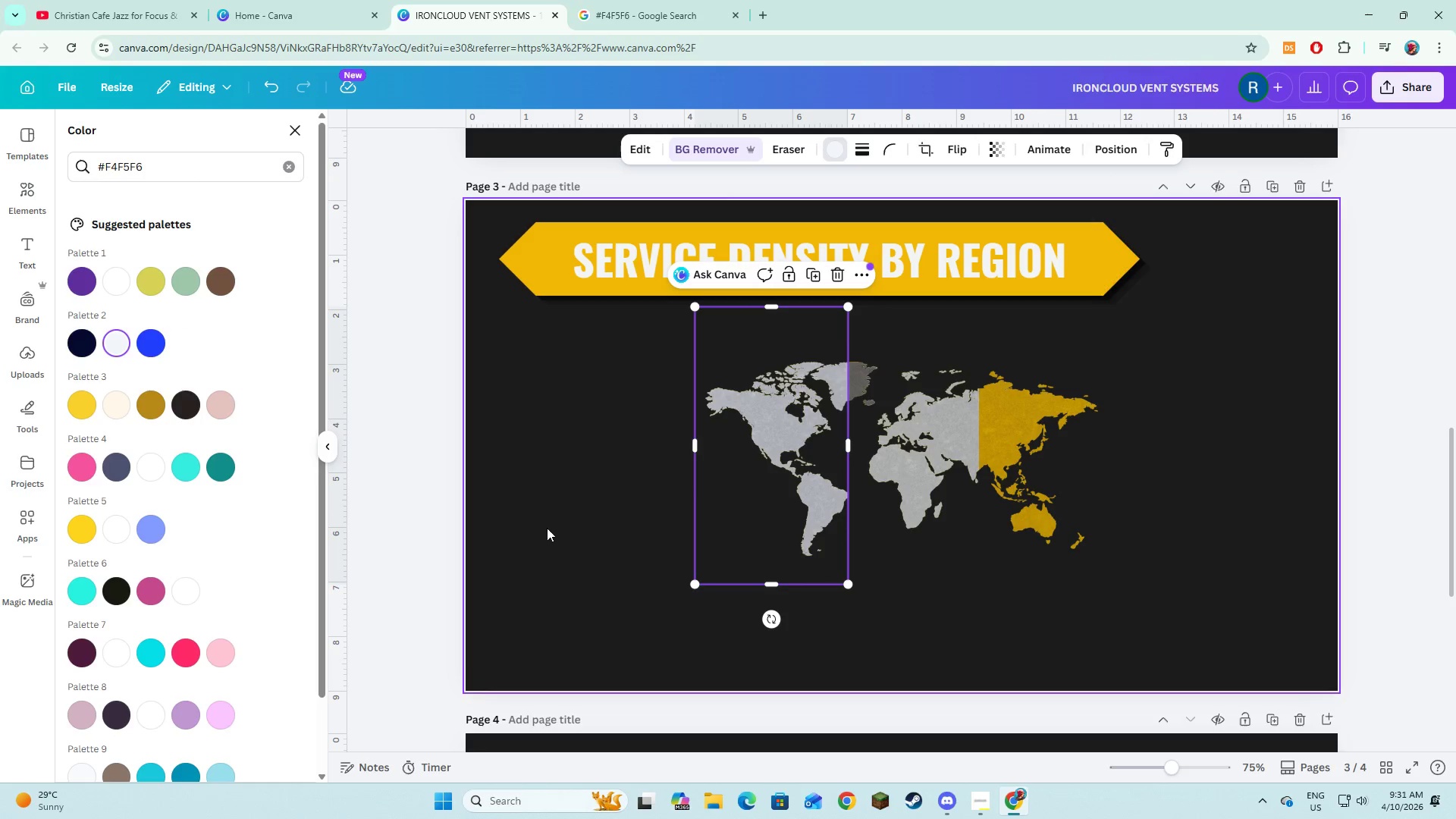 
left_click([564, 526])
 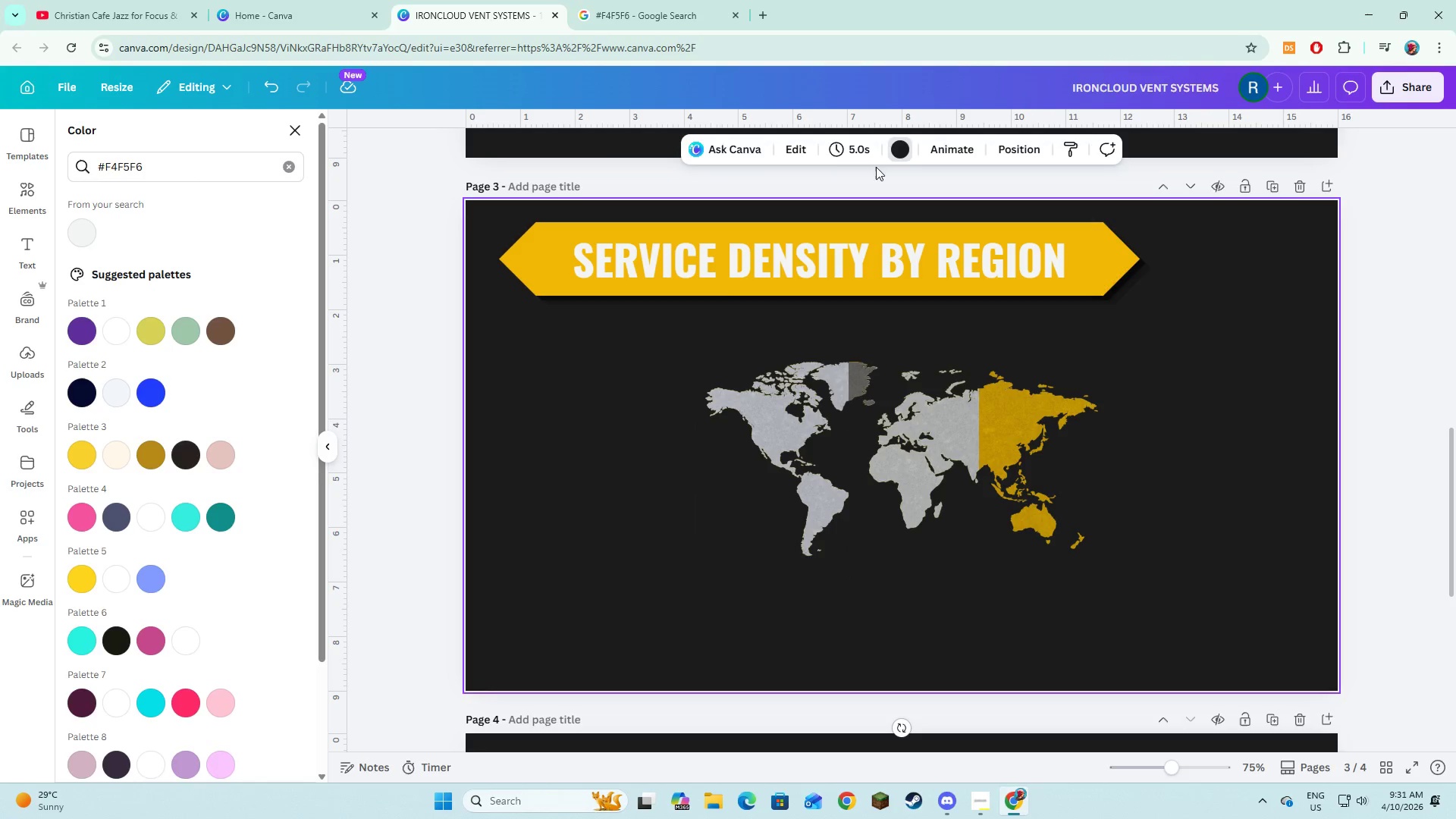 
left_click([282, 171])
 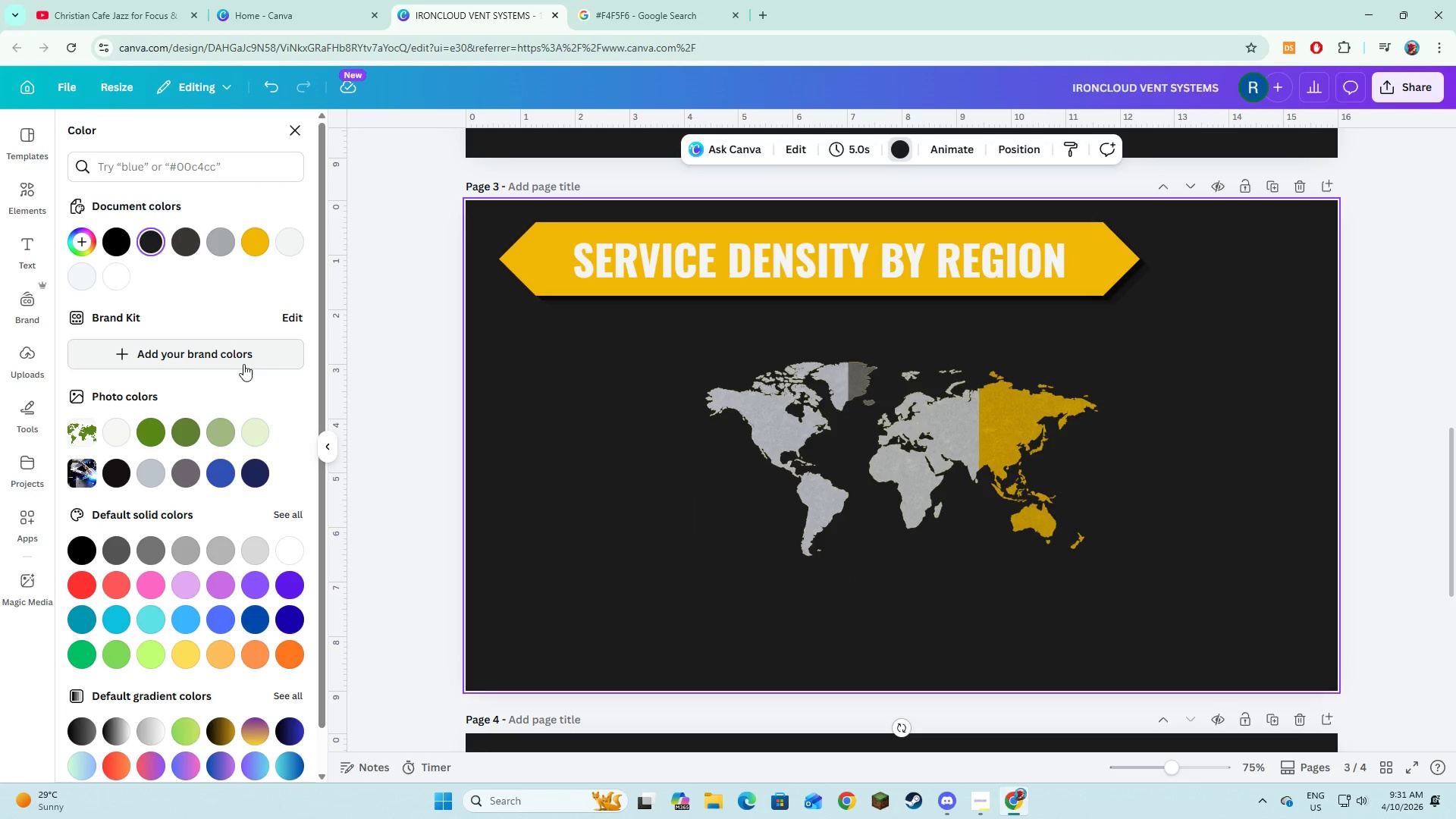 
scroll: coordinate [220, 419], scroll_direction: down, amount: 2.0
 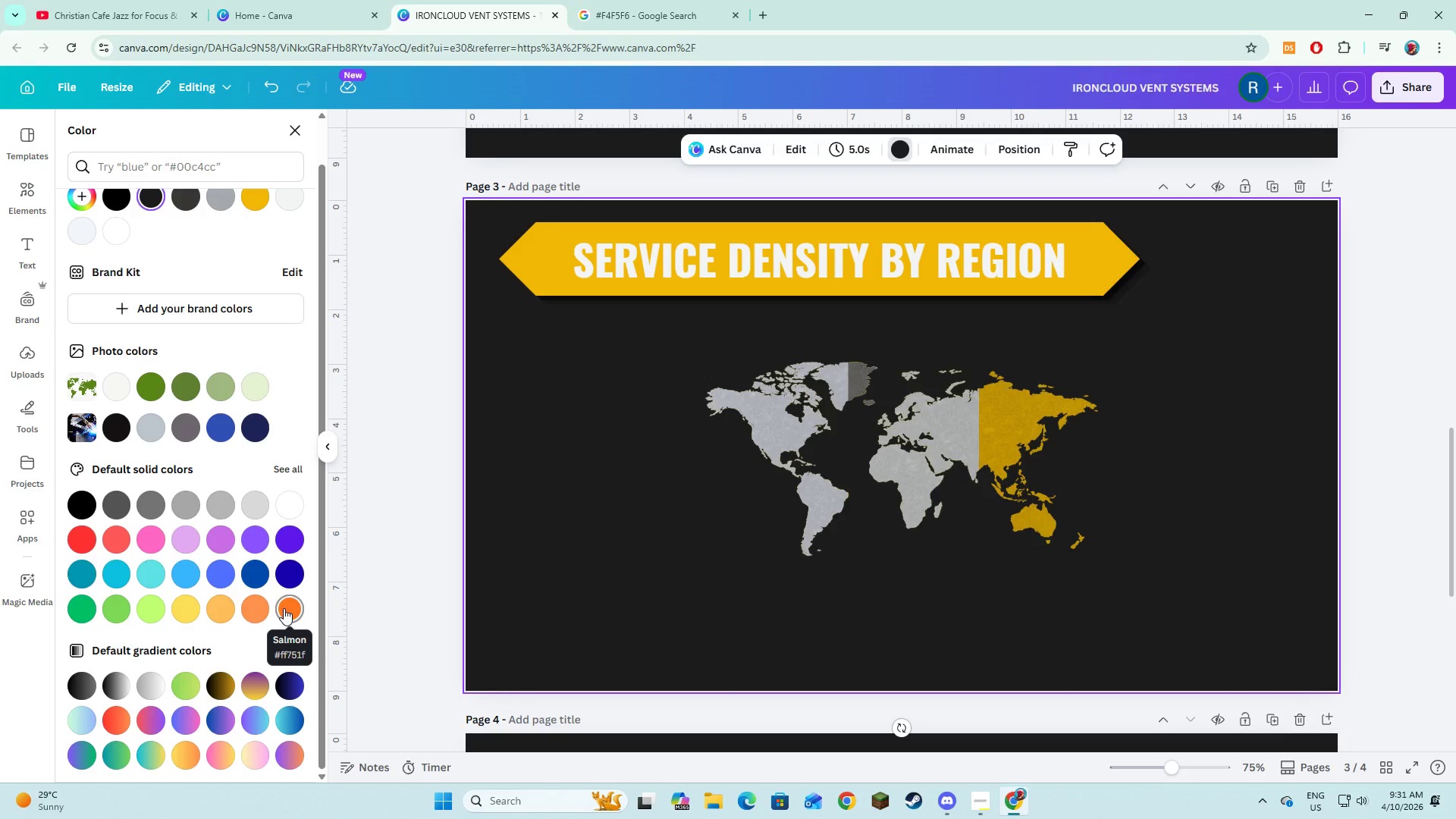 
left_click([284, 608])
 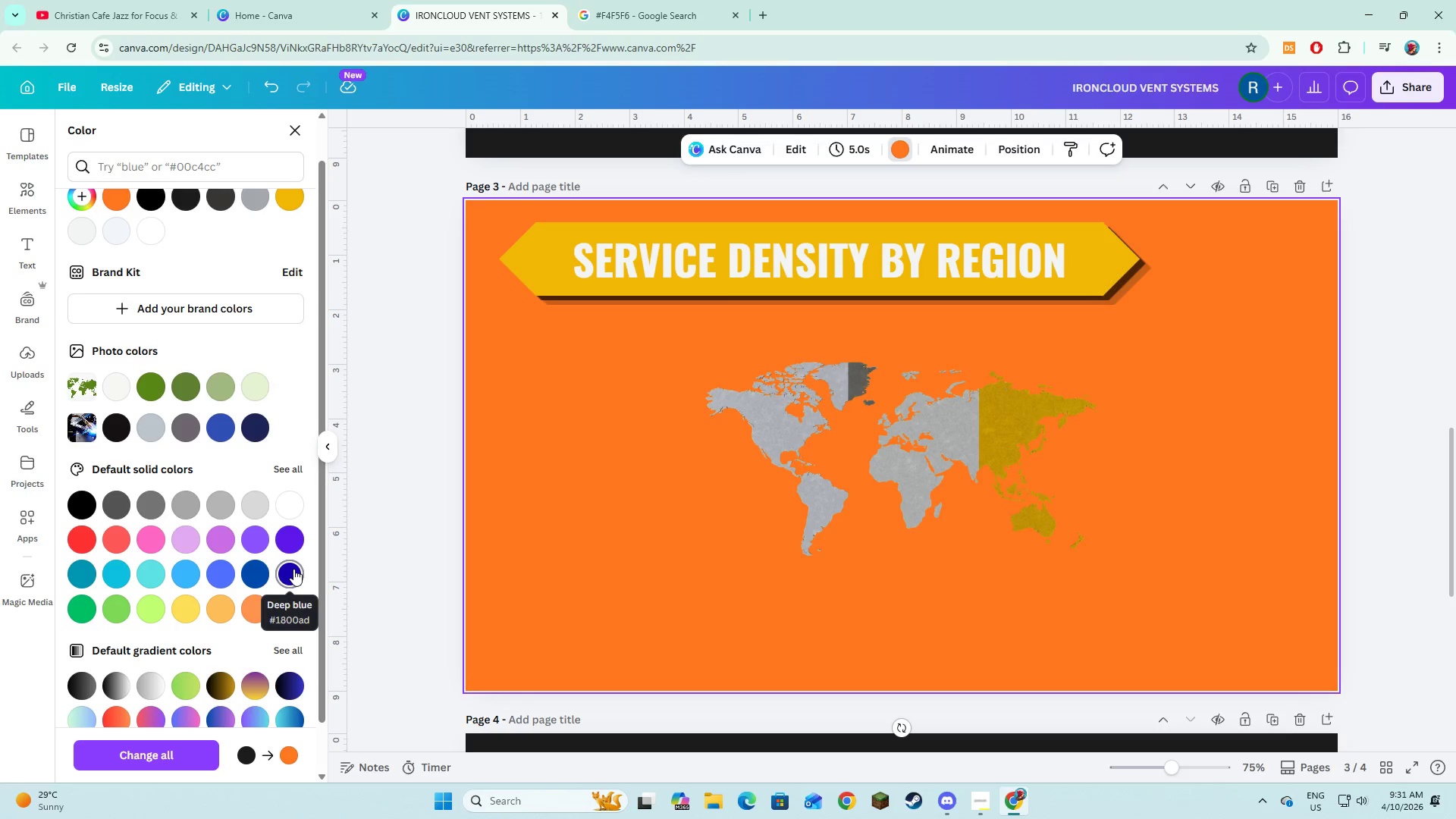 
key(Control+Z)
 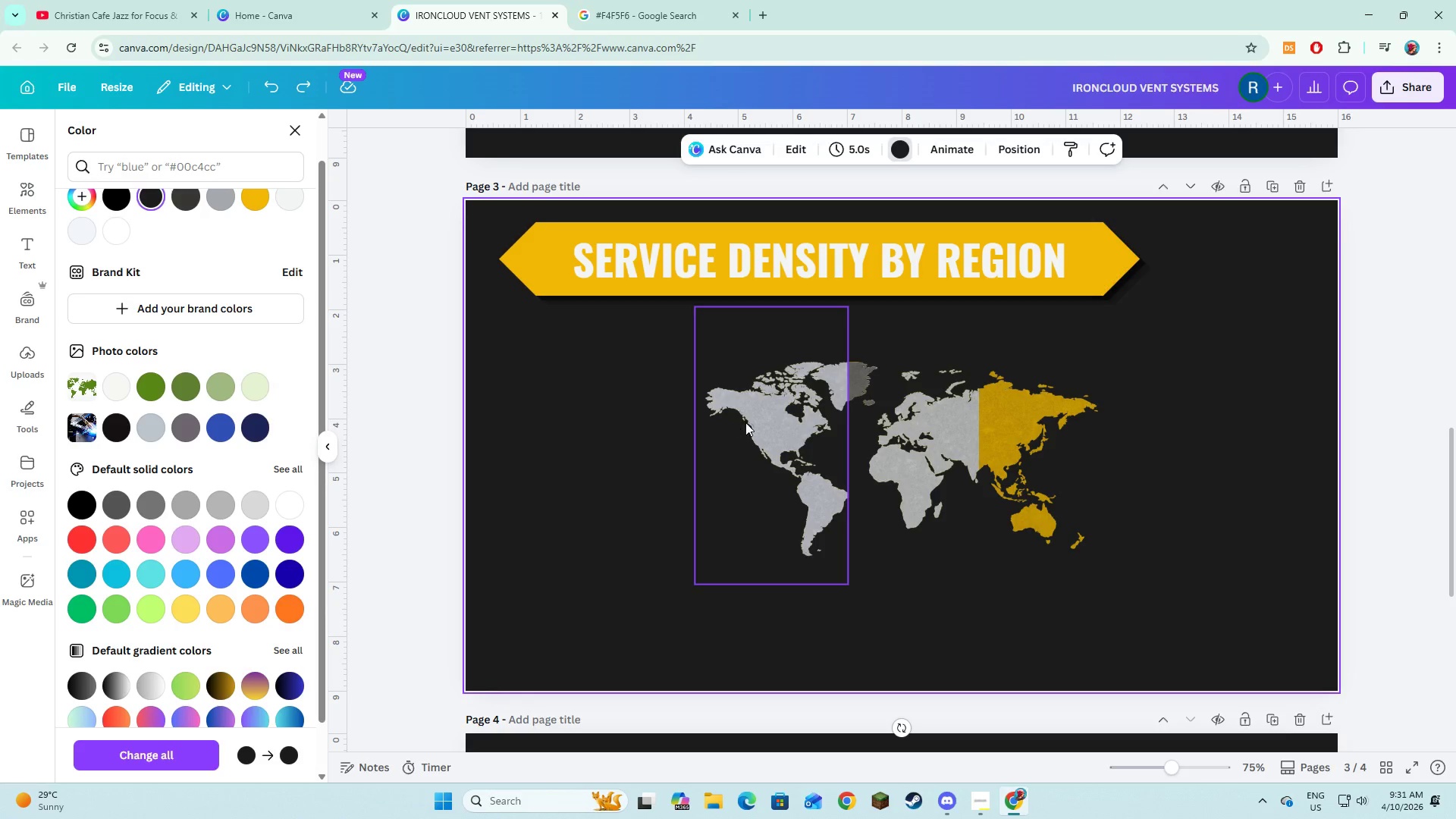 
left_click([756, 425])
 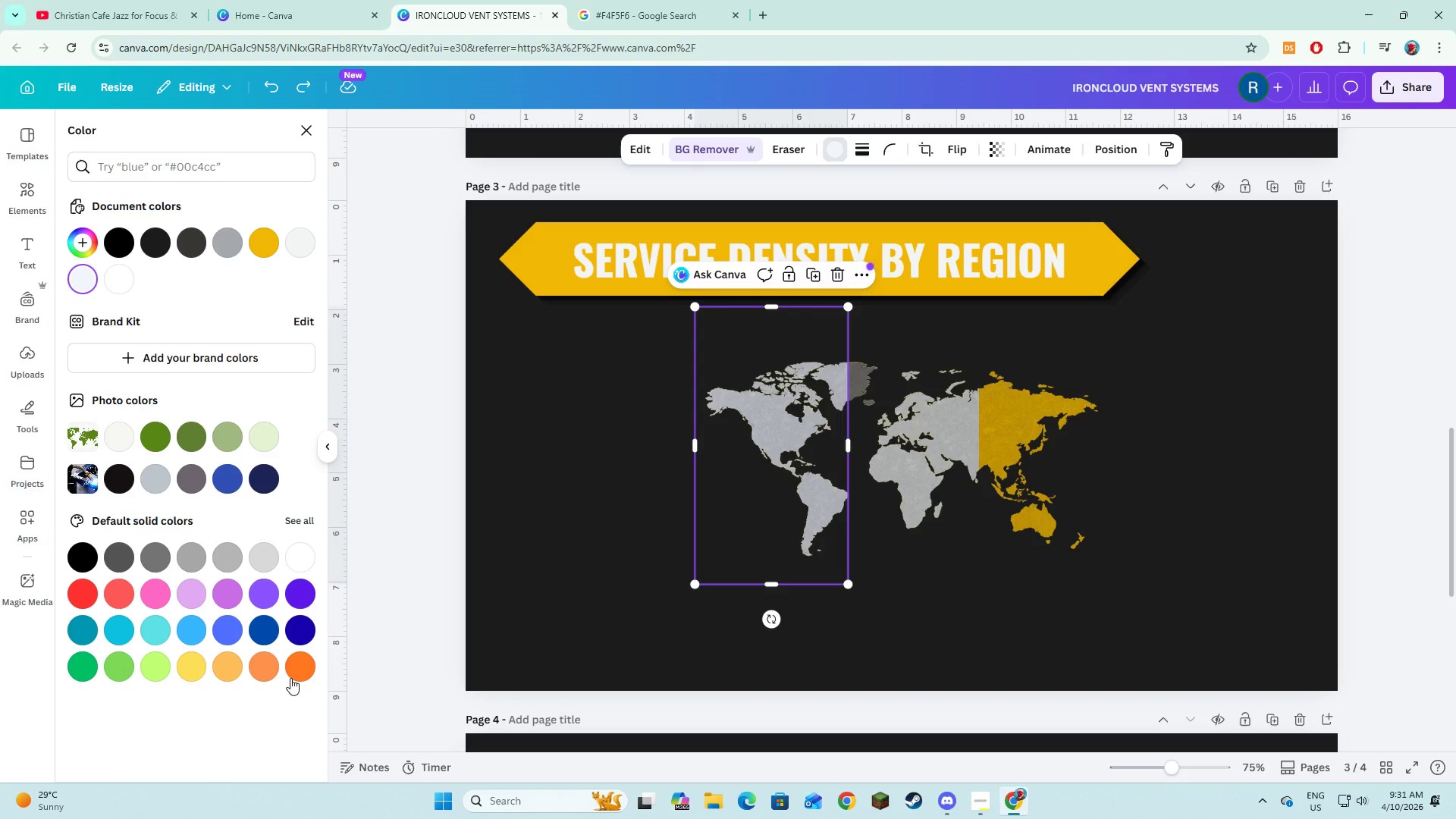 
left_click([290, 678])
 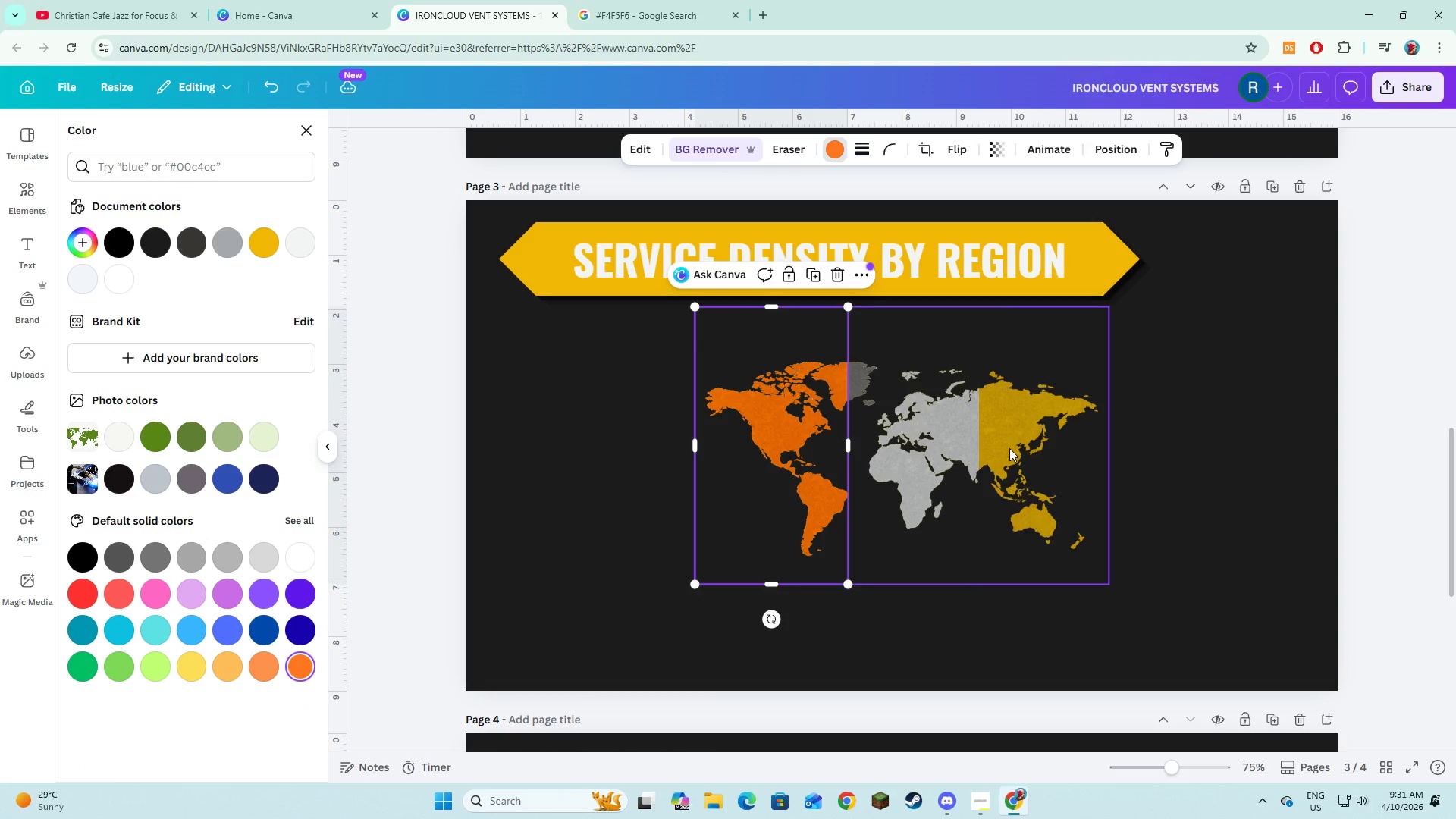 
left_click([912, 452])
 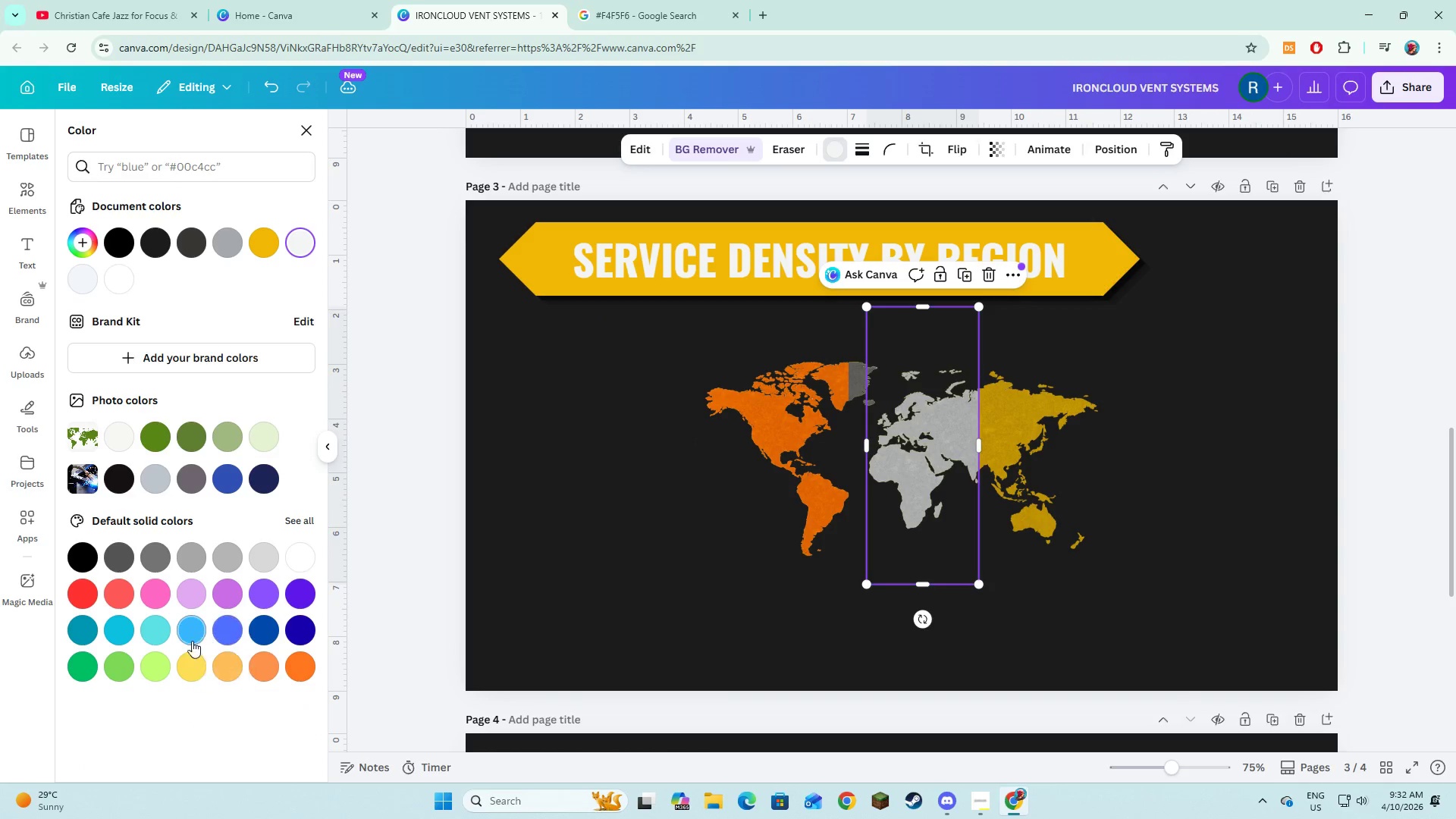 
left_click([156, 631])
 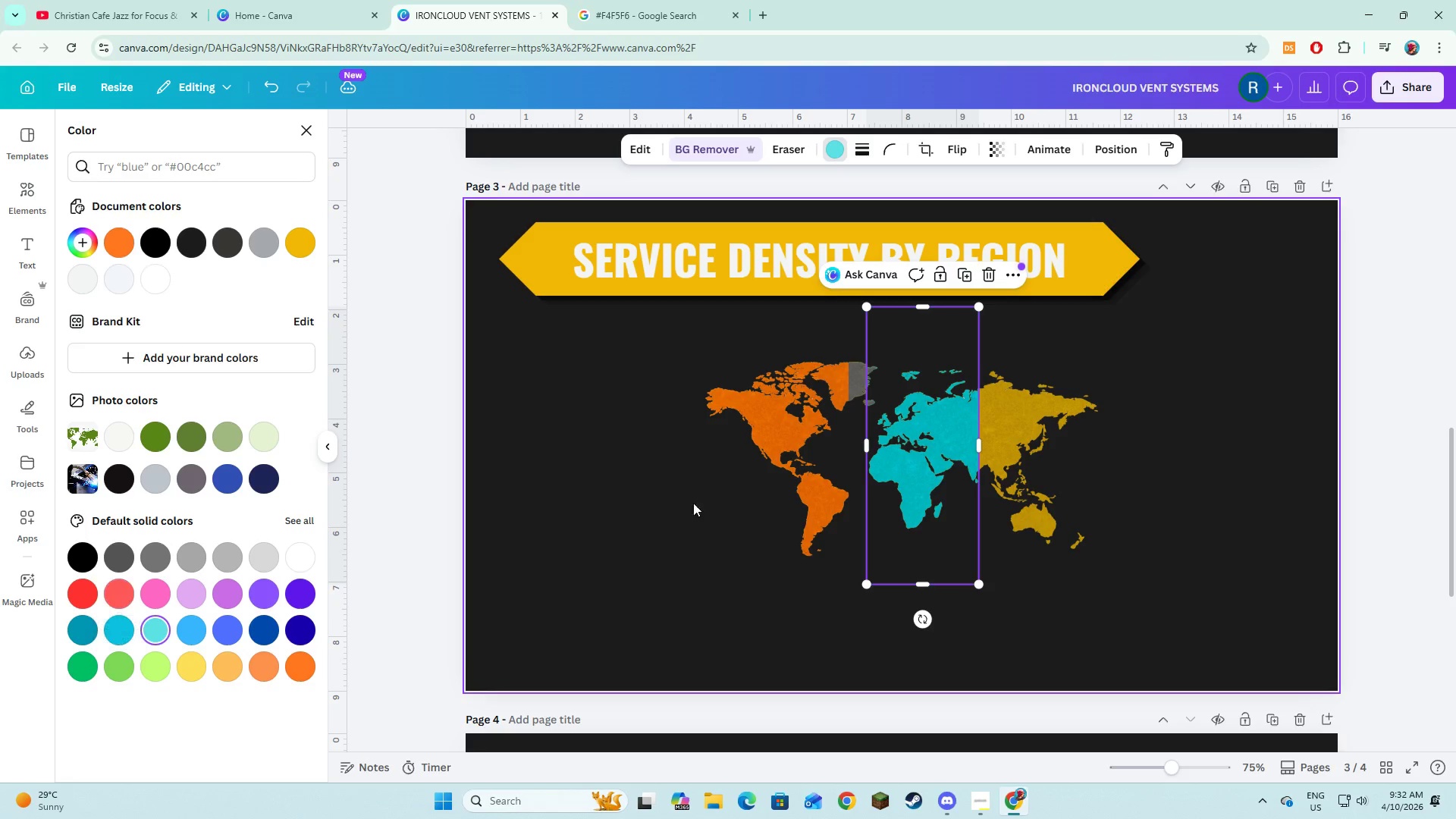 
left_click([632, 598])
 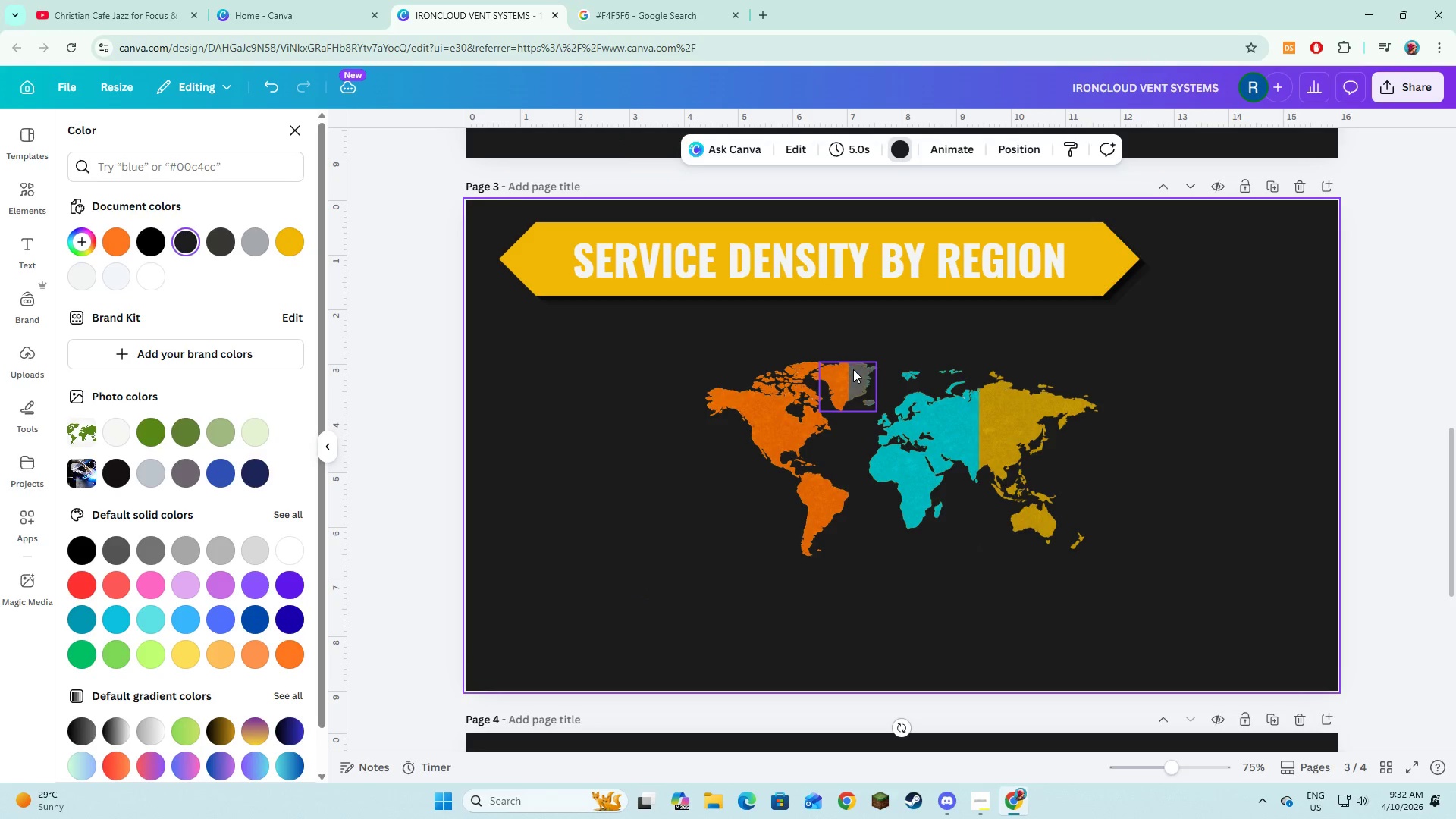 
left_click([855, 372])
 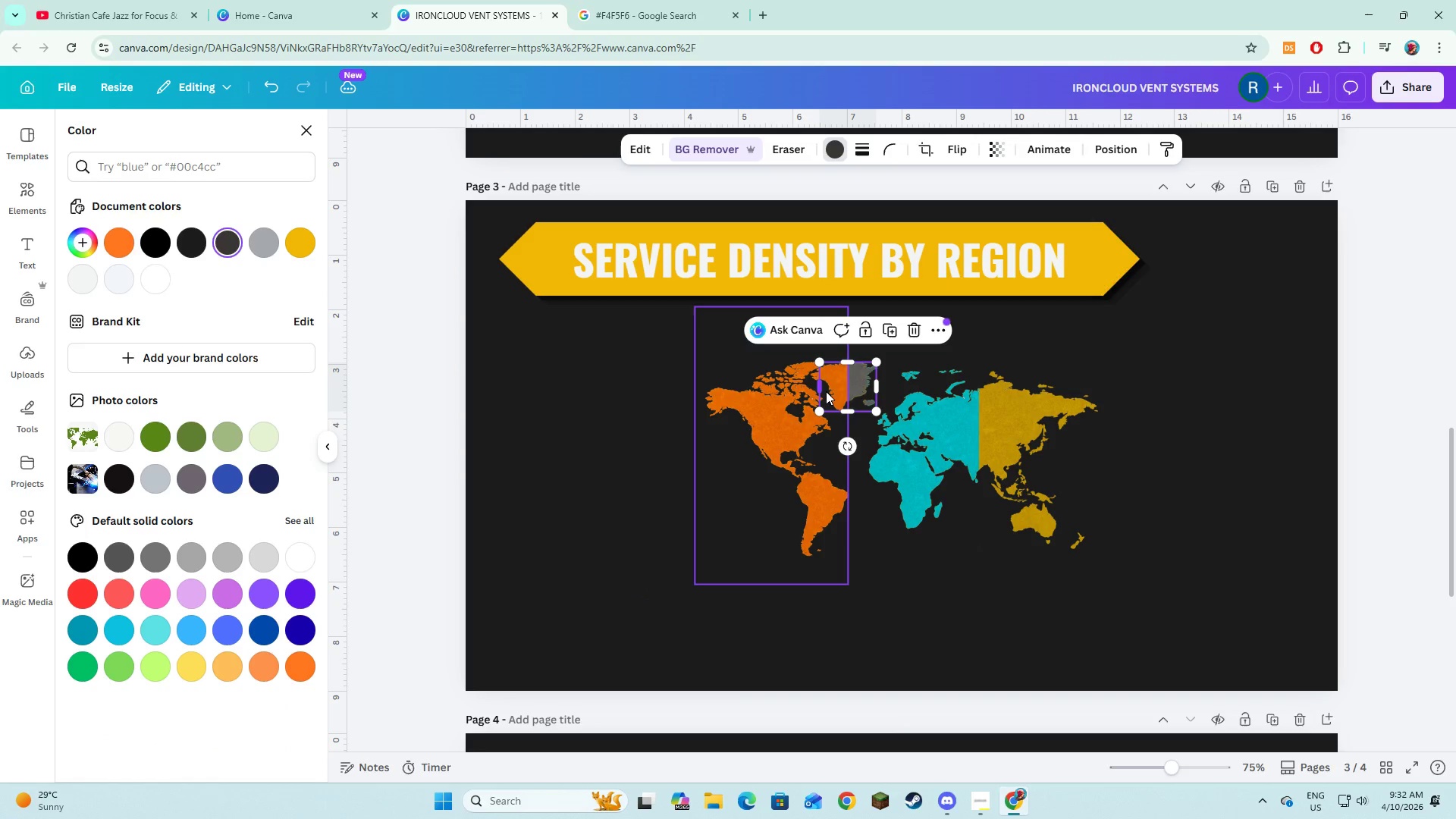 
left_click([791, 453])
 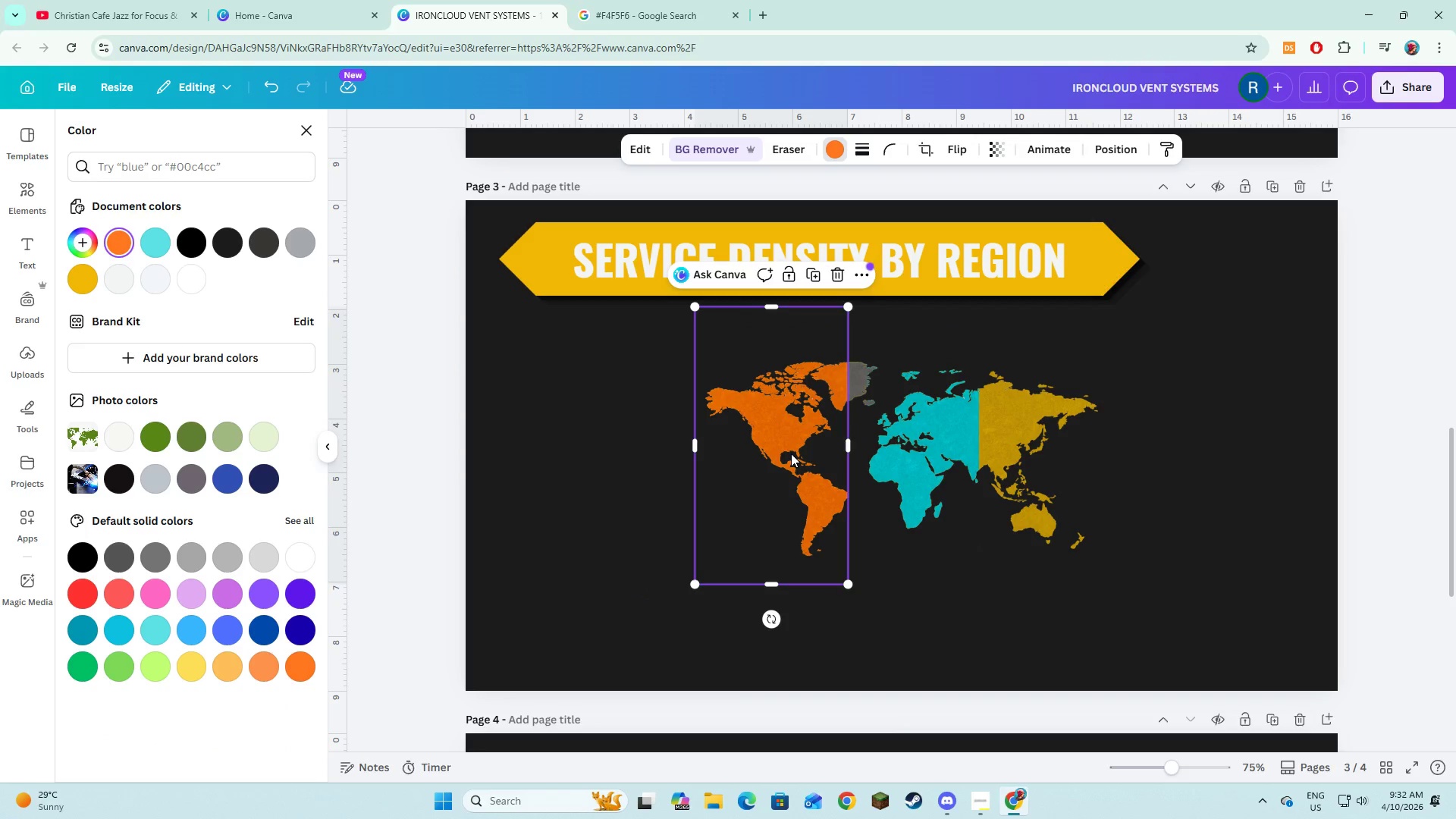 
right_click([791, 453])
 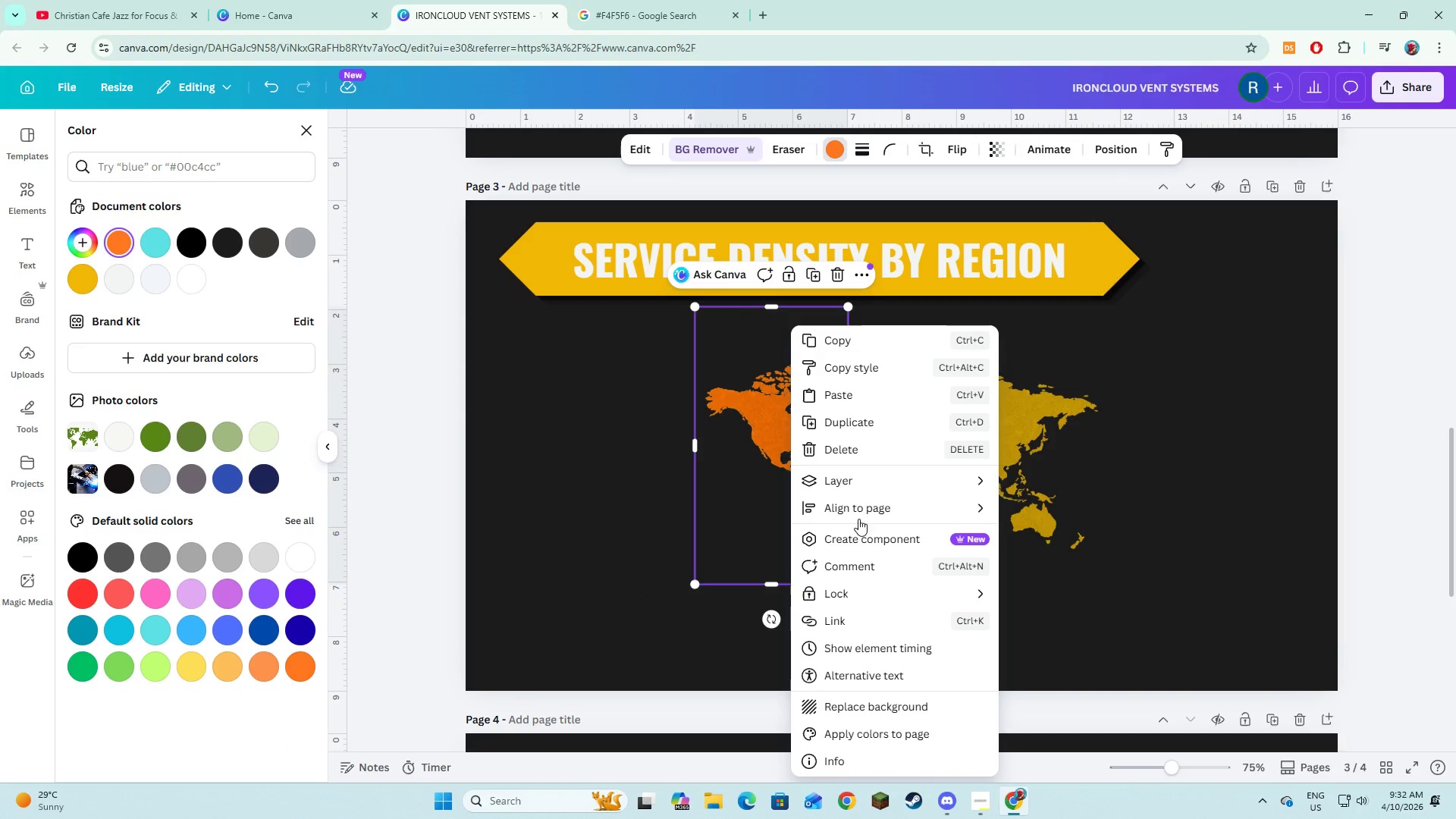 
left_click([858, 488])
 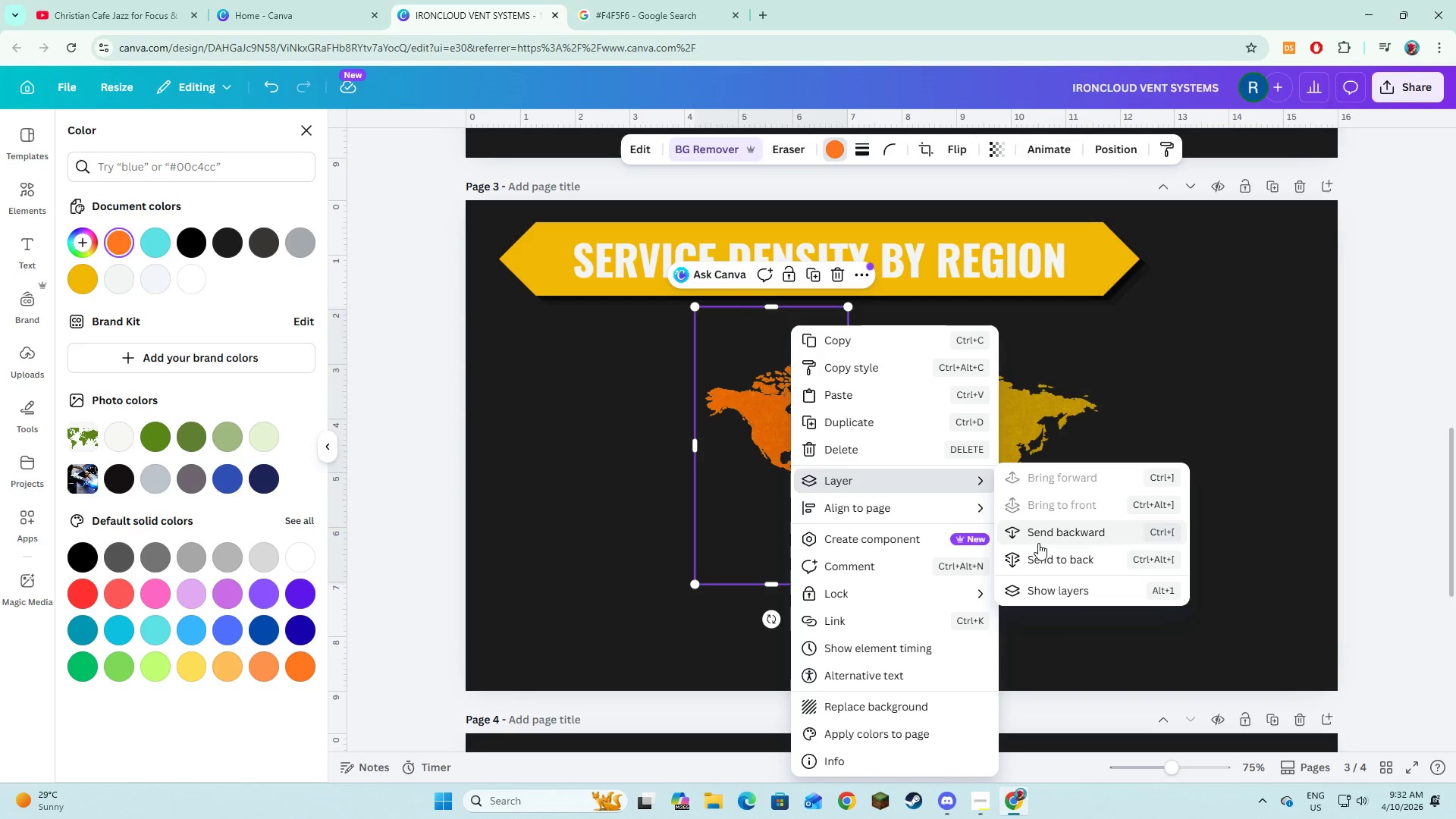 
left_click([1037, 529])
 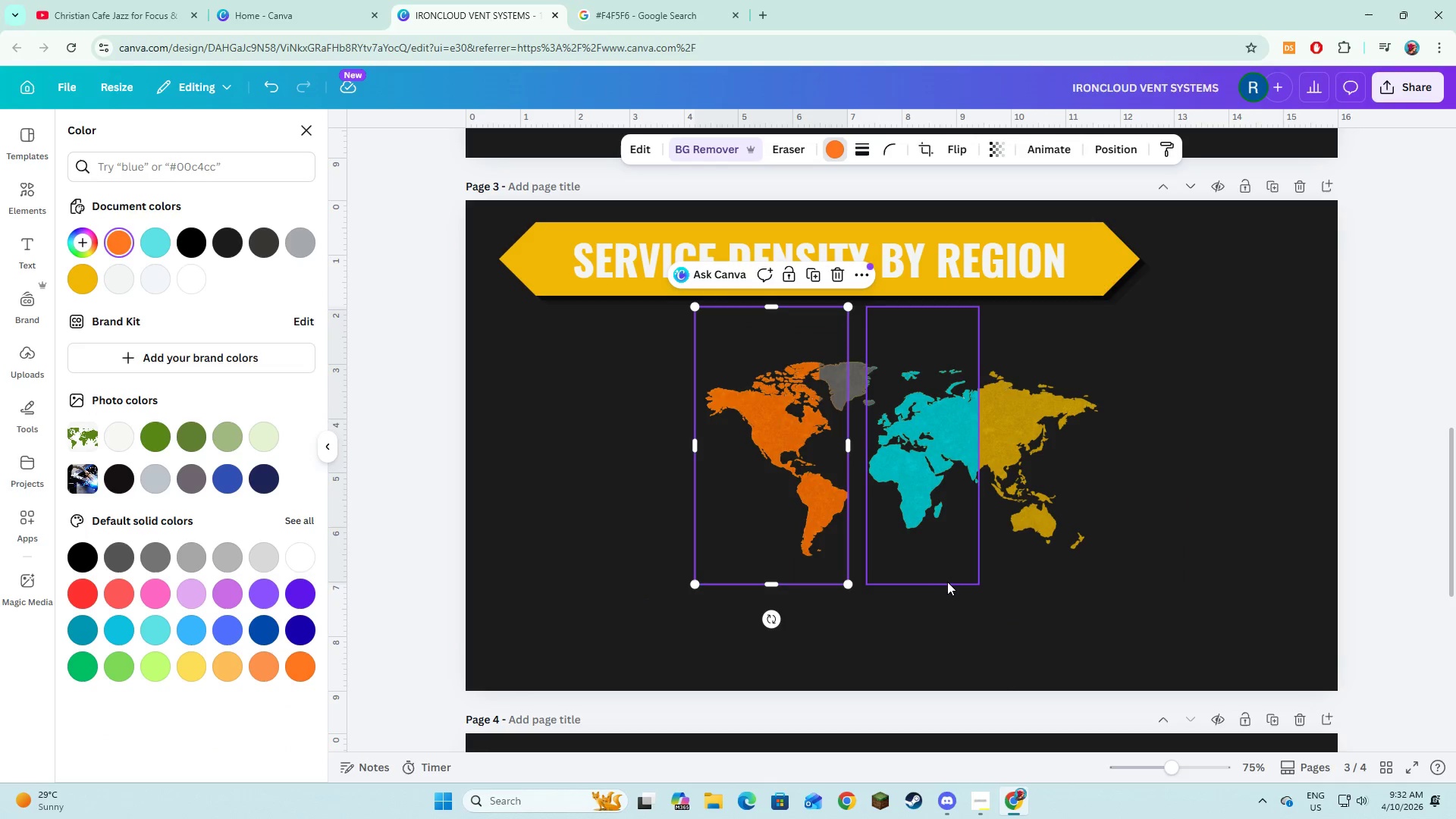 
left_click([962, 617])
 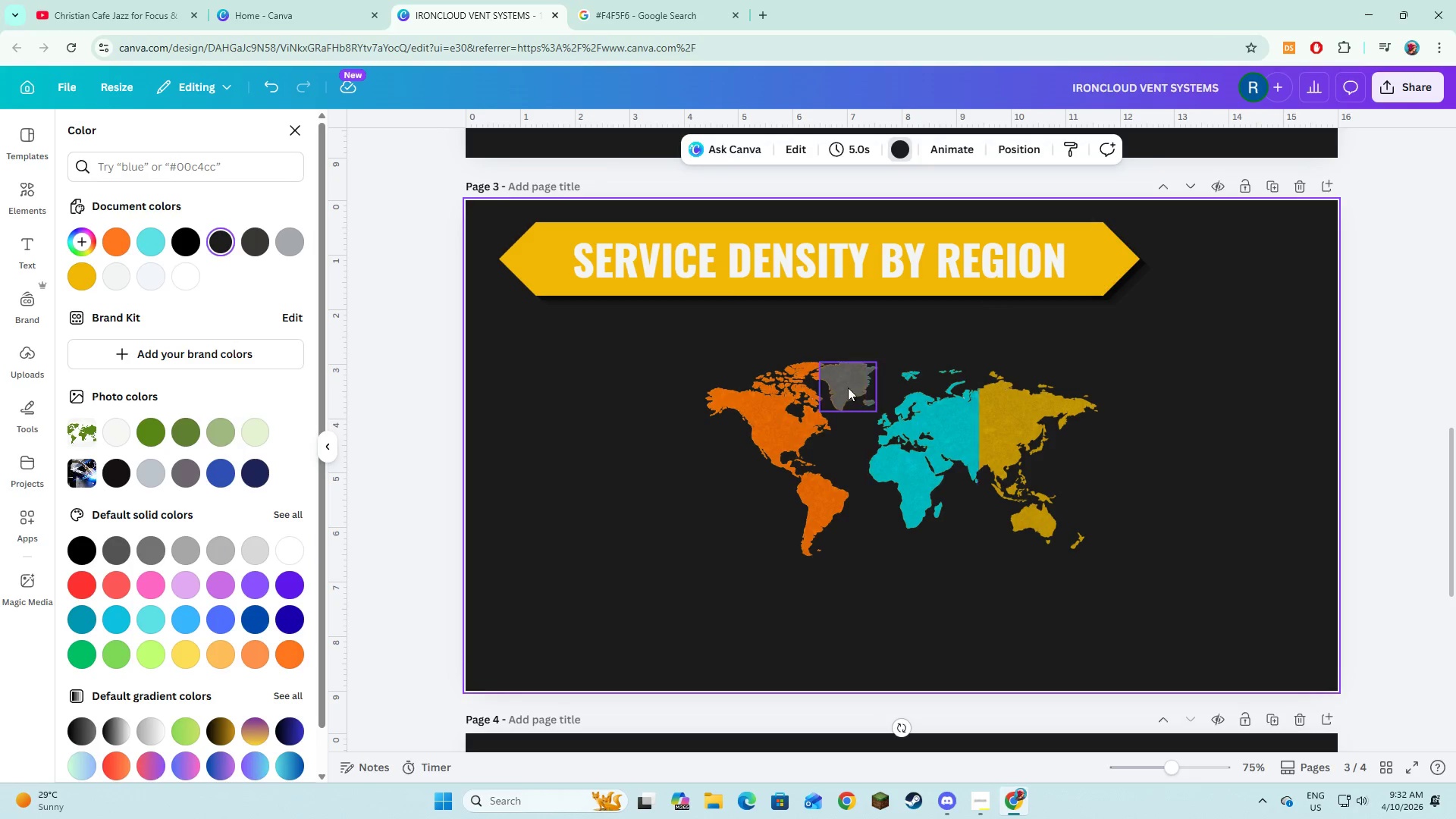 
left_click([848, 388])
 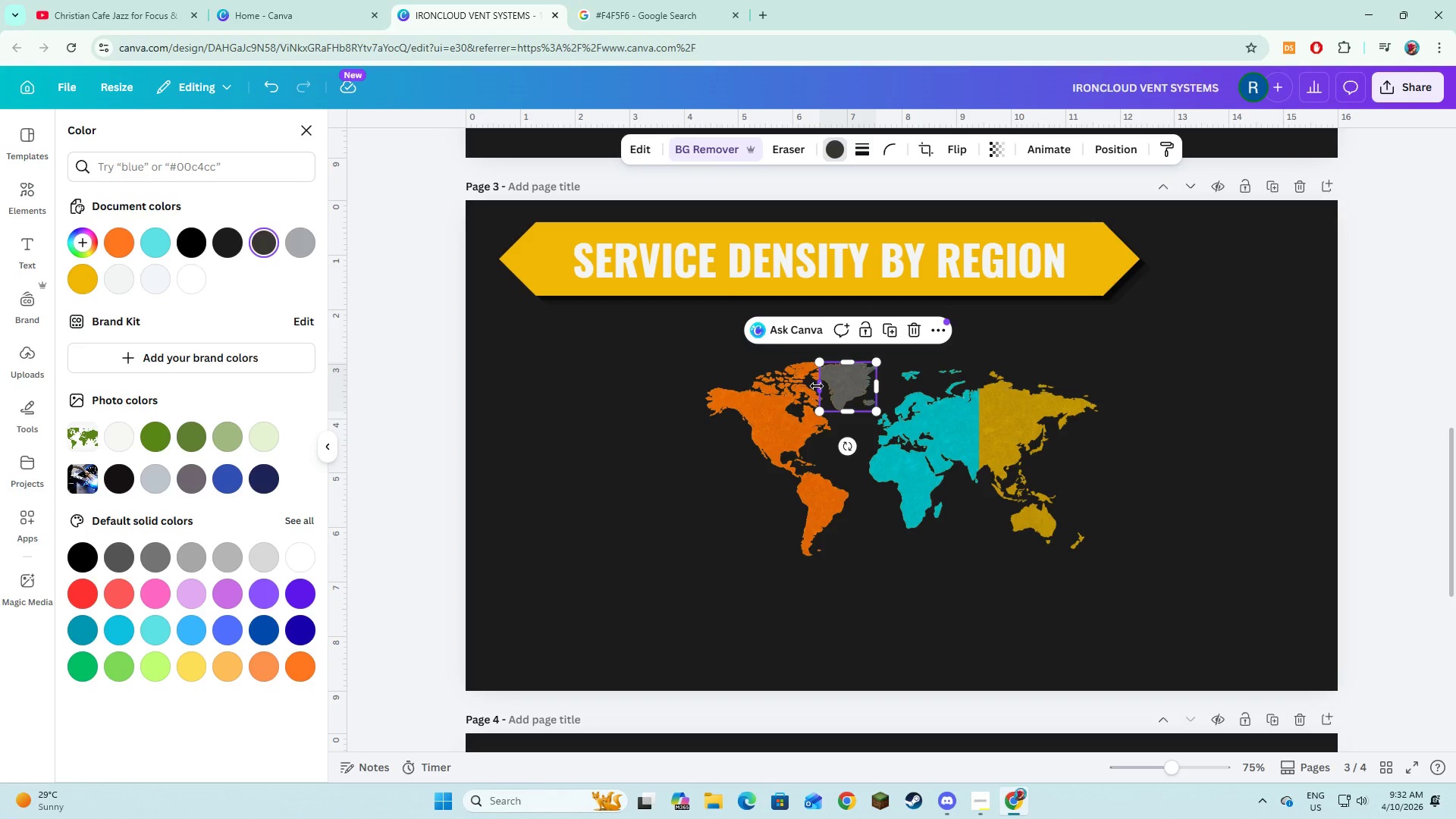 
left_click([698, 607])
 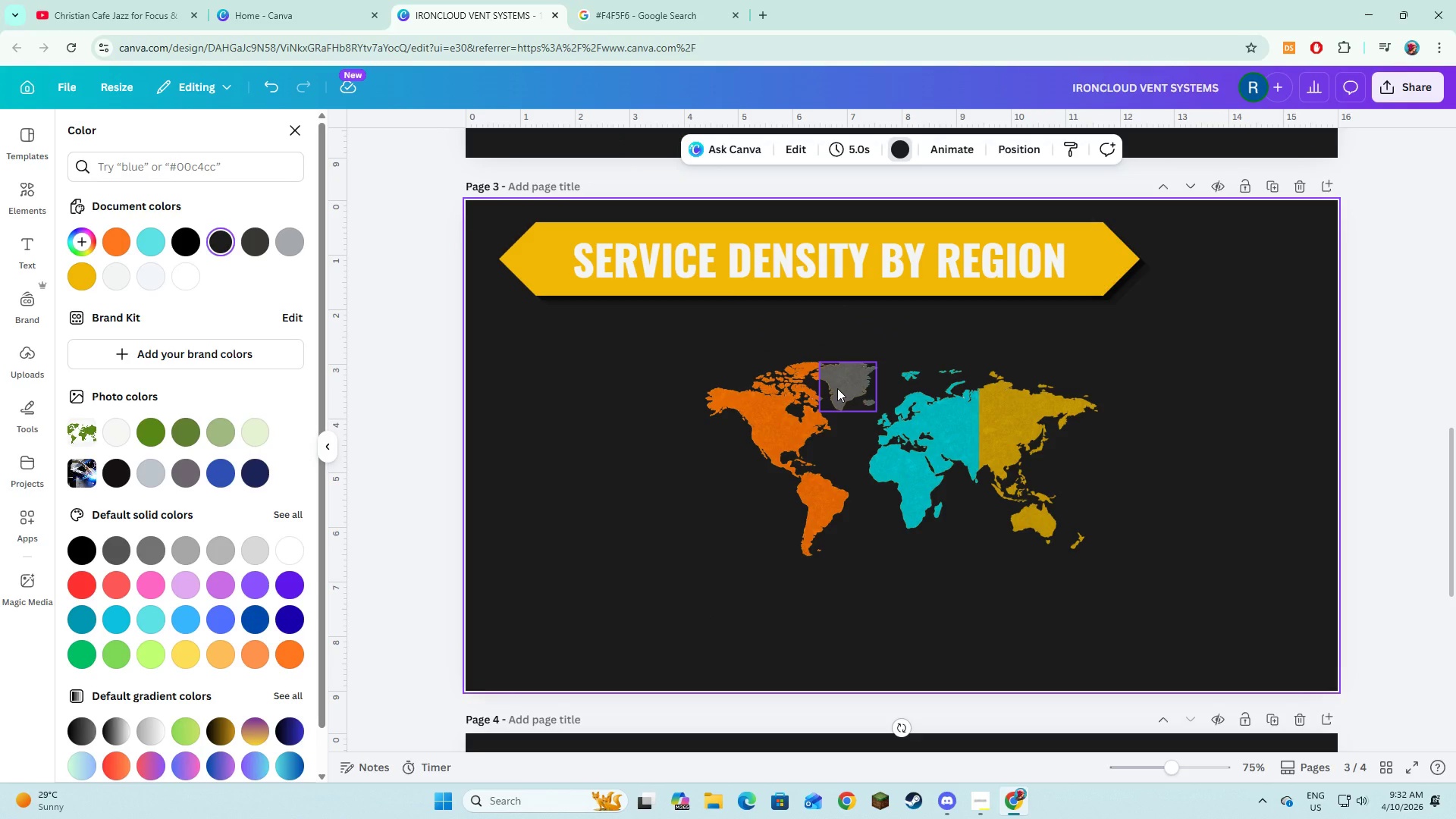 
left_click([837, 388])
 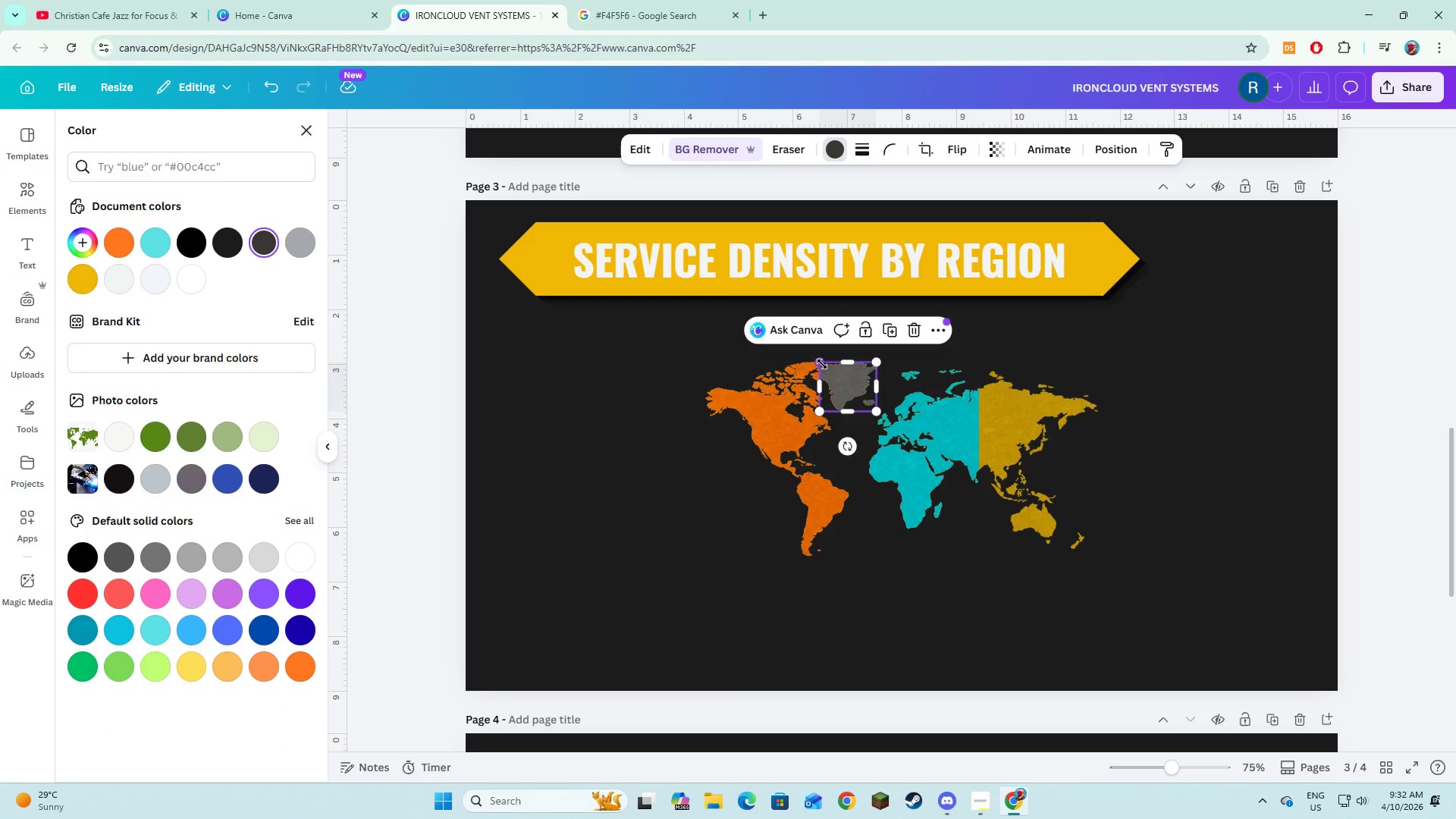 
left_click_drag(start_coordinate=[821, 362], to_coordinate=[816, 360])
 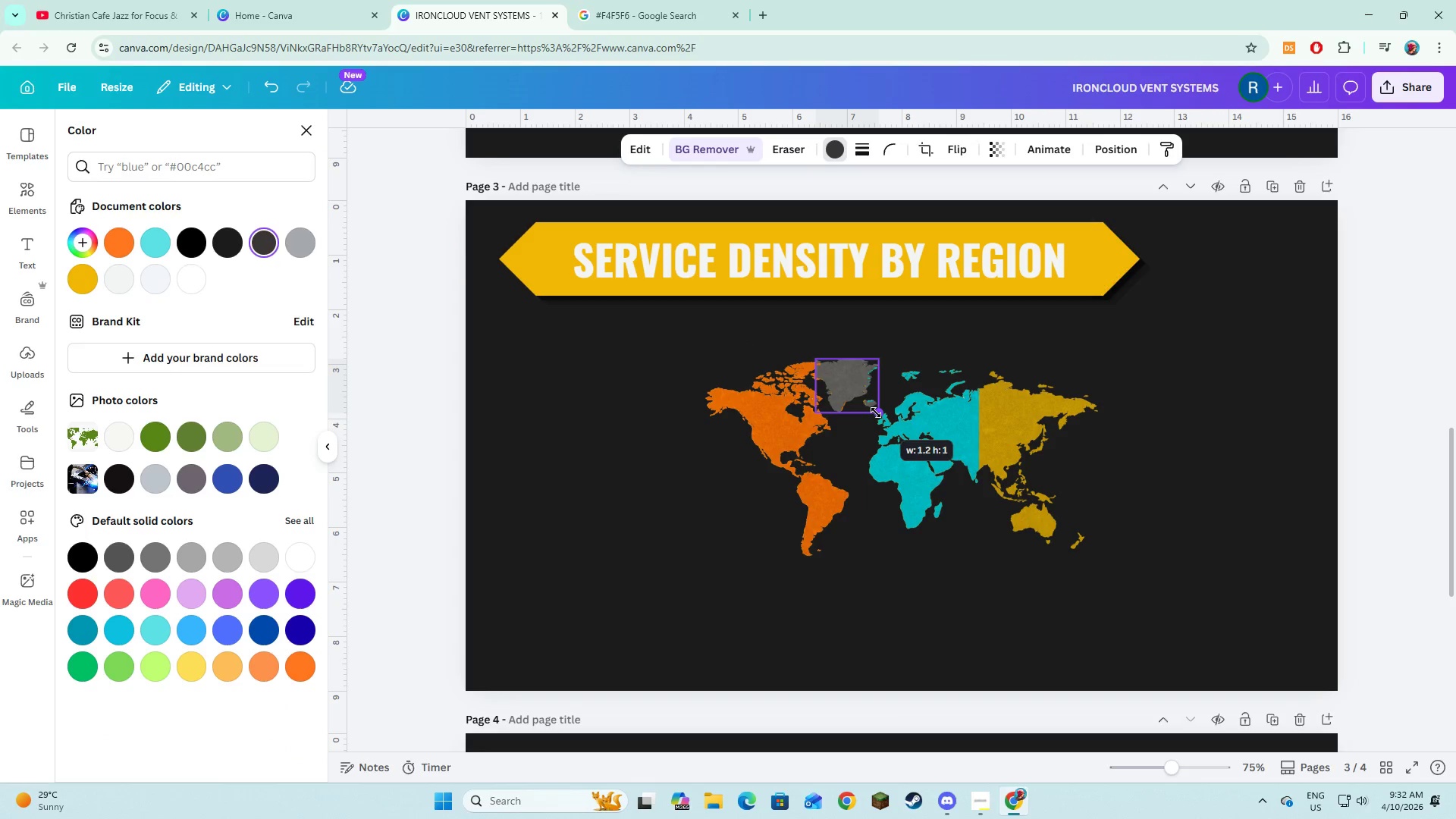 
key(Control+Z)
 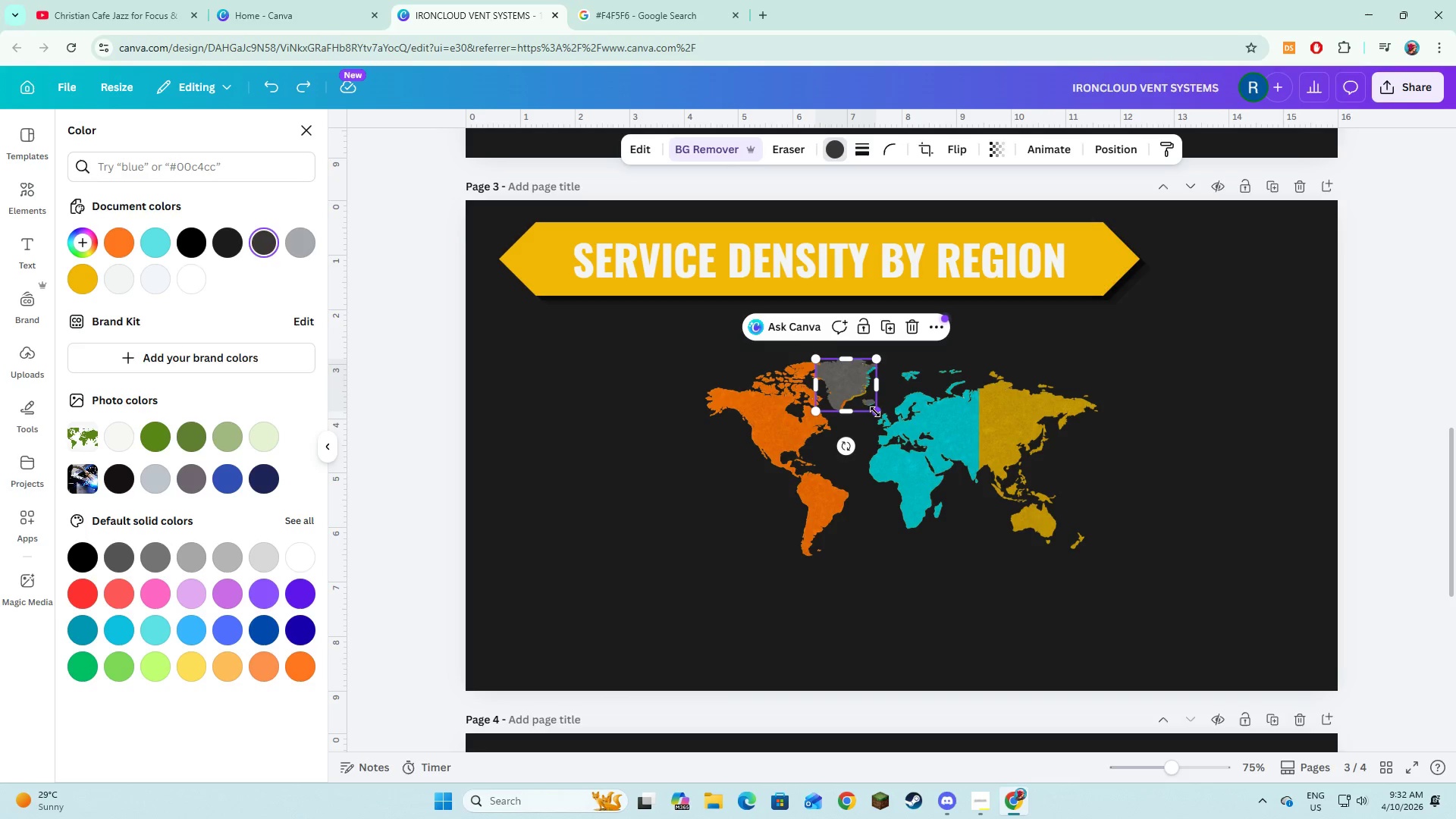 
key(Control+Z)
 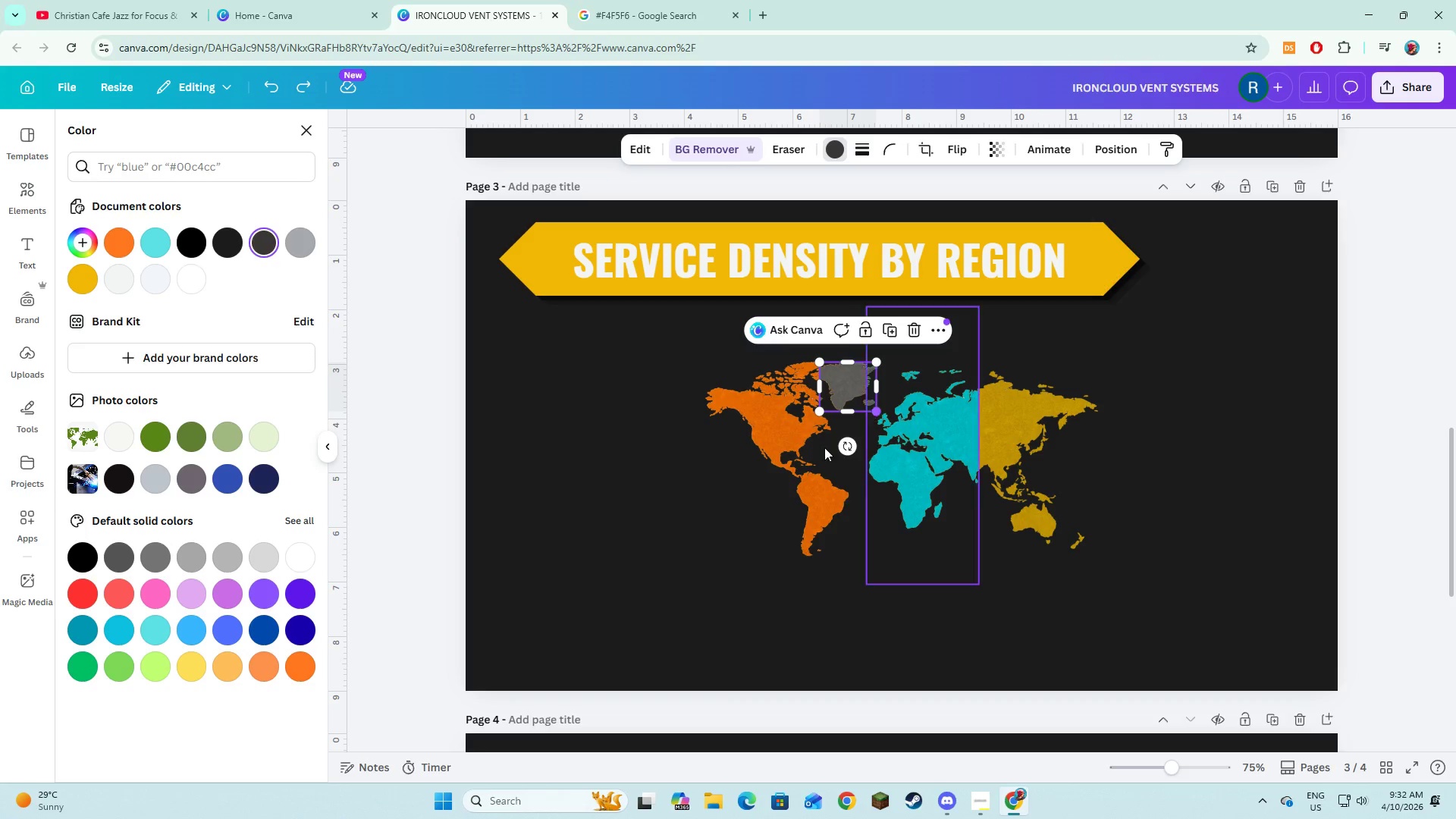 
left_click([645, 505])
 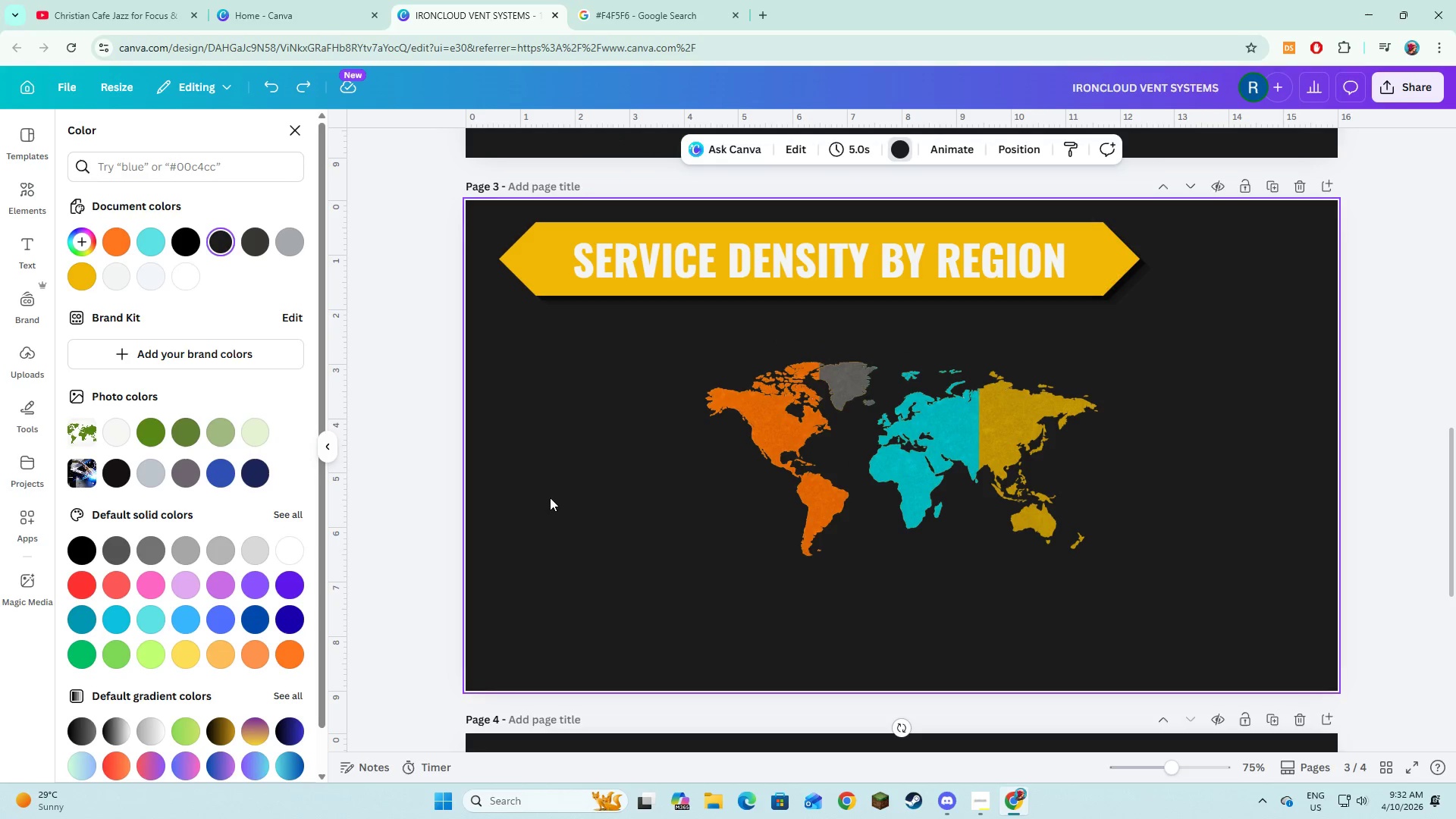 
left_click([531, 506])
 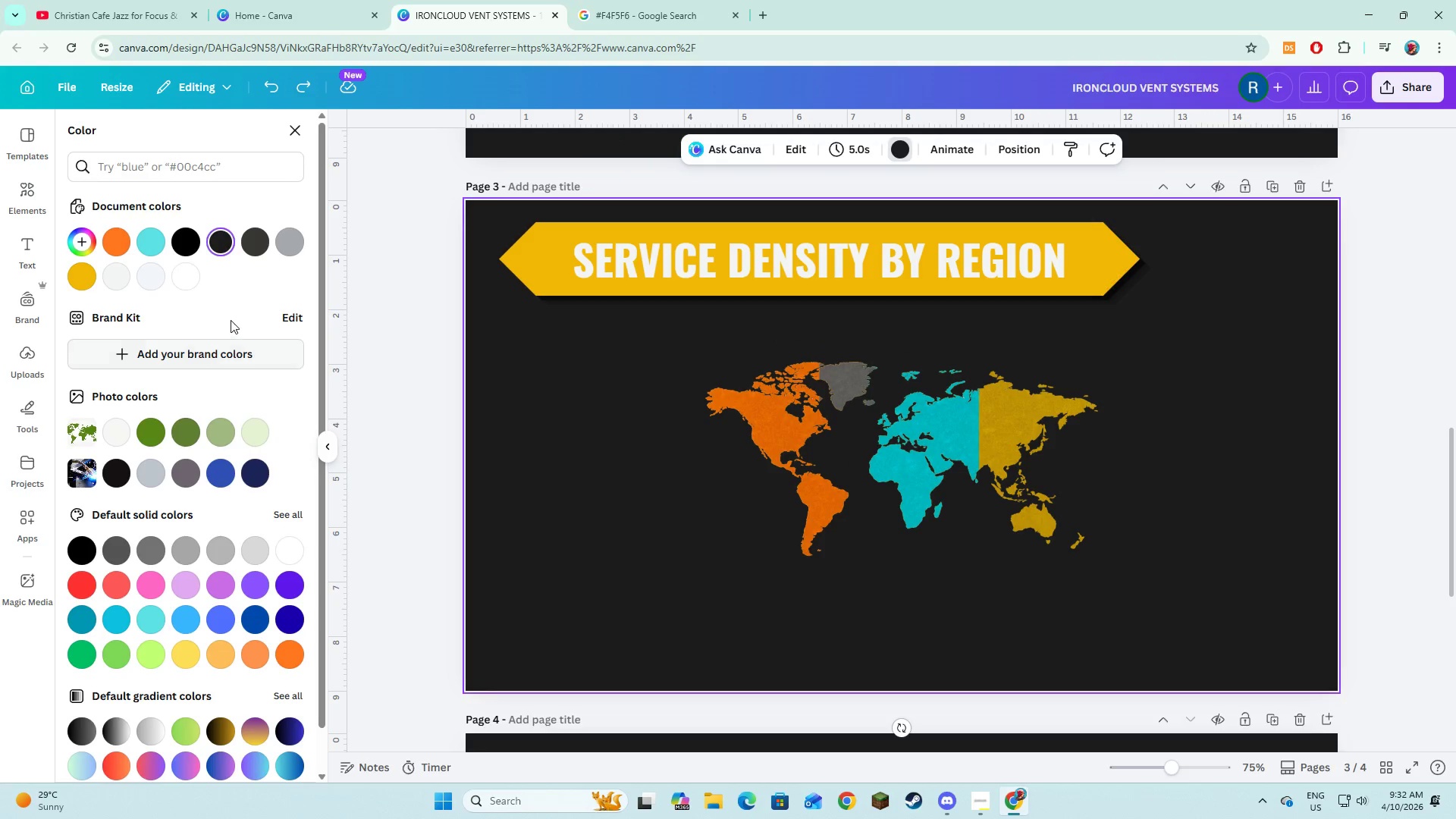 
wait(5.5)
 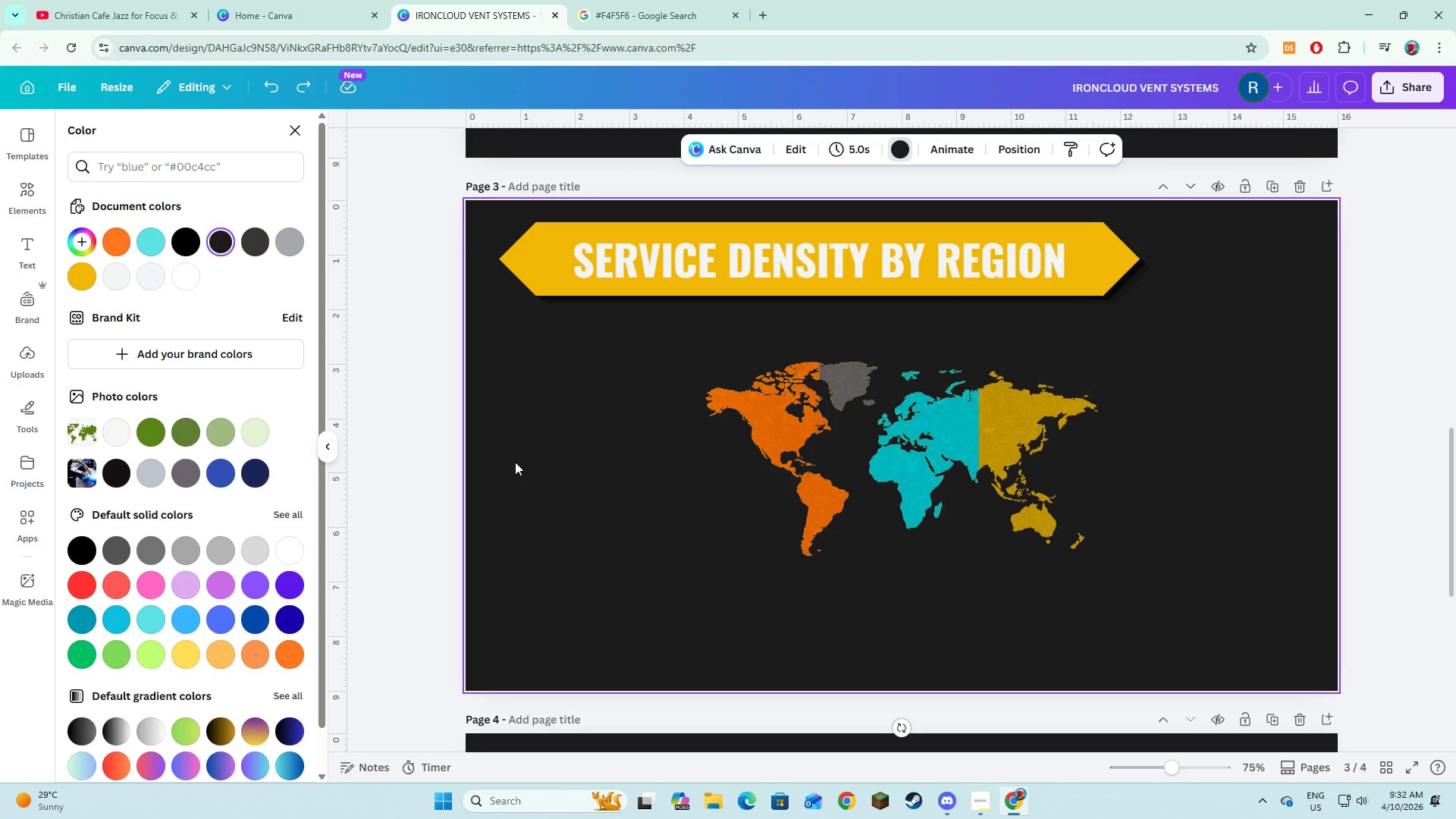 
left_click_drag(start_coordinate=[604, 343], to_coordinate=[1256, 608])
 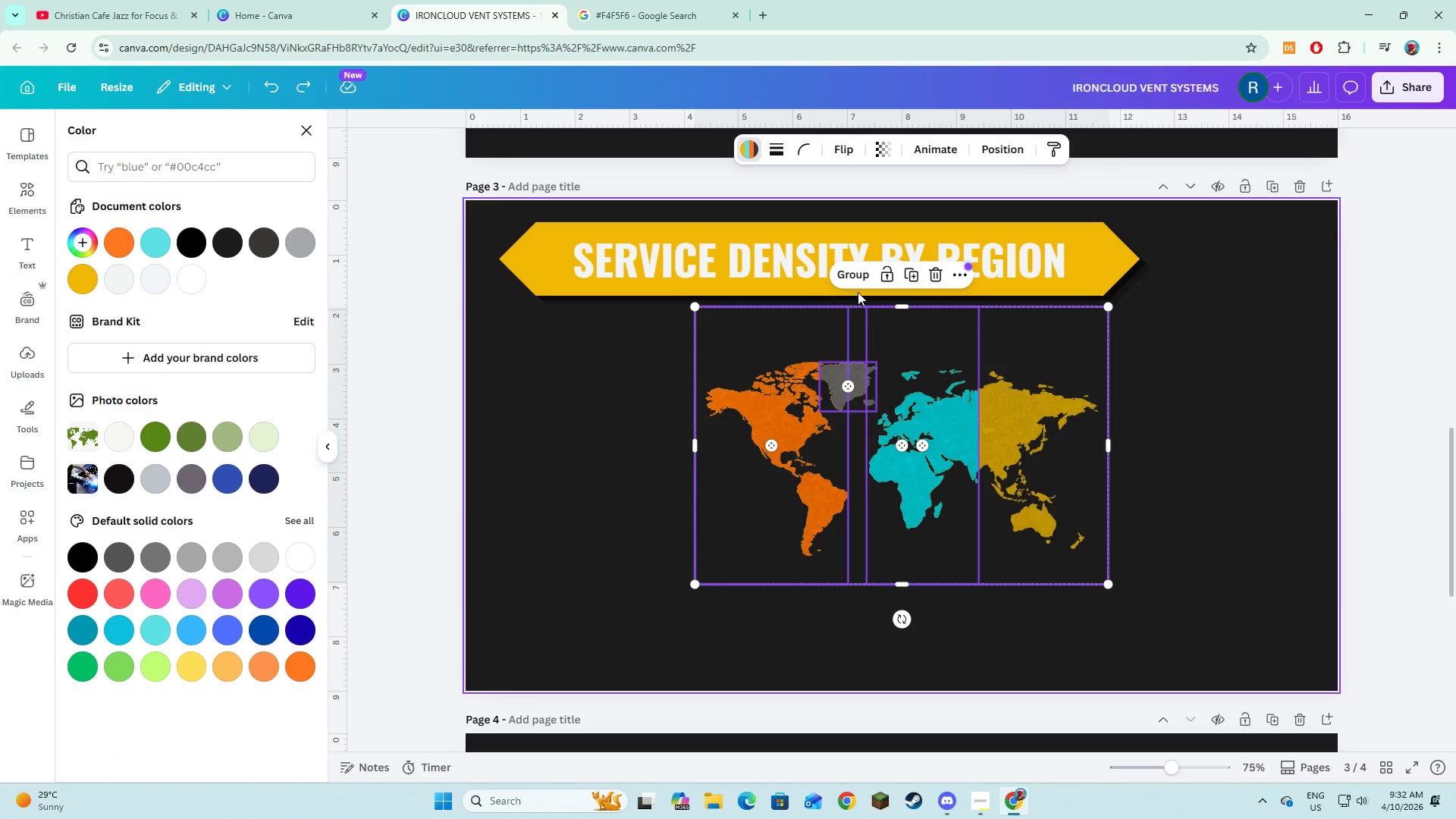 
left_click([864, 281])
 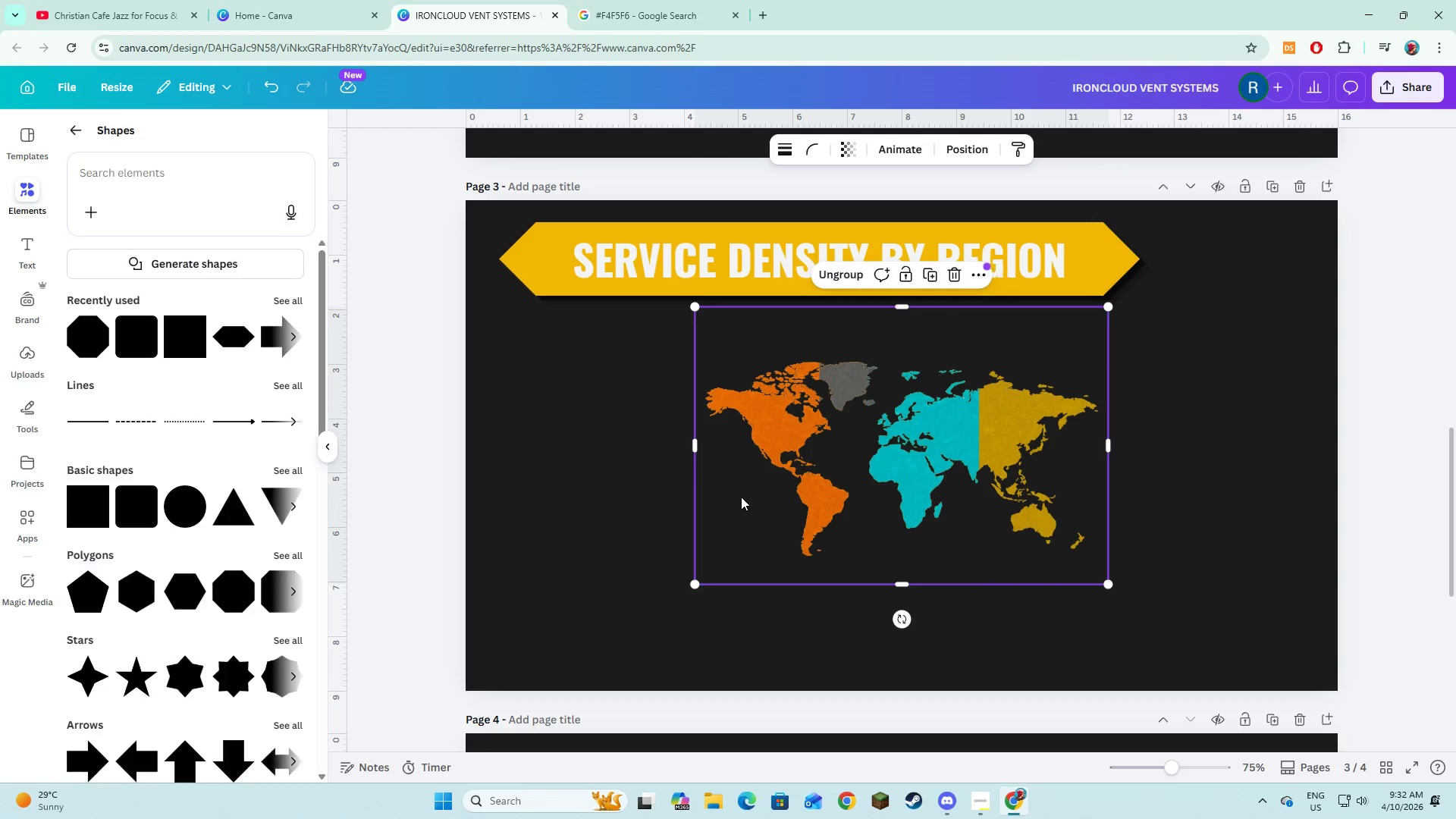 
left_click_drag(start_coordinate=[741, 505], to_coordinate=[858, 513])
 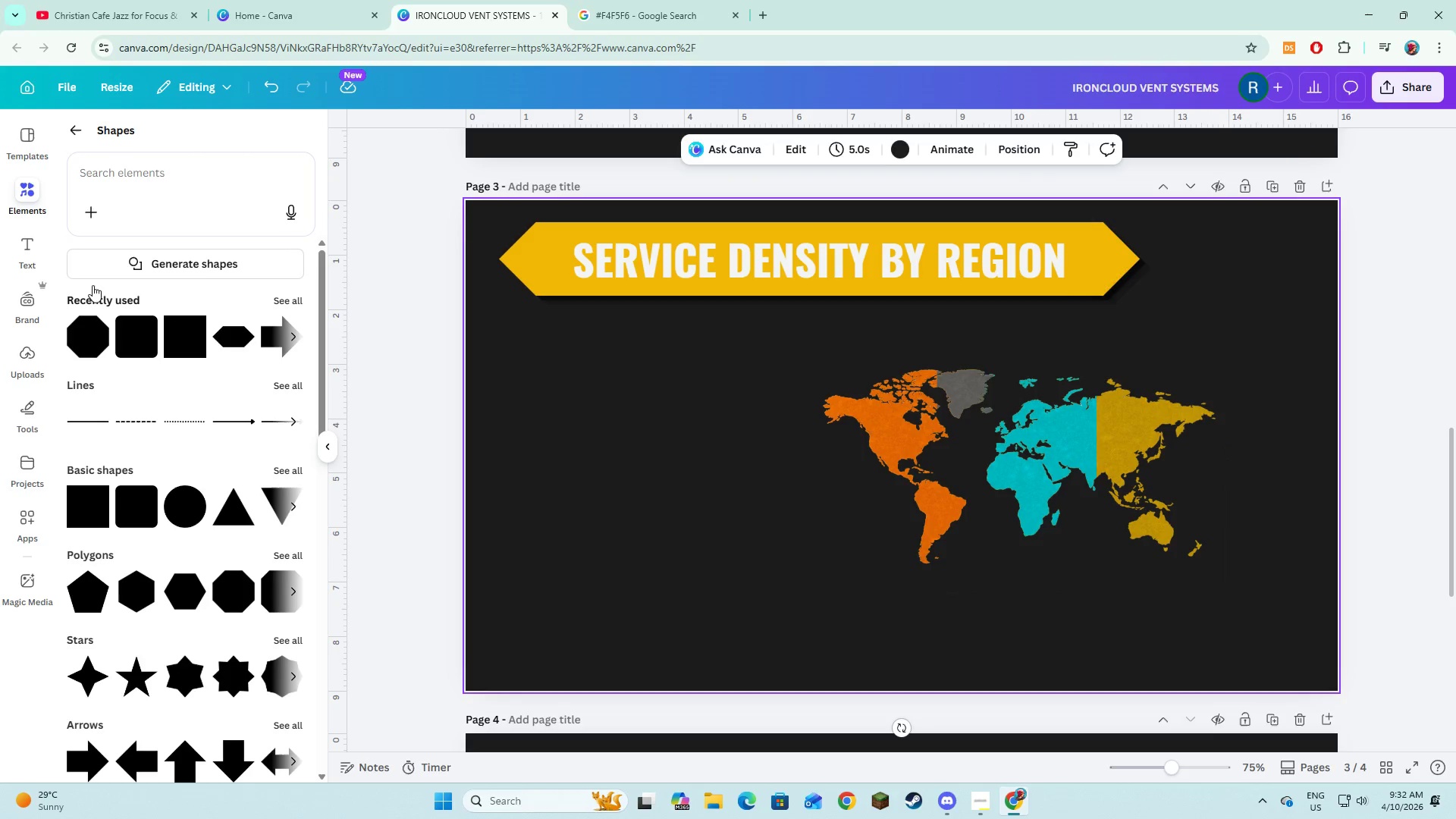 
left_click([14, 253])
 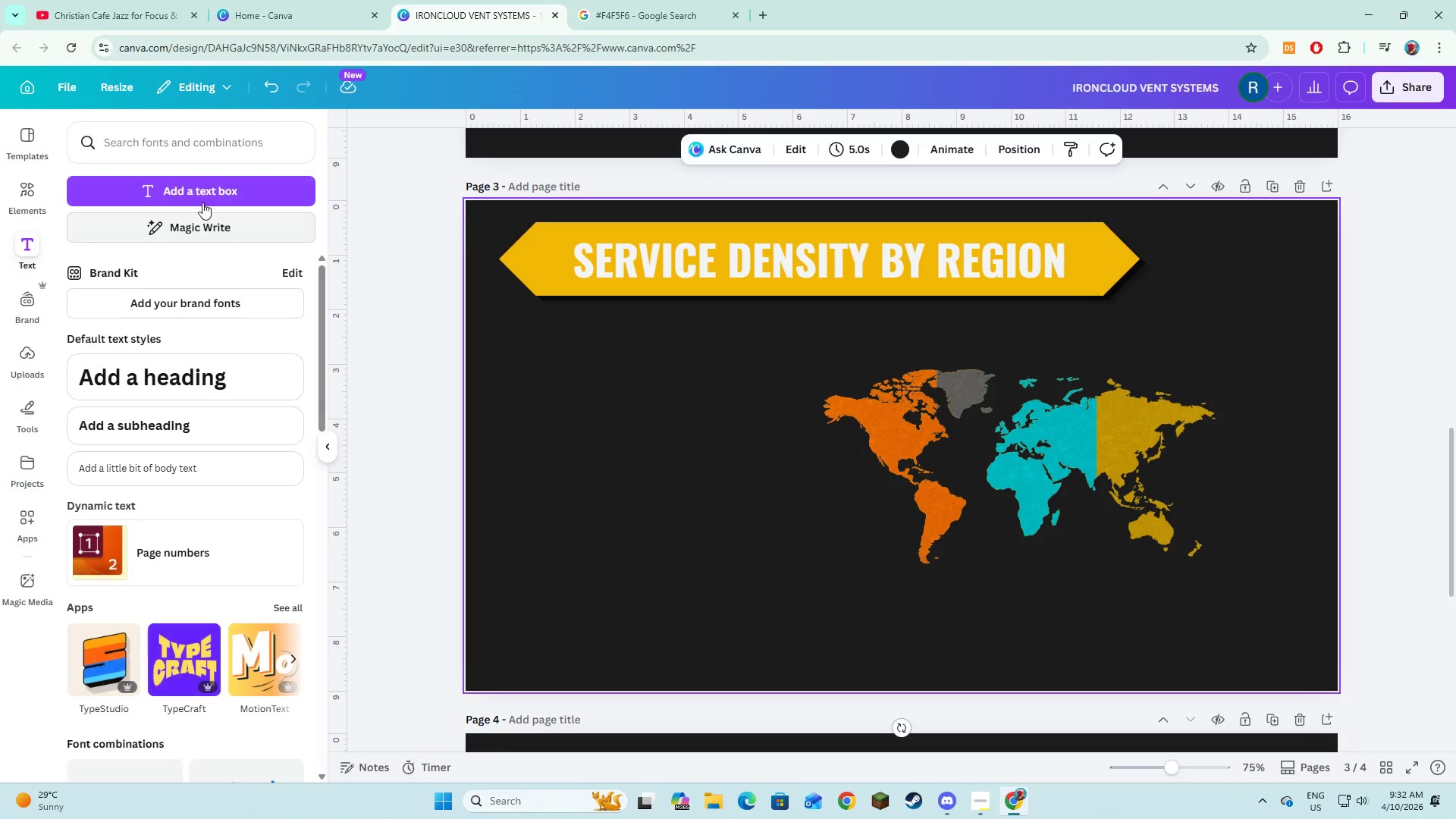 
left_click([202, 196])
 